 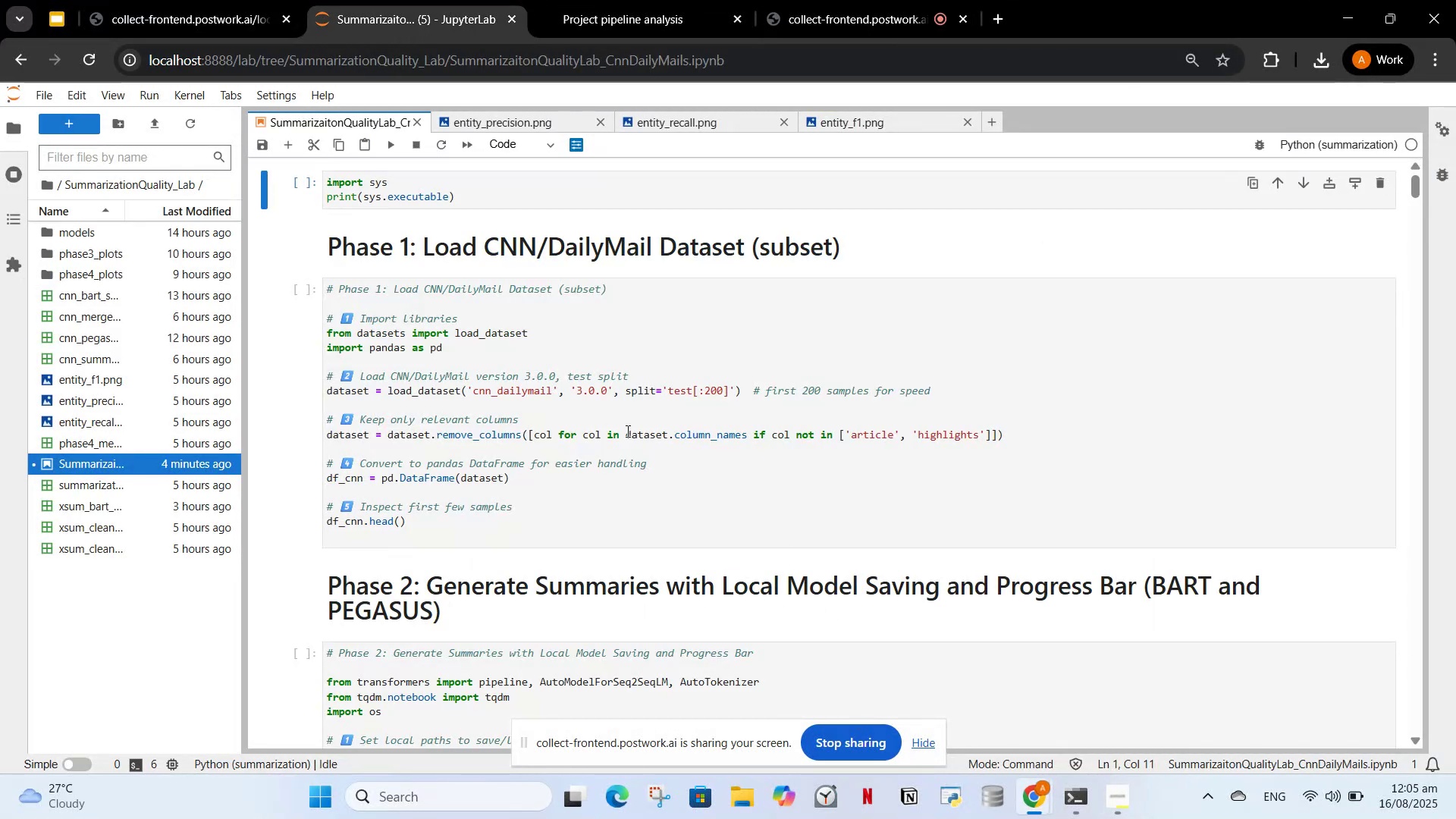 
left_click([440, 191])
 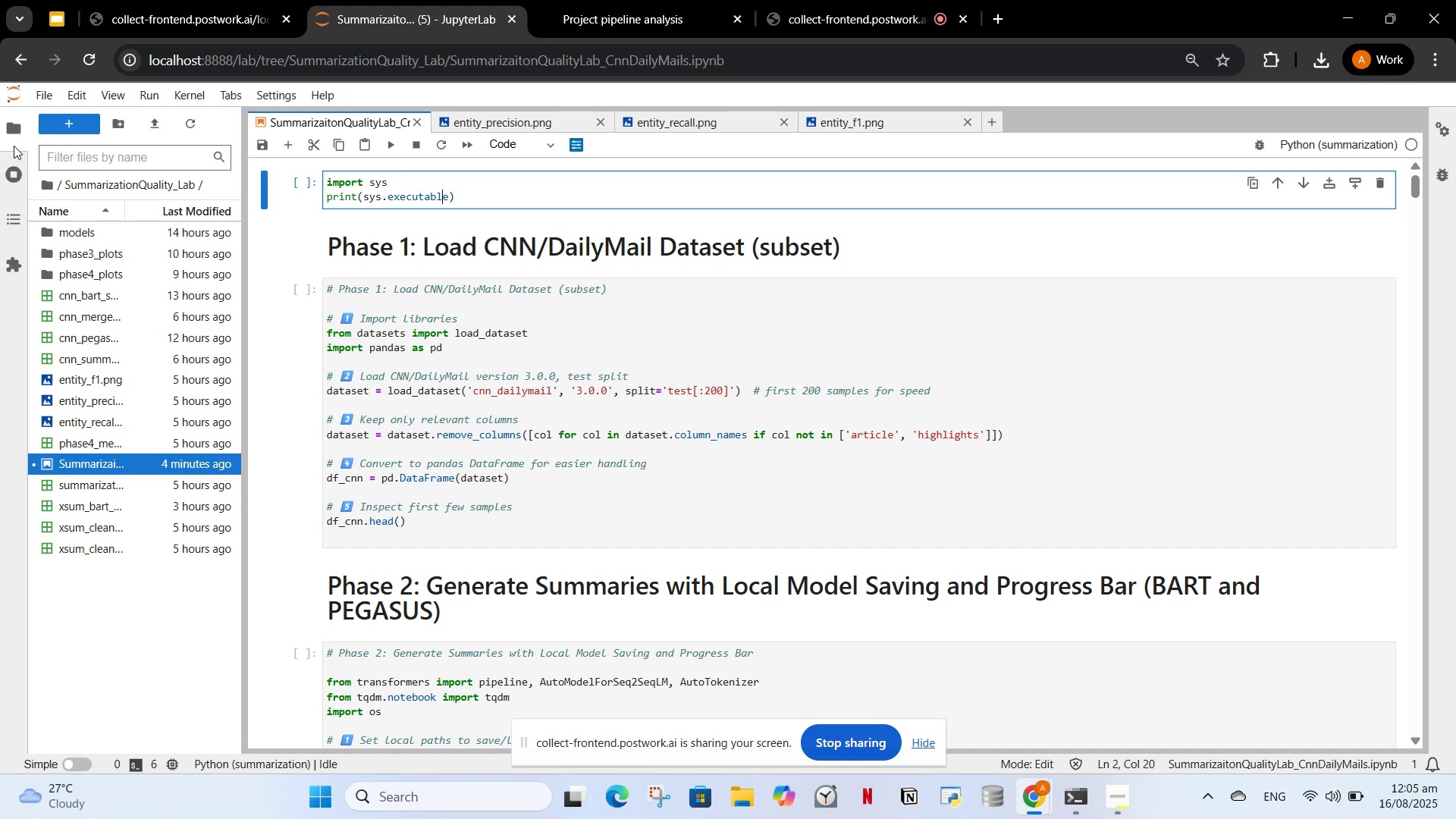 
left_click([8, 129])
 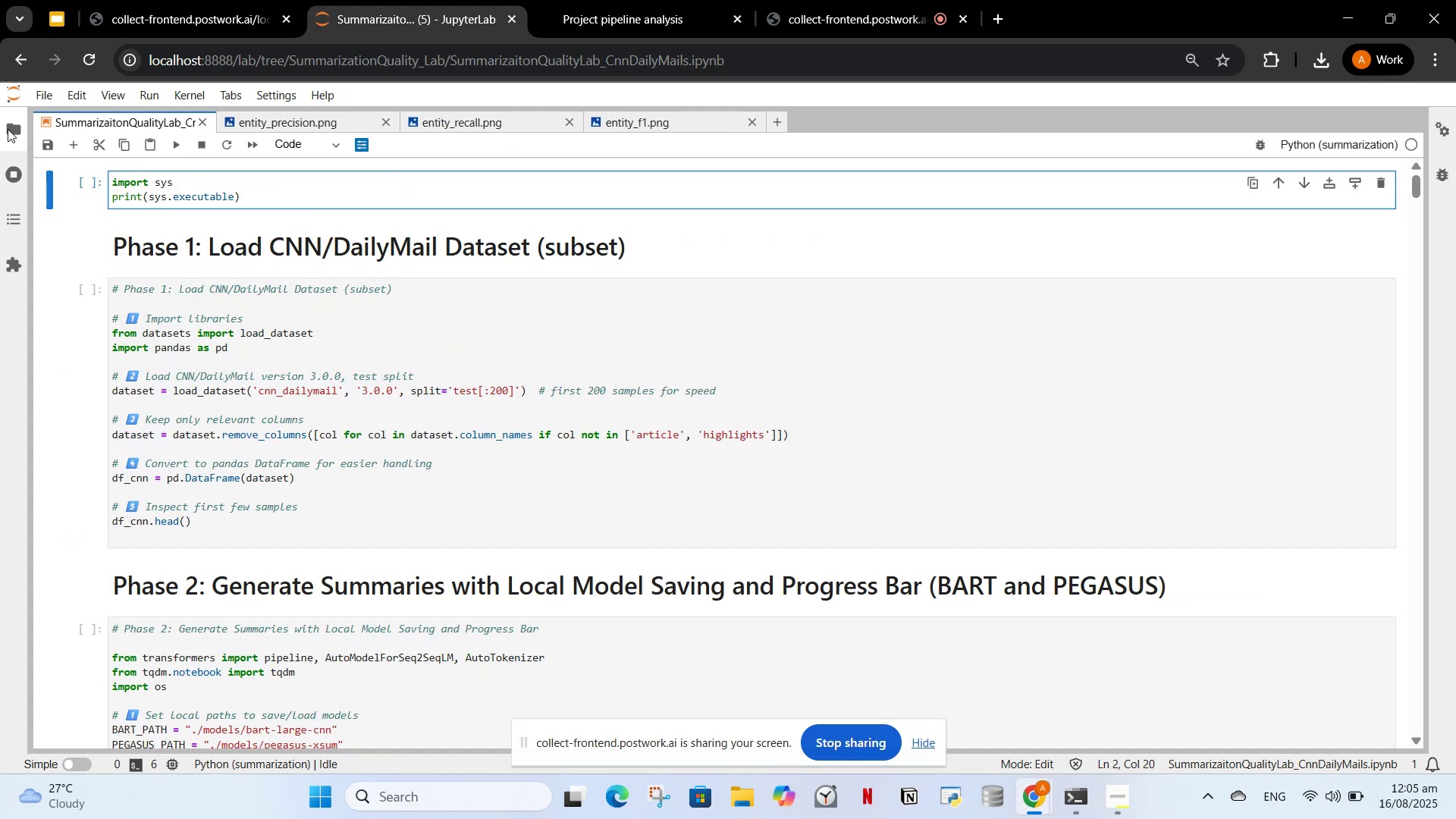 
left_click([8, 129])
 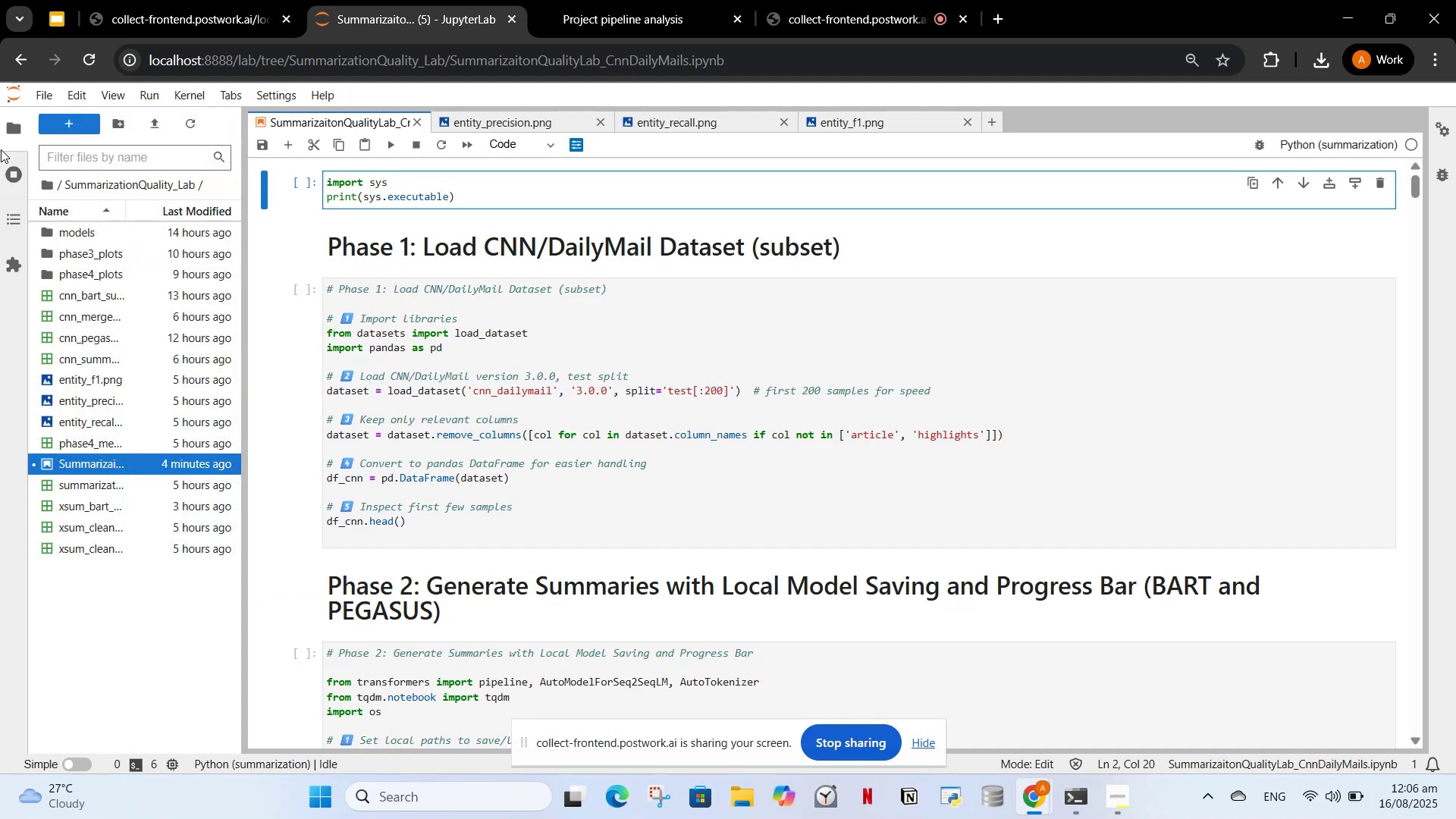 
left_click([11, 140])
 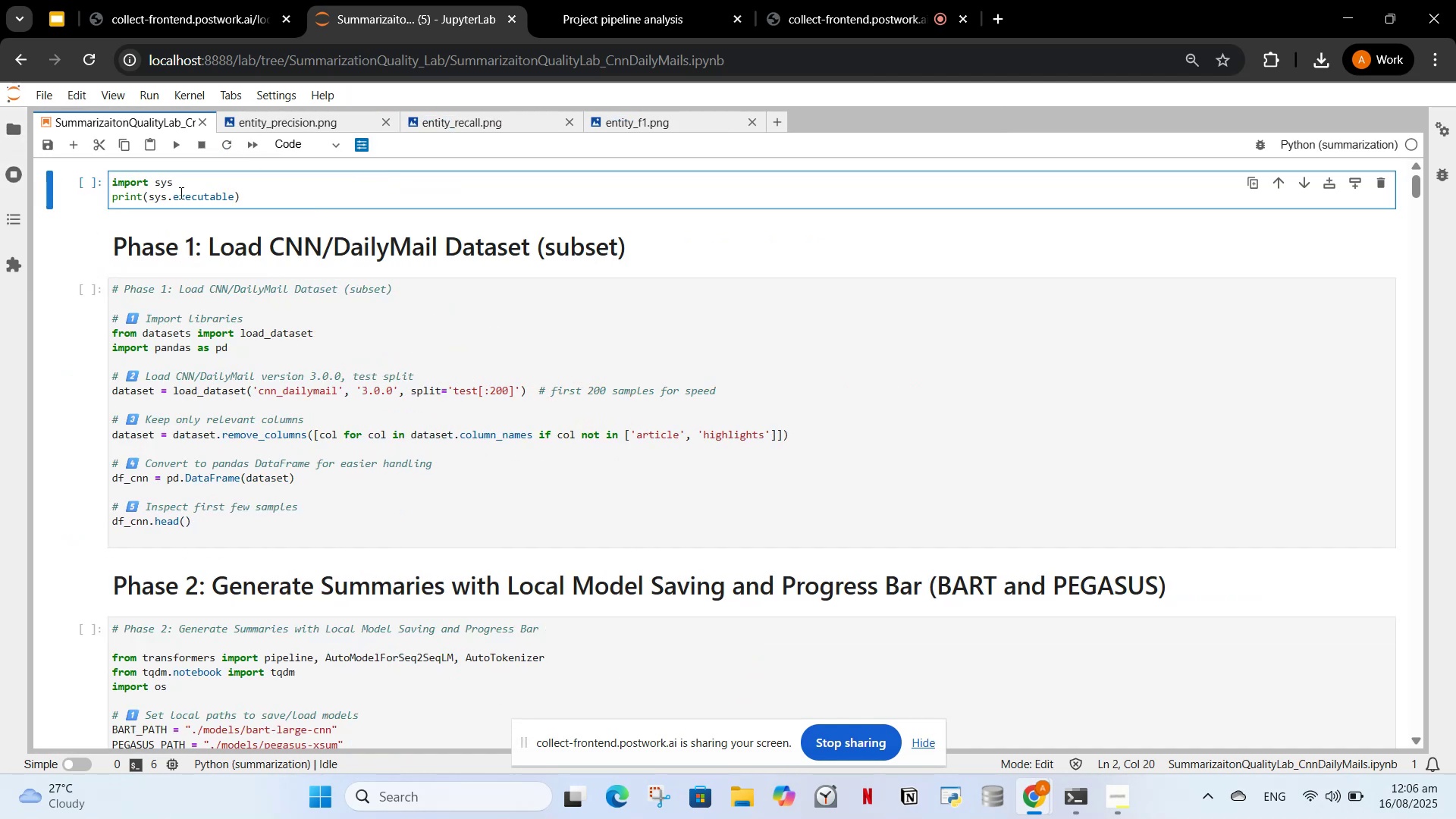 
left_click([180, 193])
 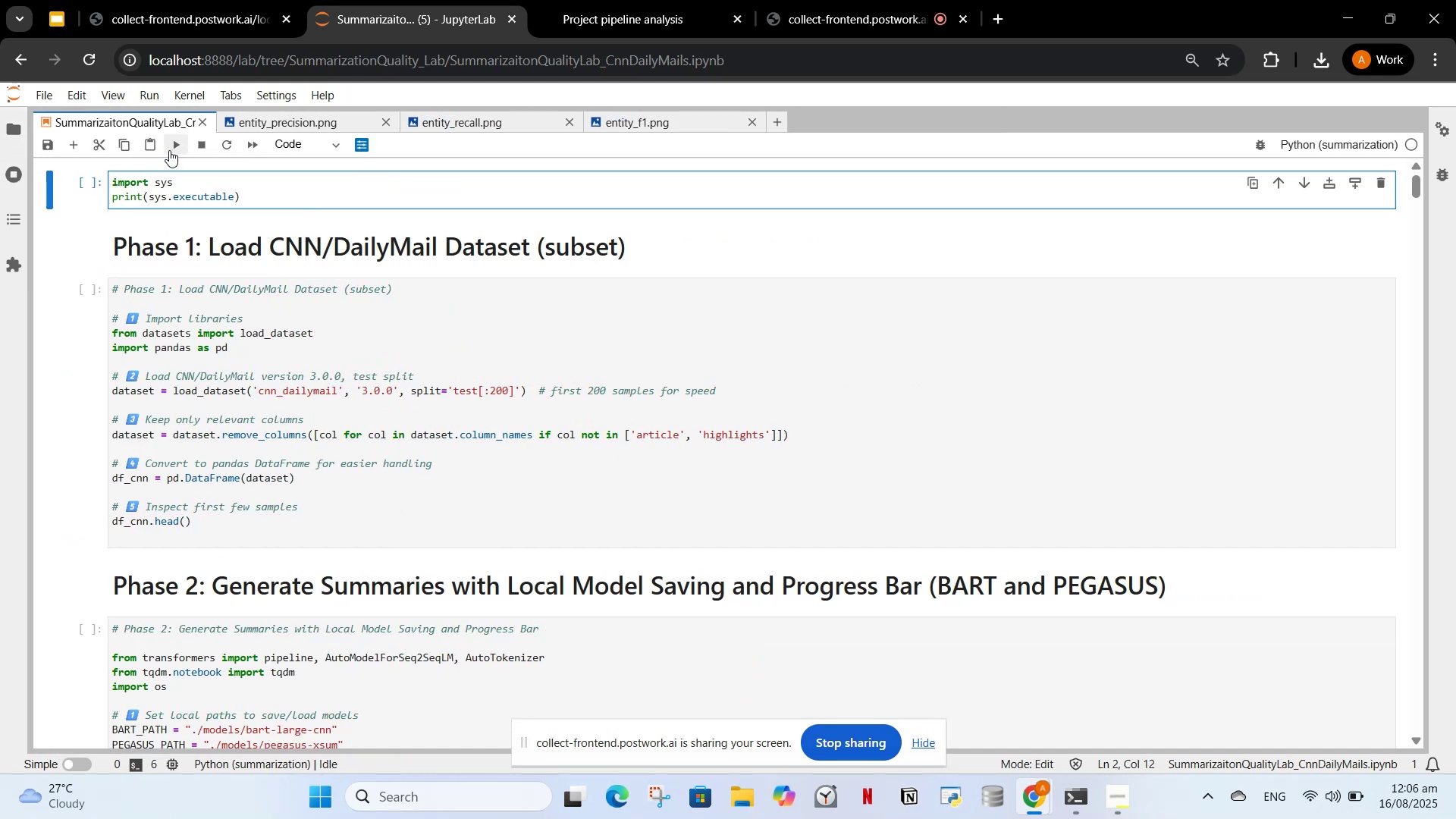 
left_click([171, 146])
 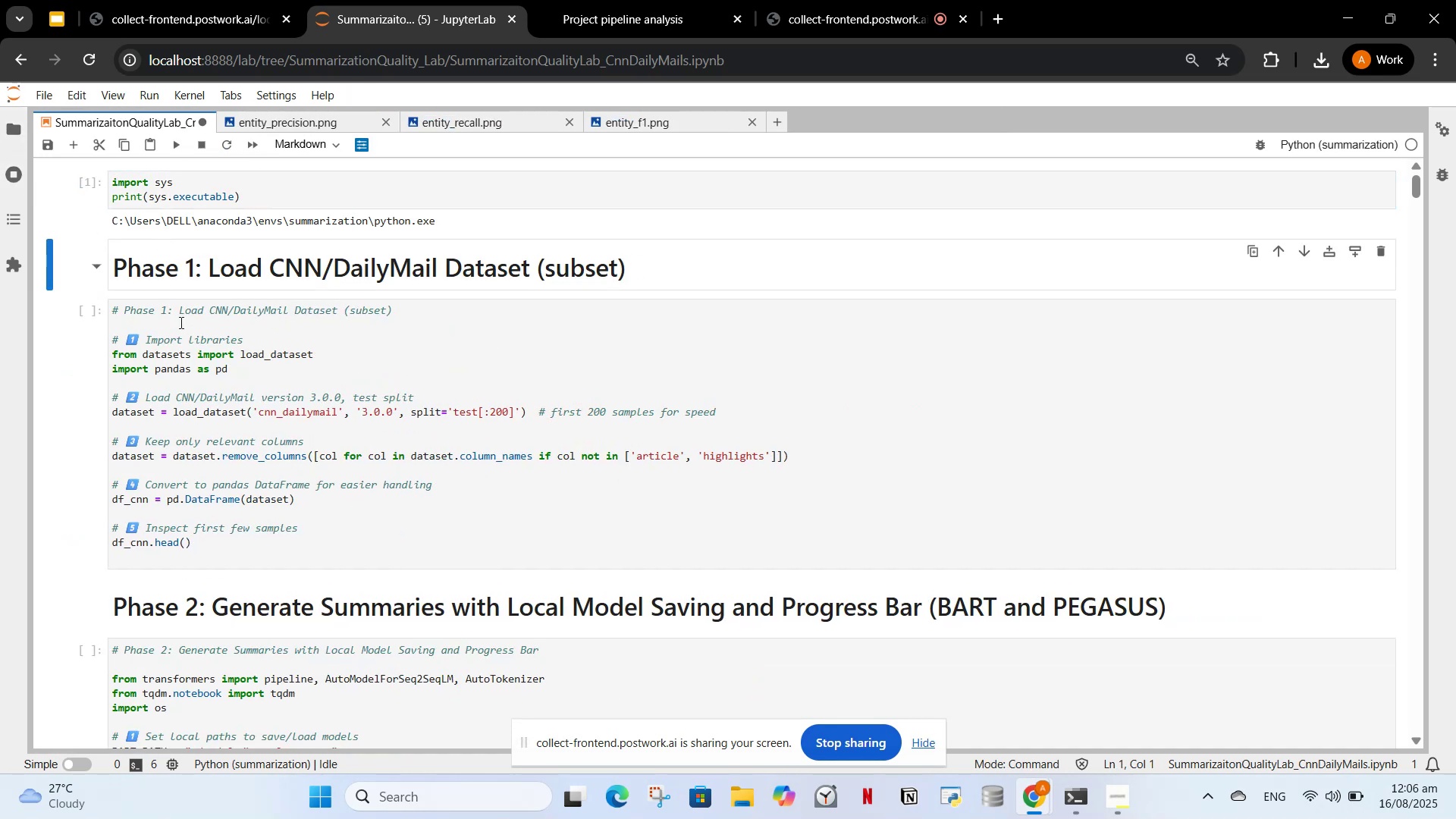 
key(Control+Equal)
 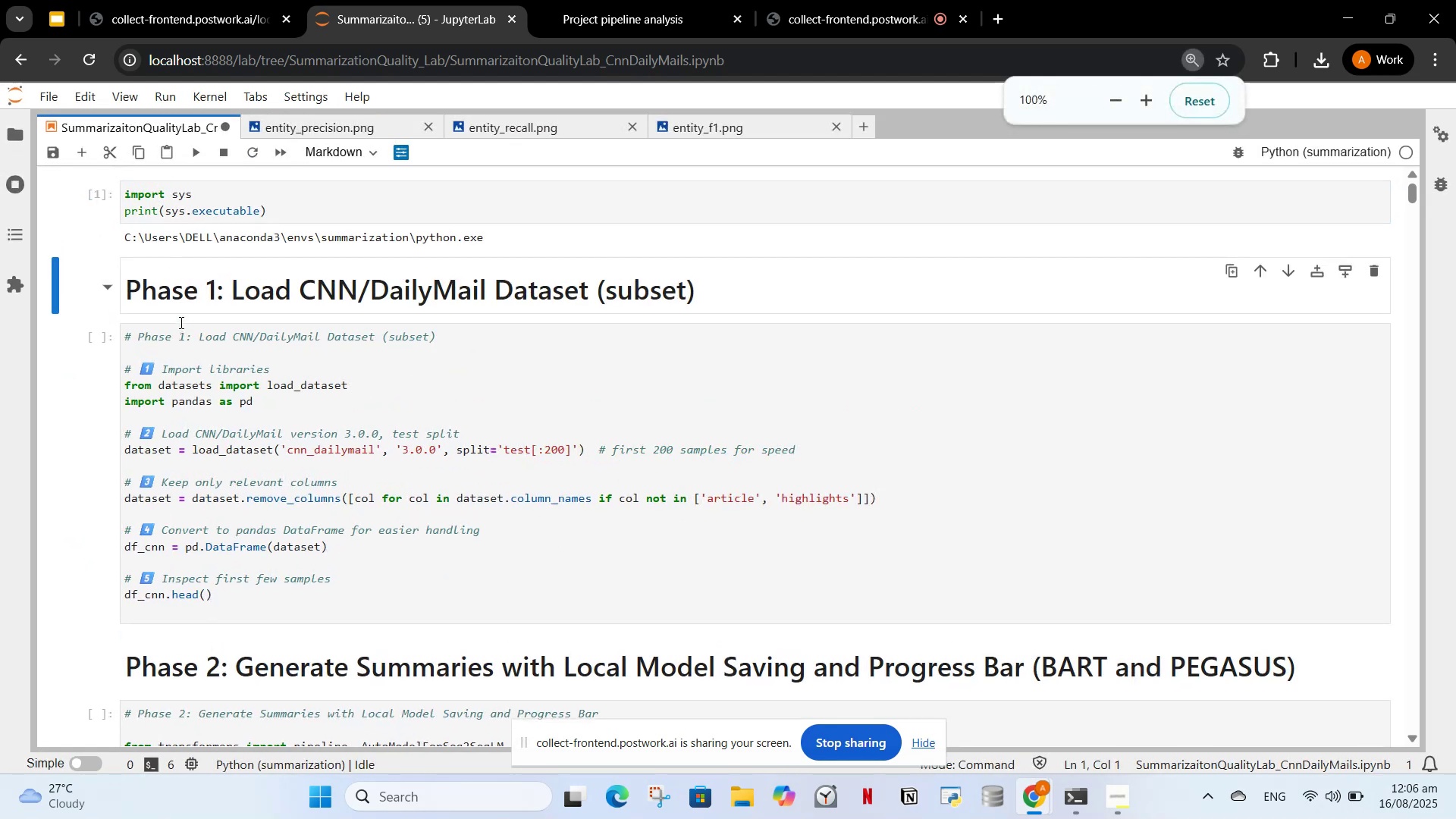 
key(Control+Equal)
 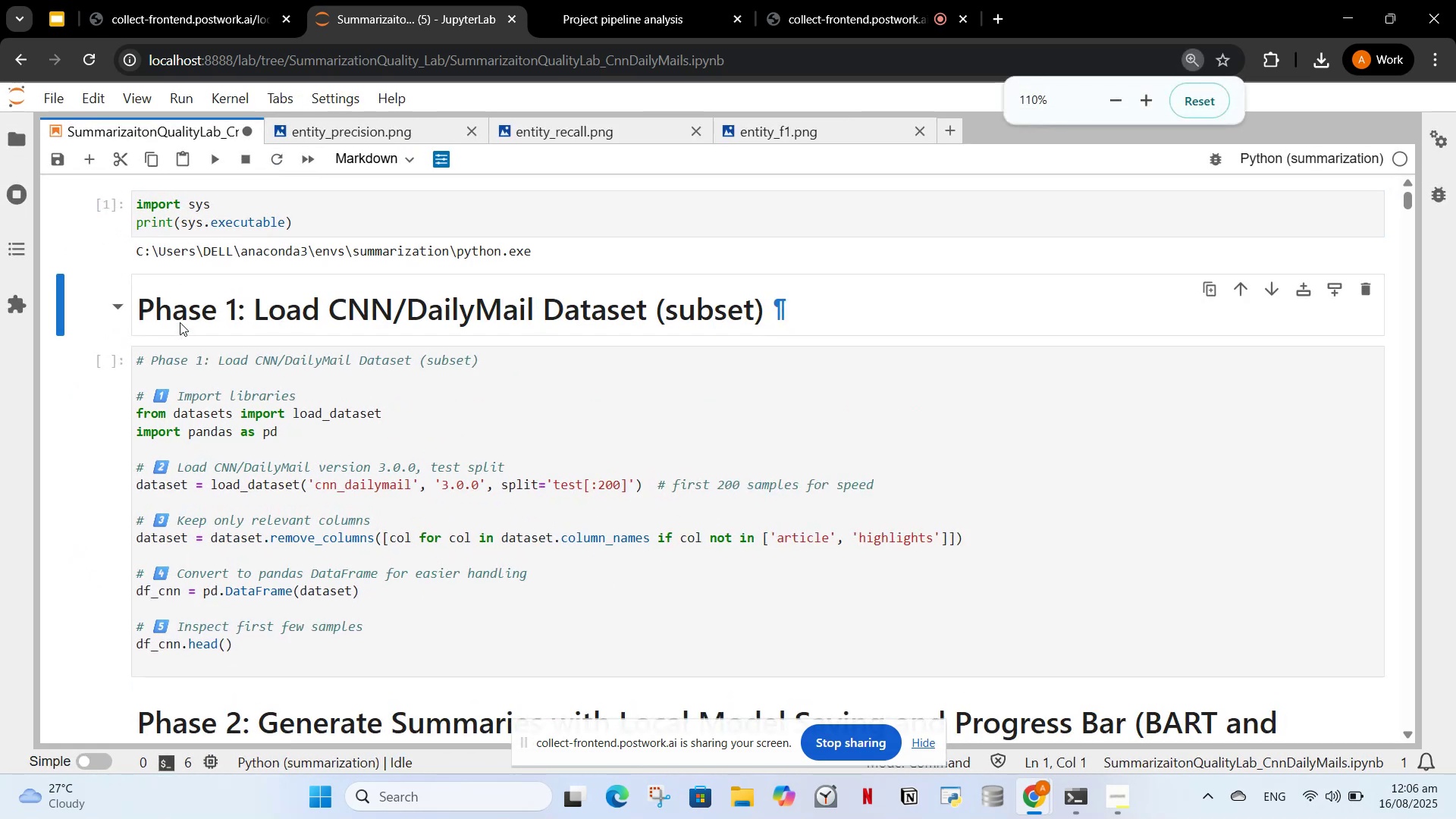 
key(Control+Minus)
 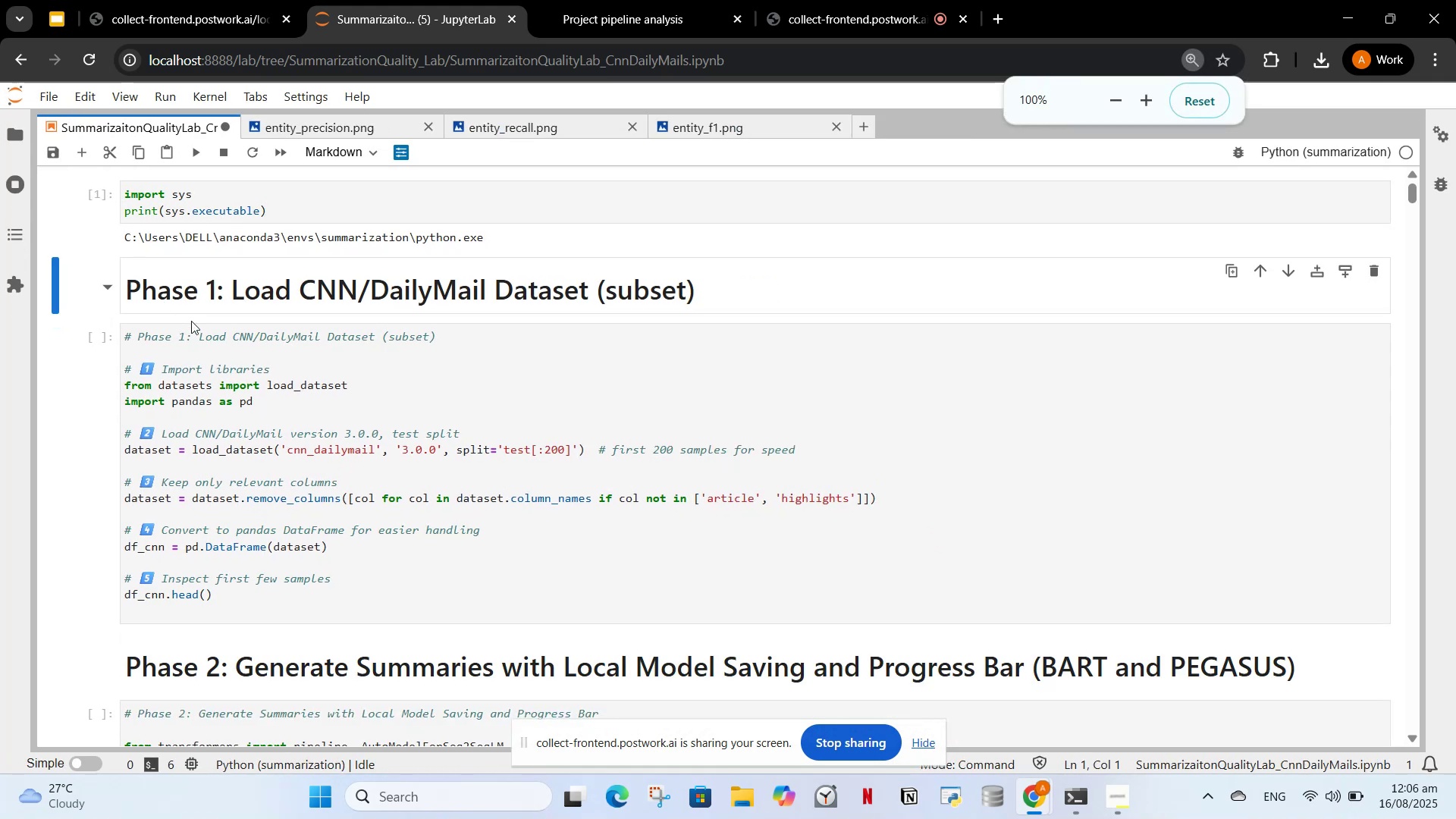 
left_click_drag(start_coordinate=[311, 436], to_coordinate=[311, 464])
 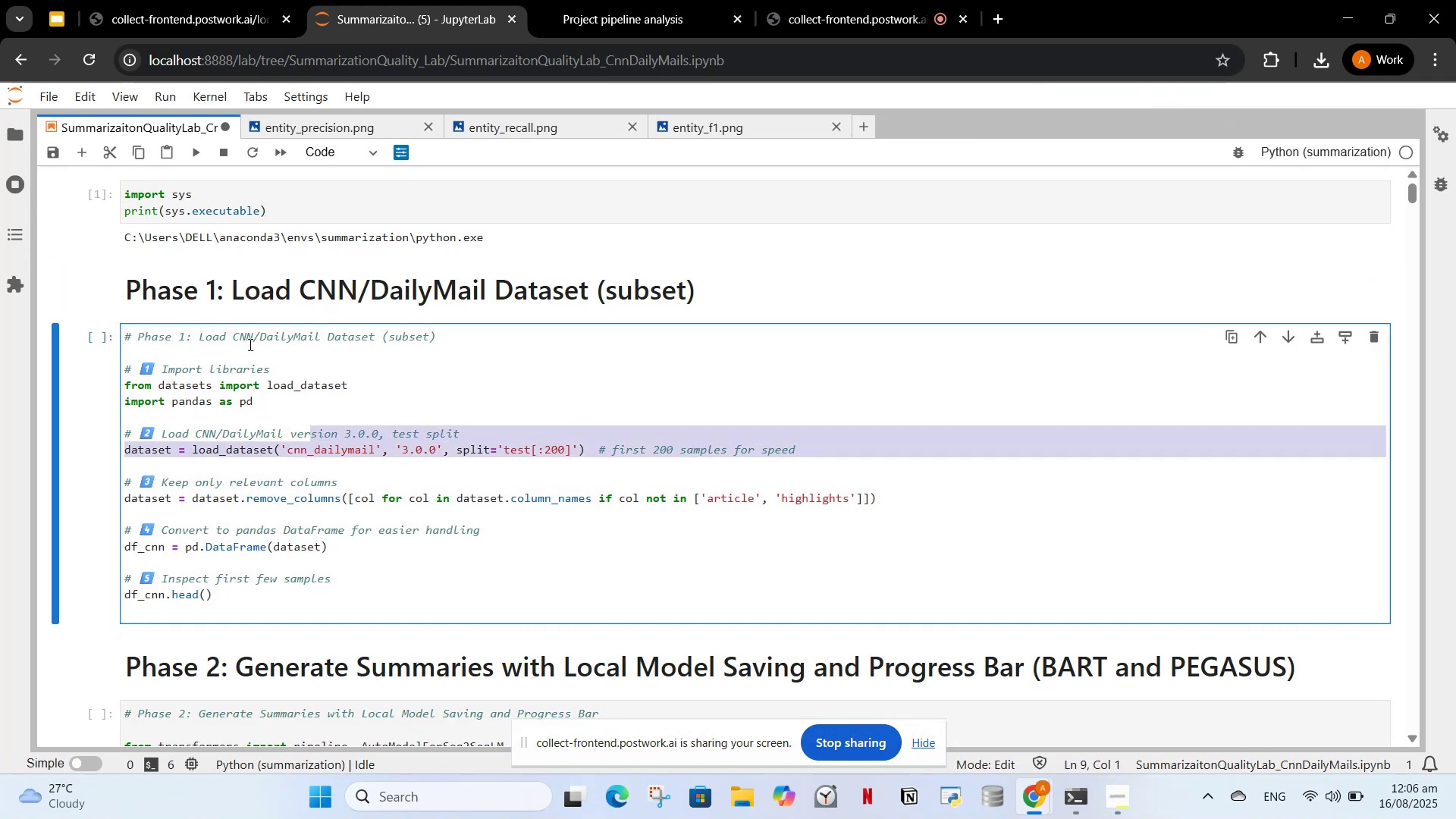 
left_click([248, 402])
 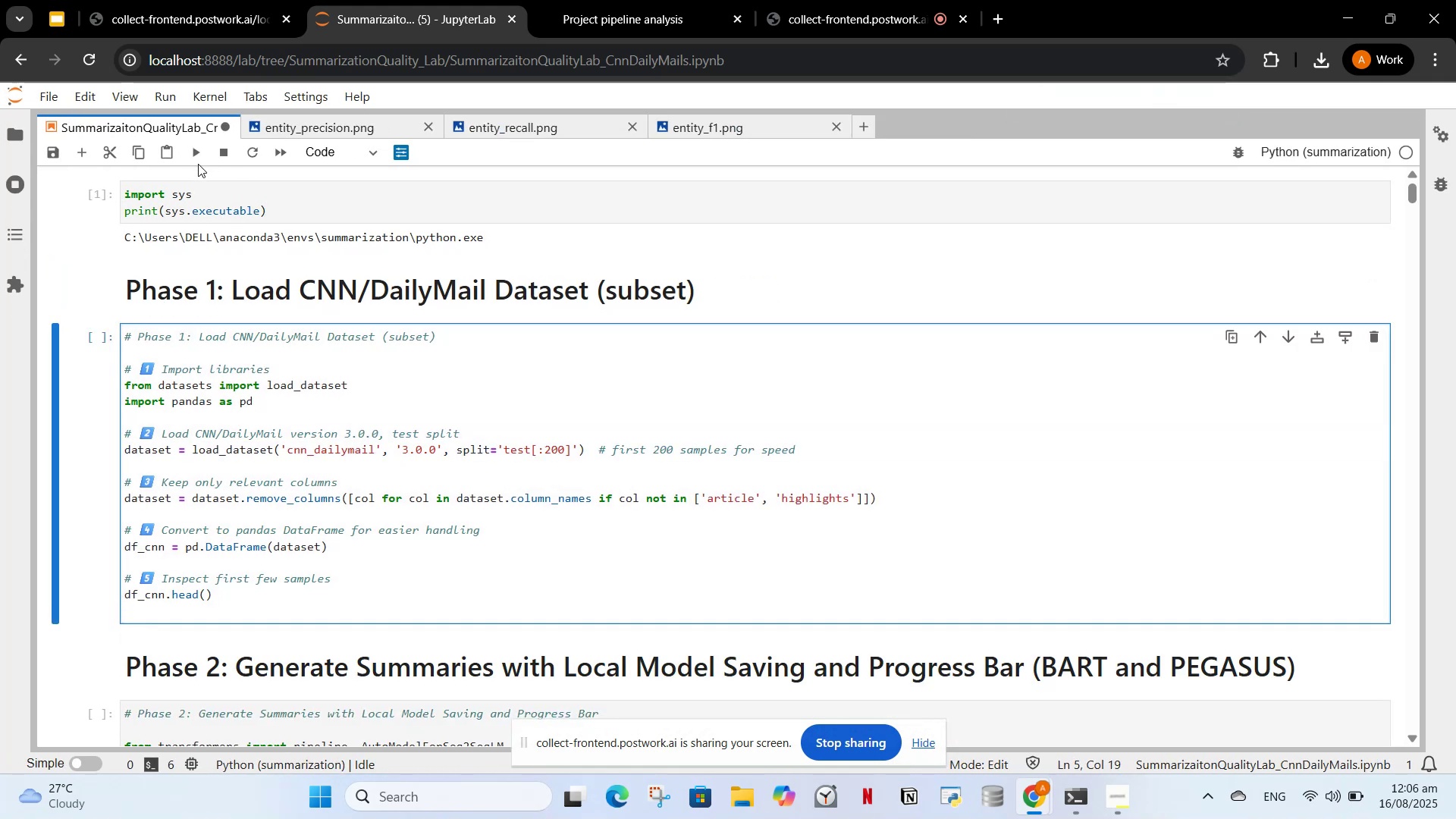 
left_click([196, 159])
 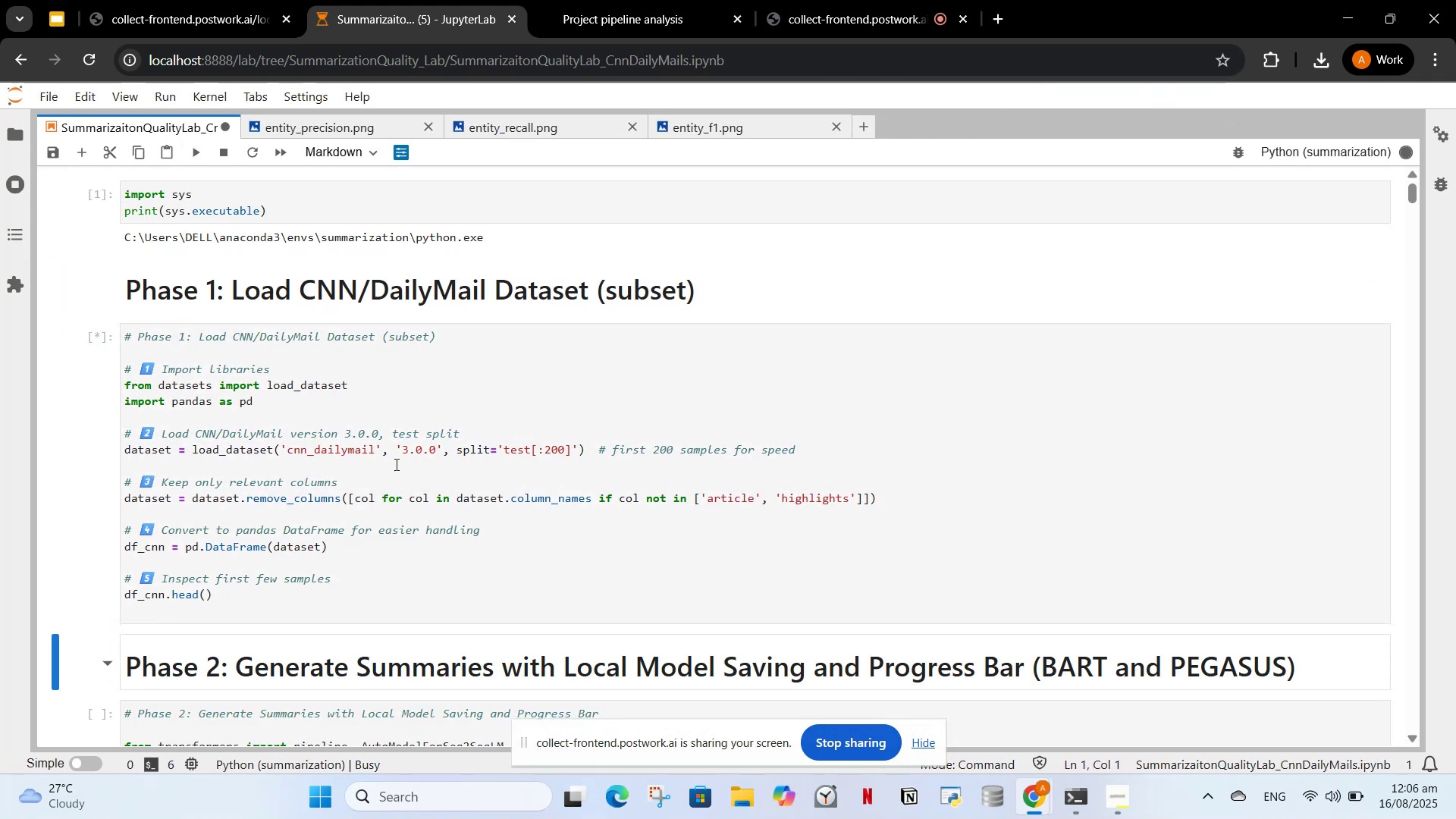 
scroll: coordinate [399, 456], scroll_direction: down, amount: 1.0
 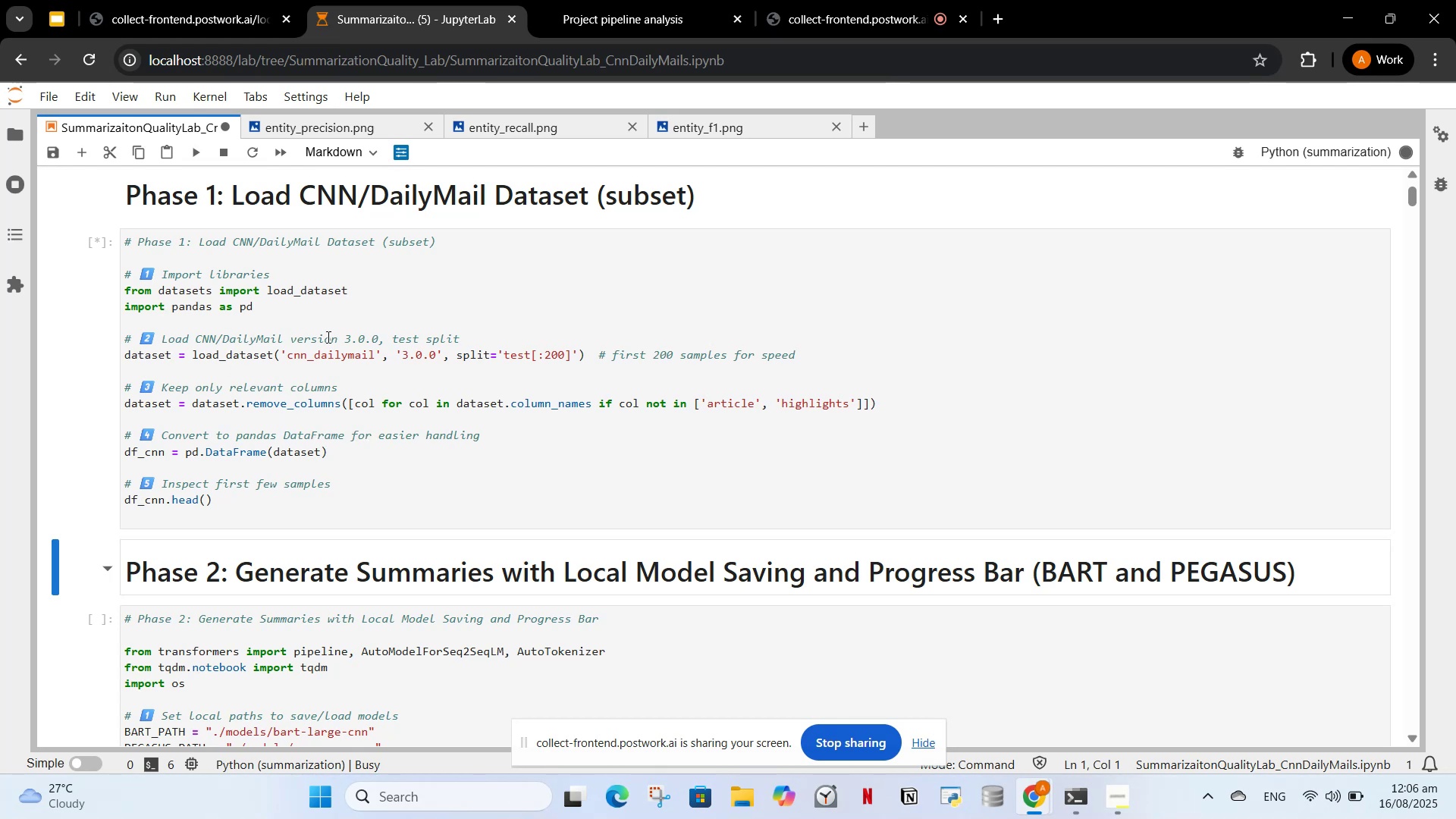 
wait(13.2)
 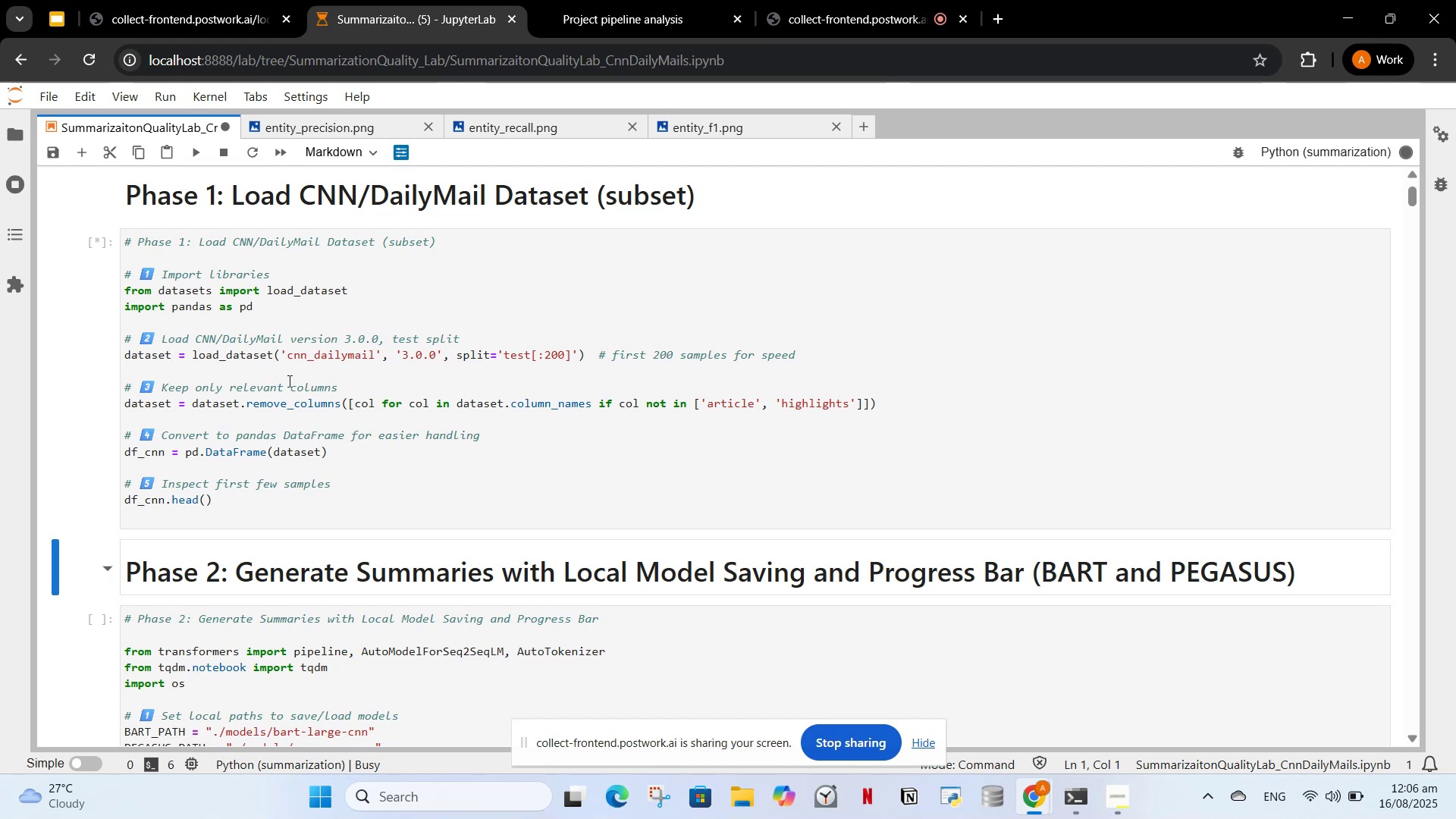 
key(Control+Minus)
 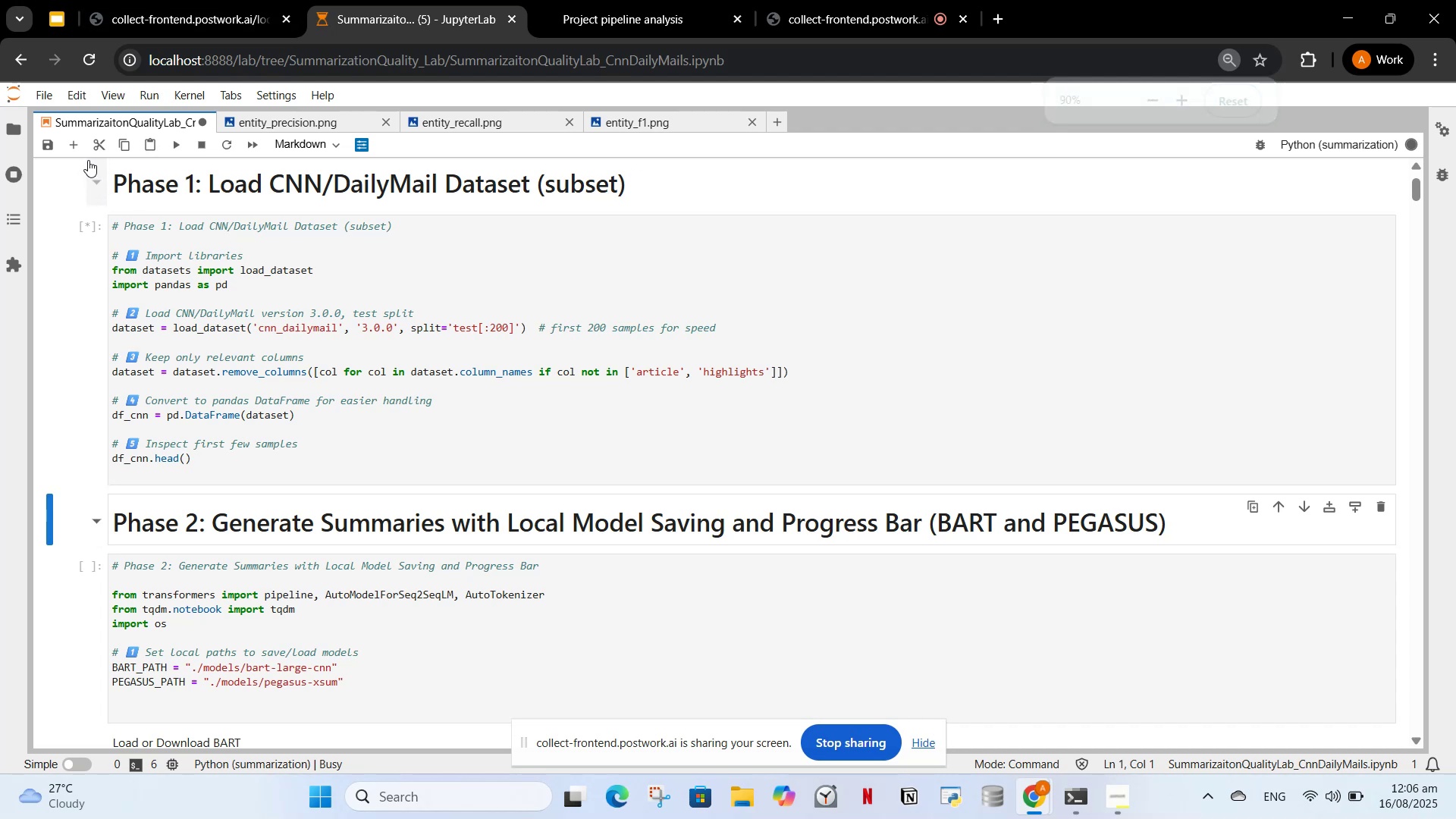 
left_click([2, 124])
 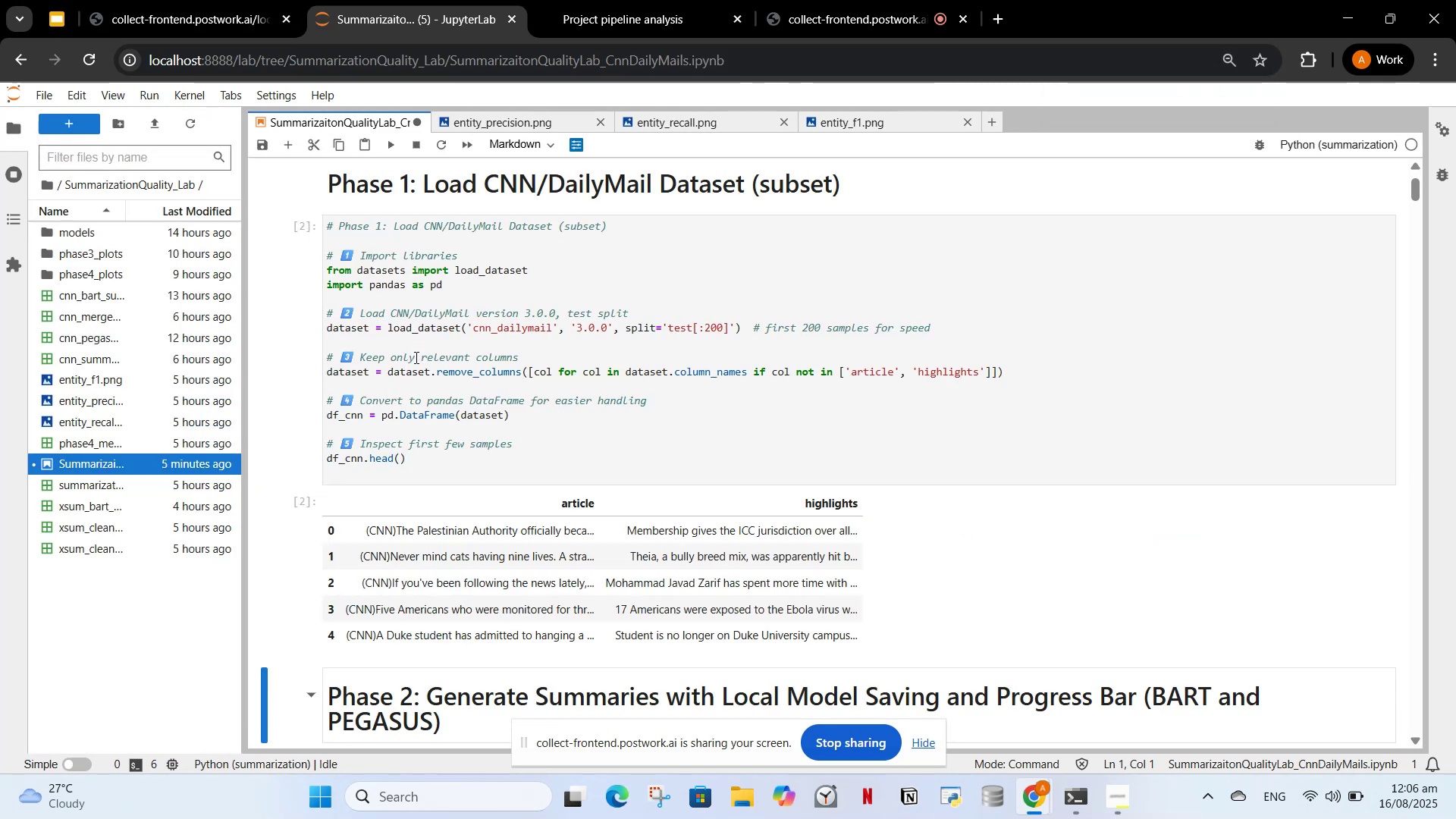 
scroll: coordinate [417, 479], scroll_direction: down, amount: 3.0
 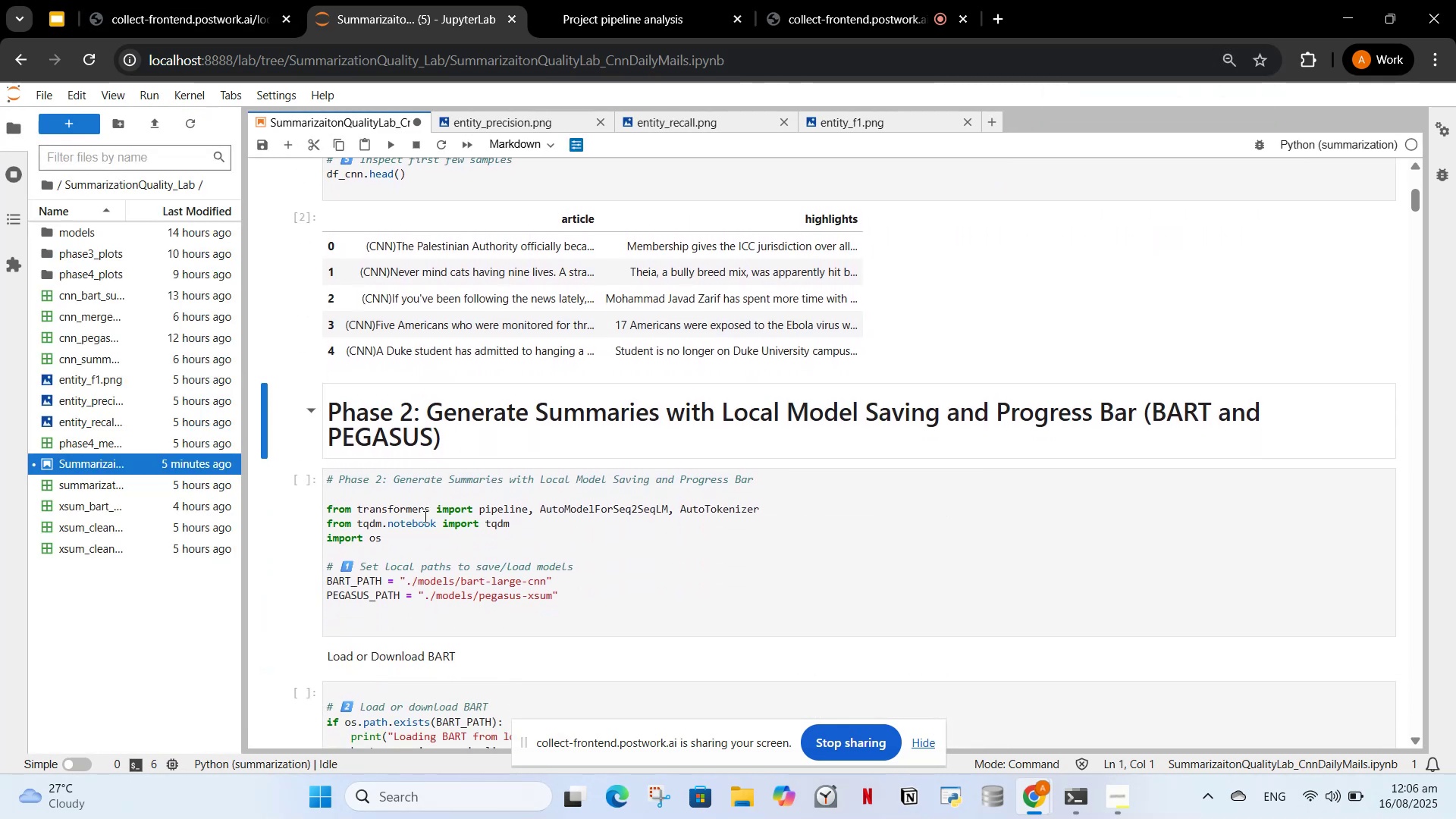 
left_click([424, 516])
 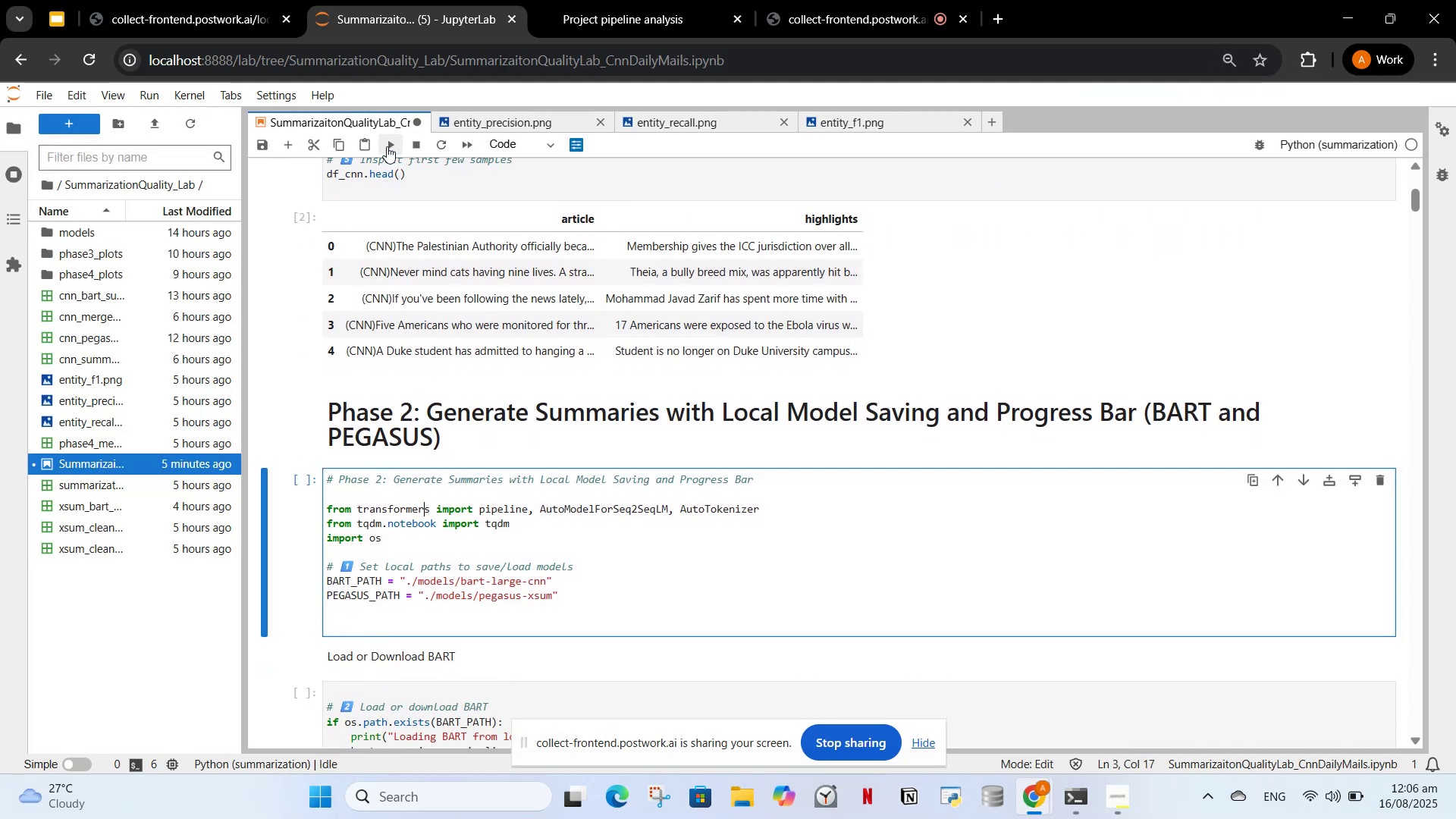 
left_click([387, 146])
 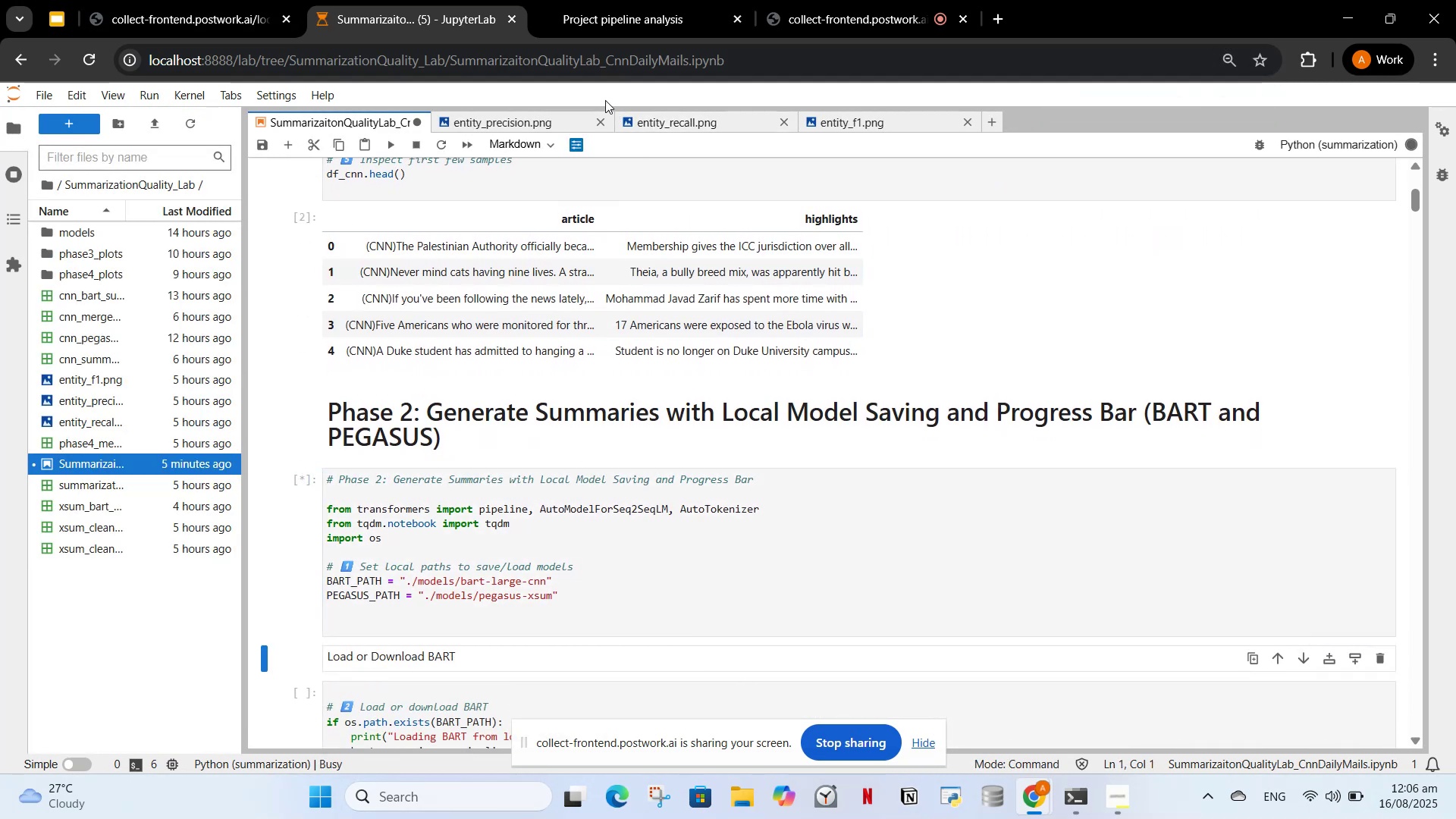 
left_click([601, 120])
 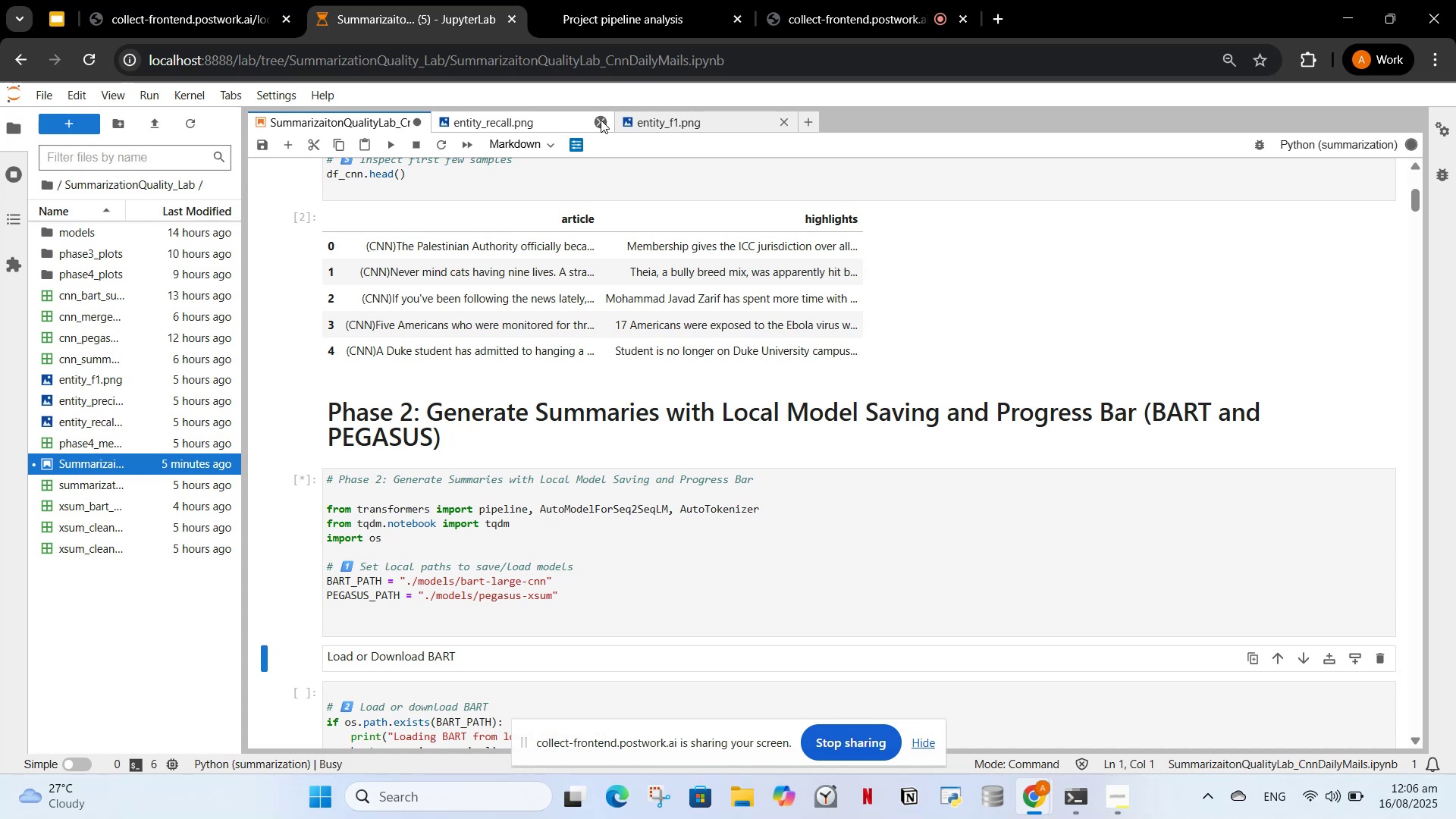 
left_click([601, 120])
 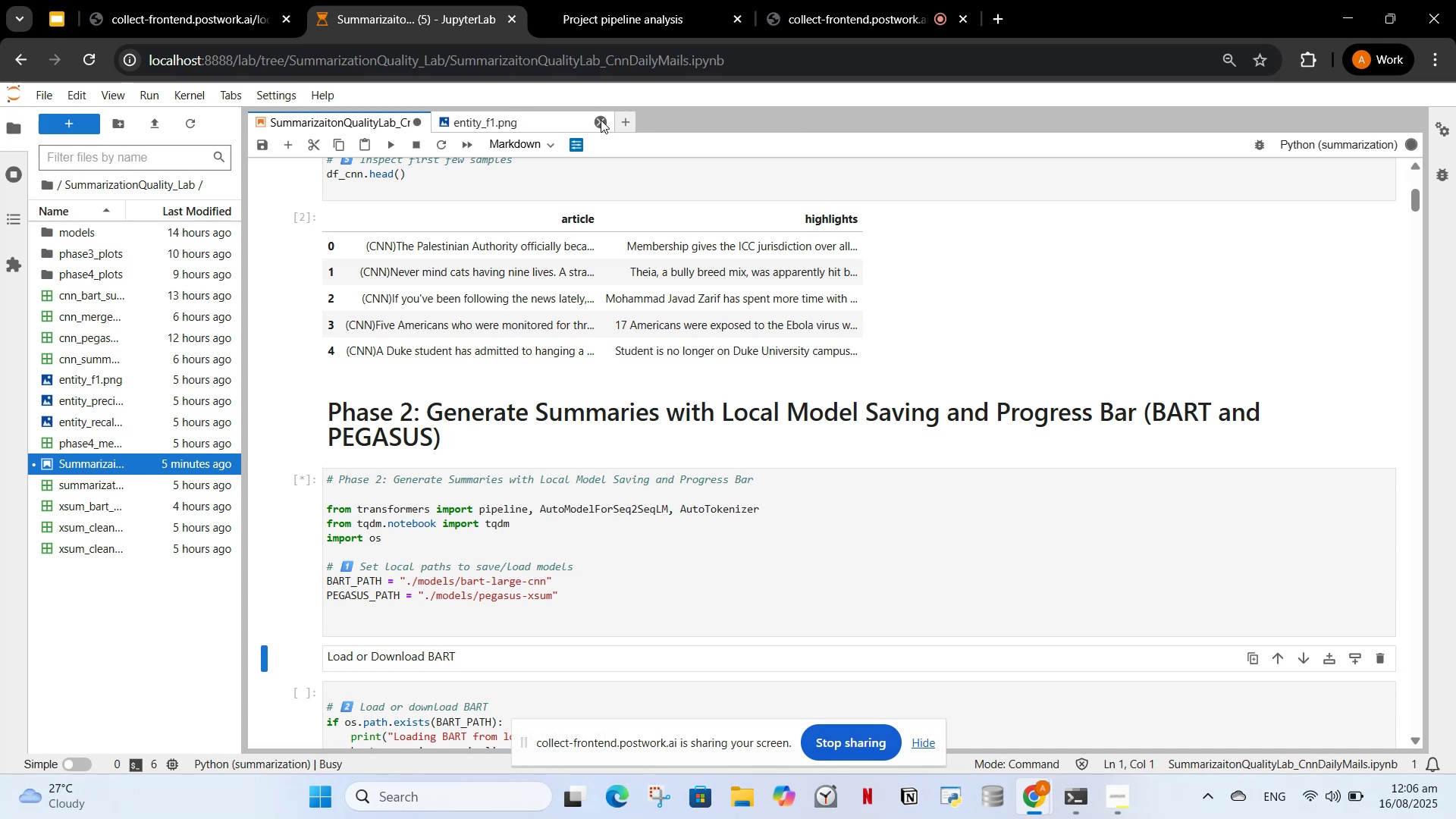 
left_click([601, 120])
 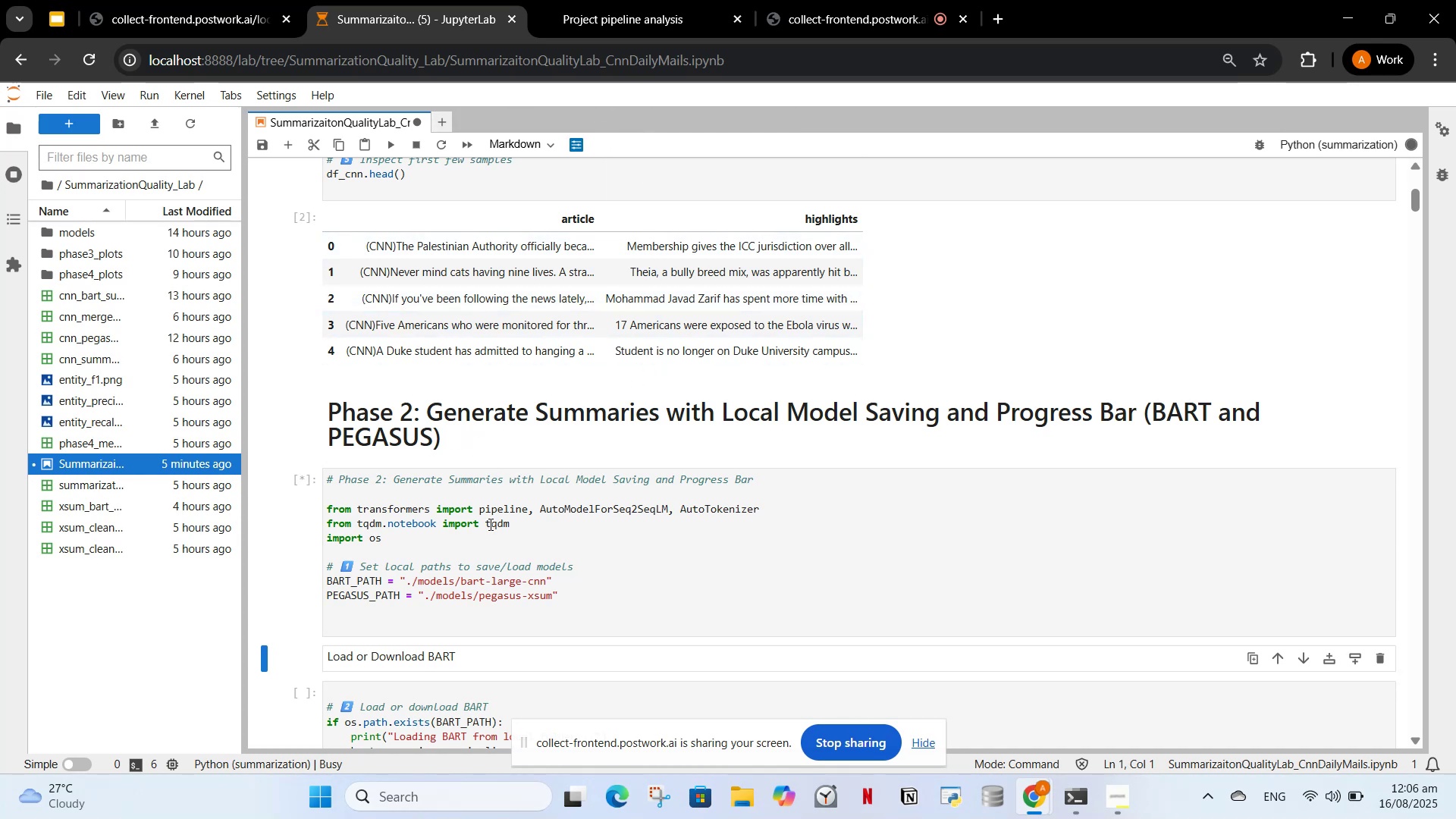 
scroll: coordinate [485, 507], scroll_direction: down, amount: 2.0
 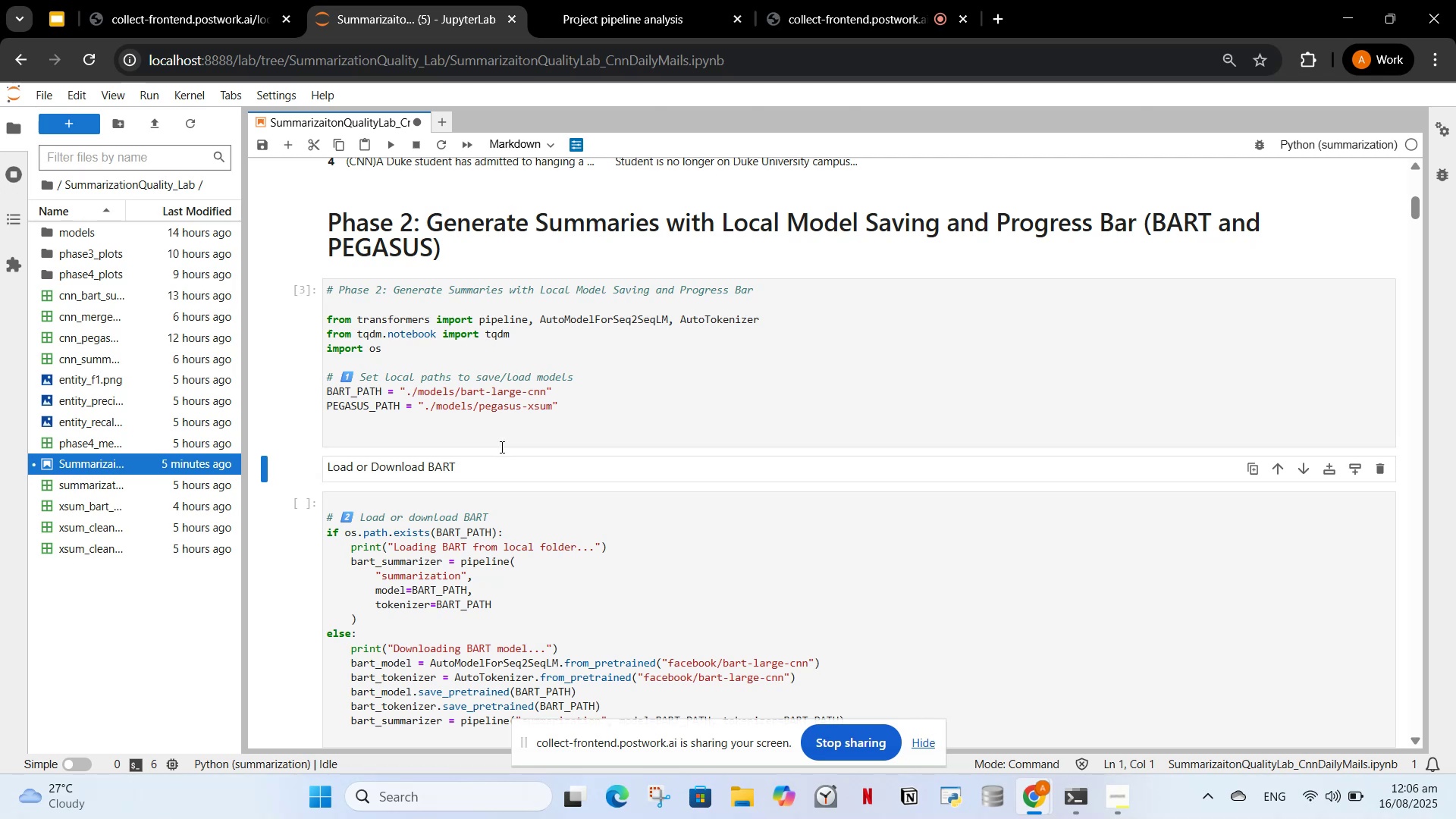 
wait(7.59)
 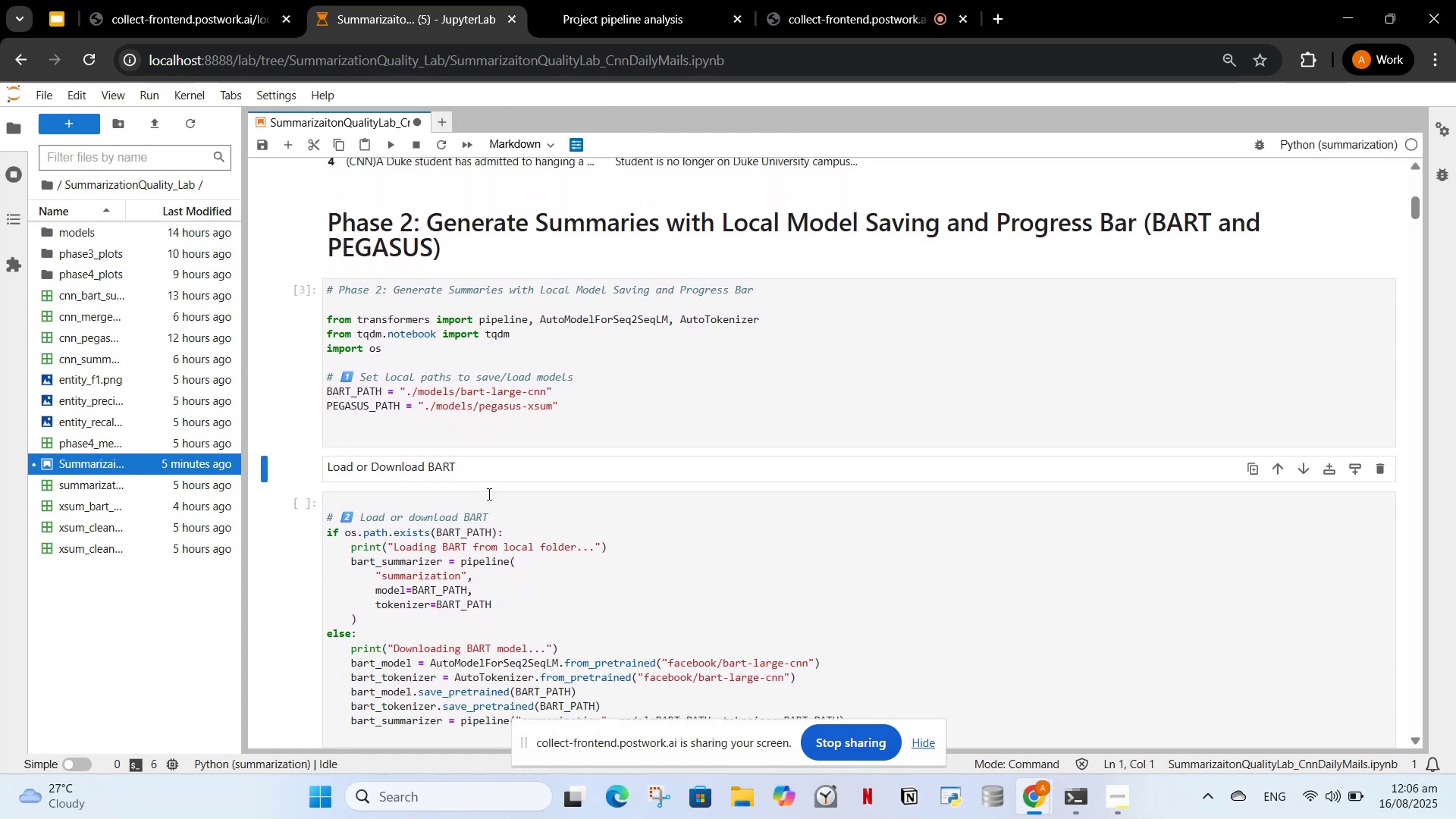 
scroll: coordinate [488, 510], scroll_direction: down, amount: 1.0
 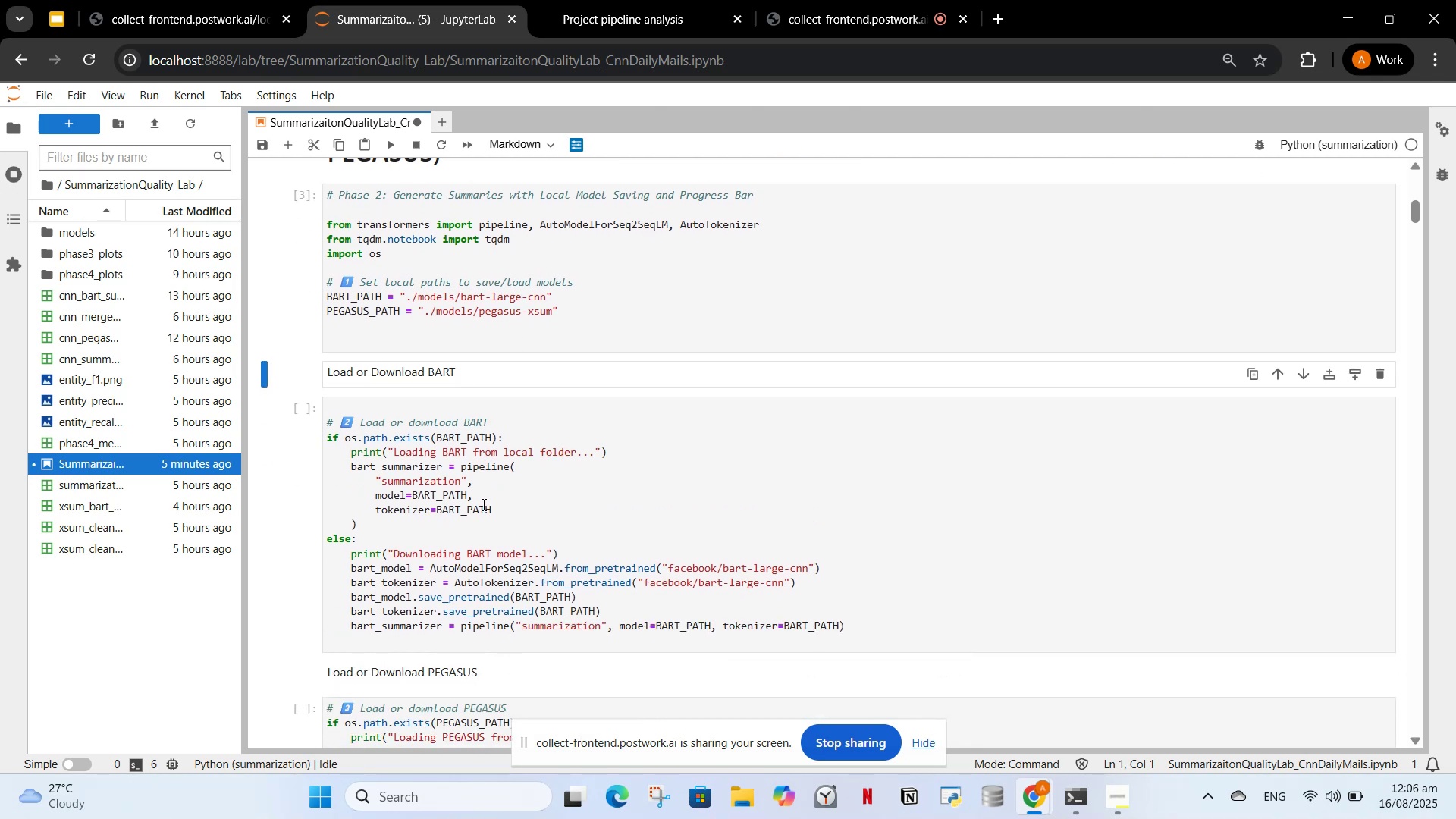 
left_click([482, 504])
 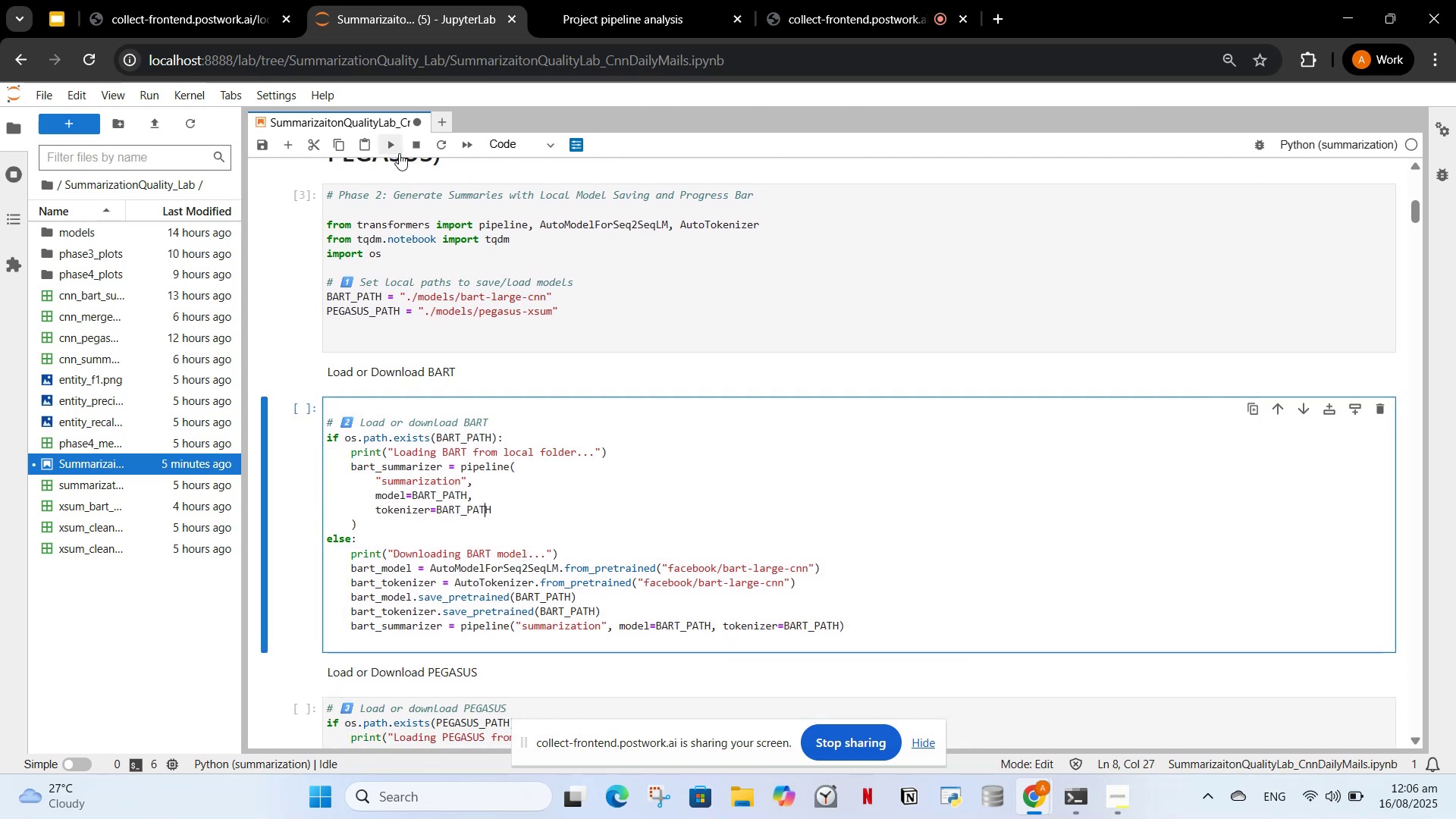 
left_click([394, 150])
 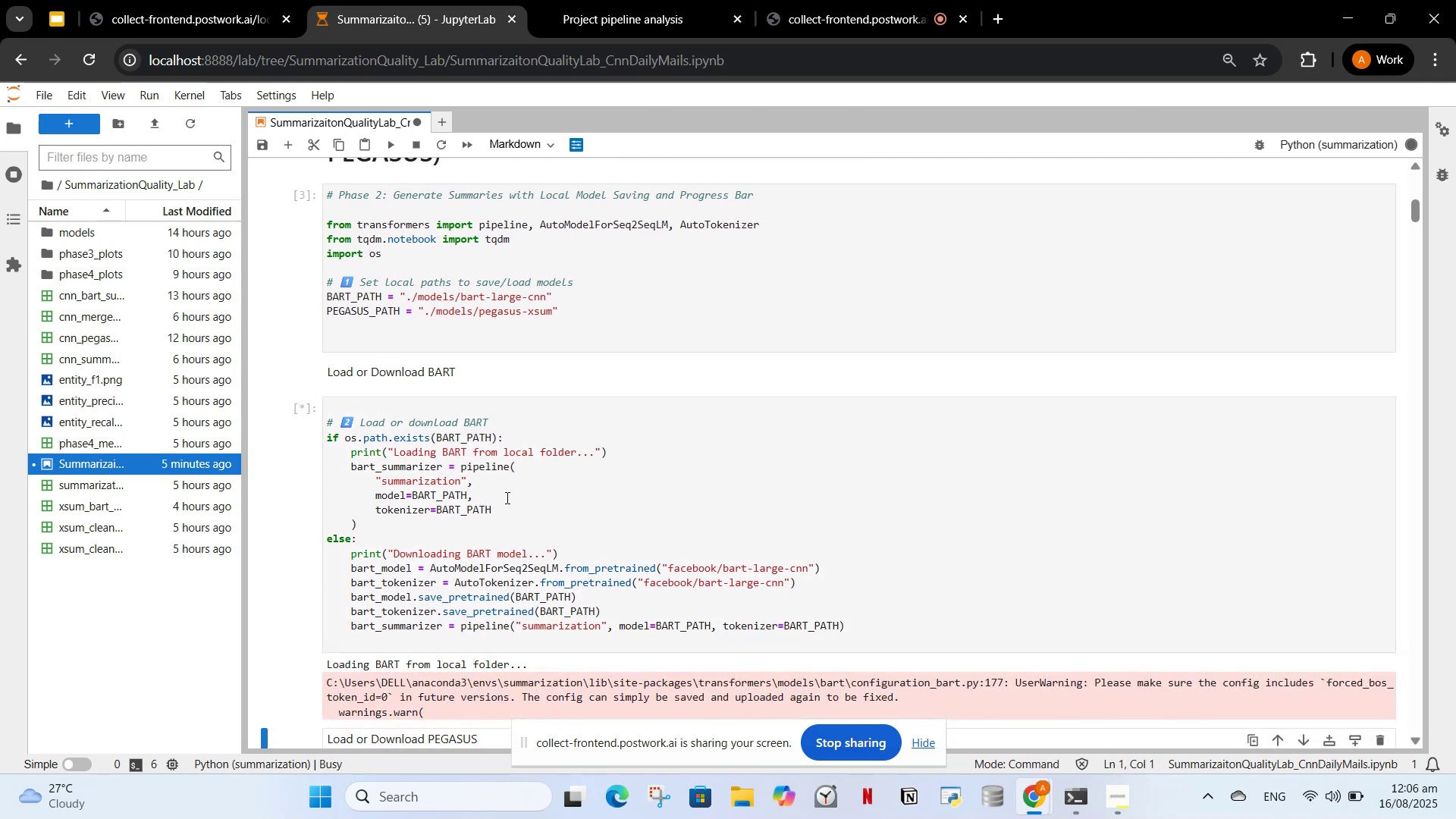 
scroll: coordinate [447, 542], scroll_direction: down, amount: 3.0
 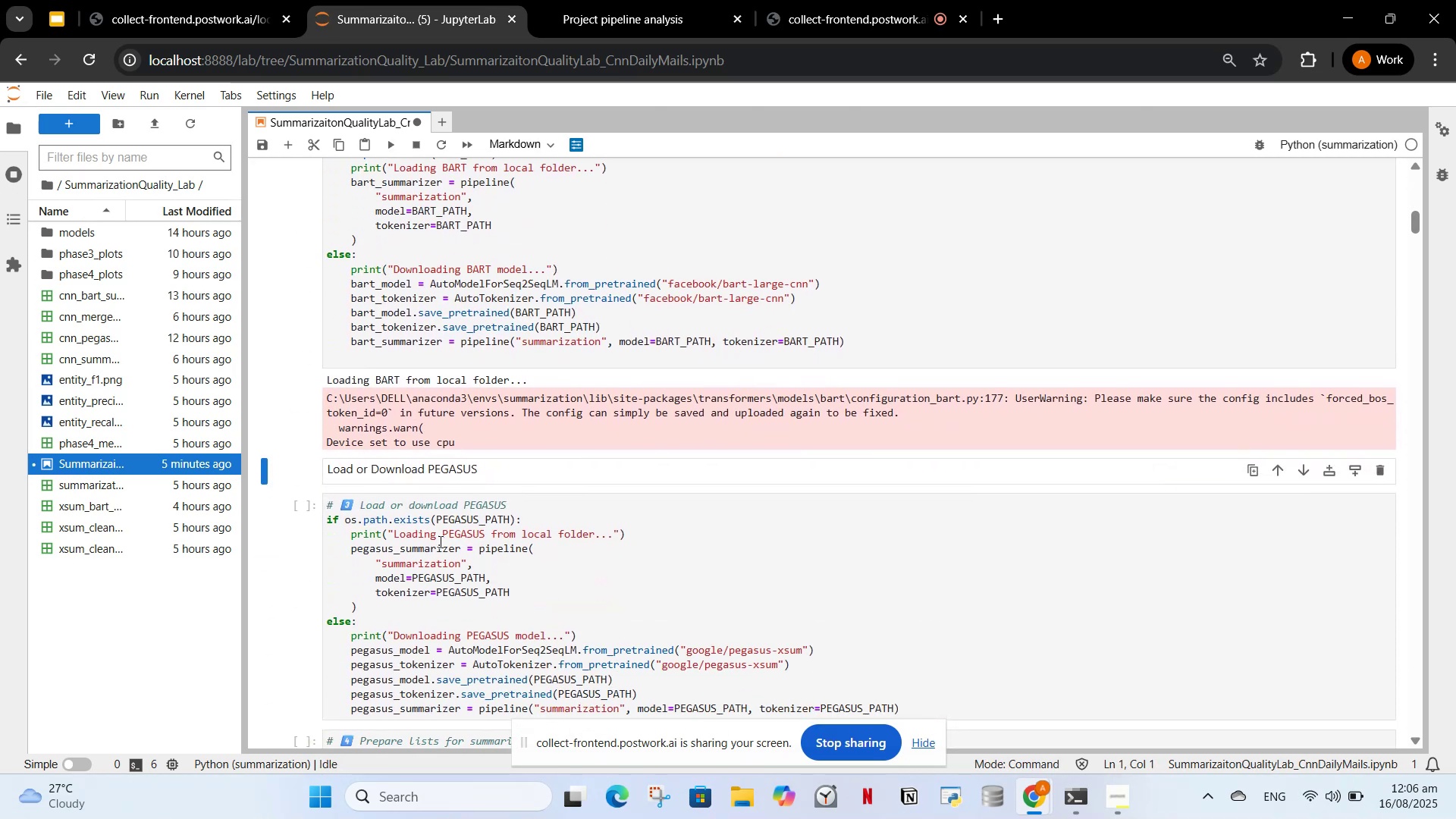 
left_click([439, 541])
 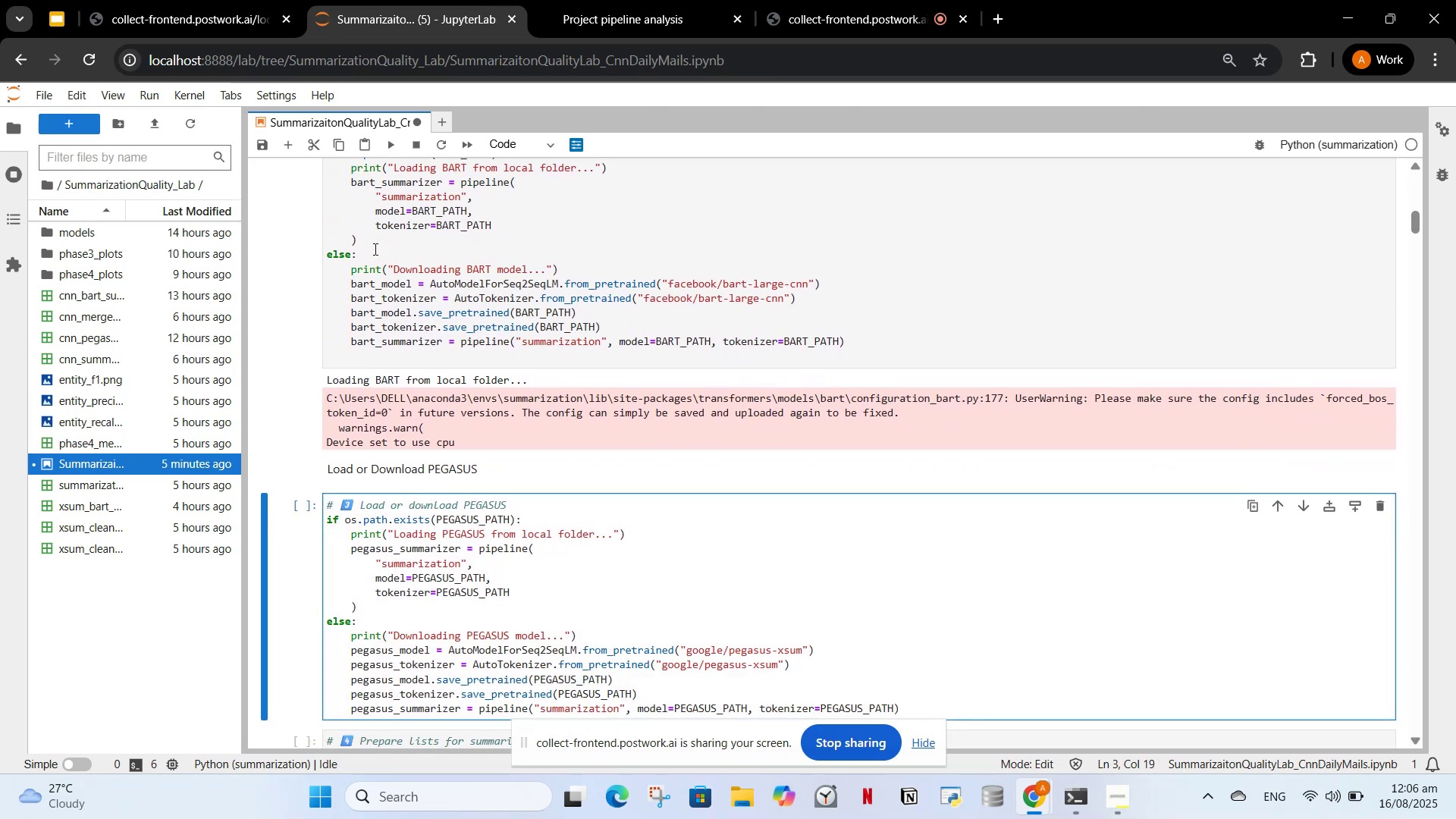 
scroll: coordinate [388, 369], scroll_direction: down, amount: 2.0
 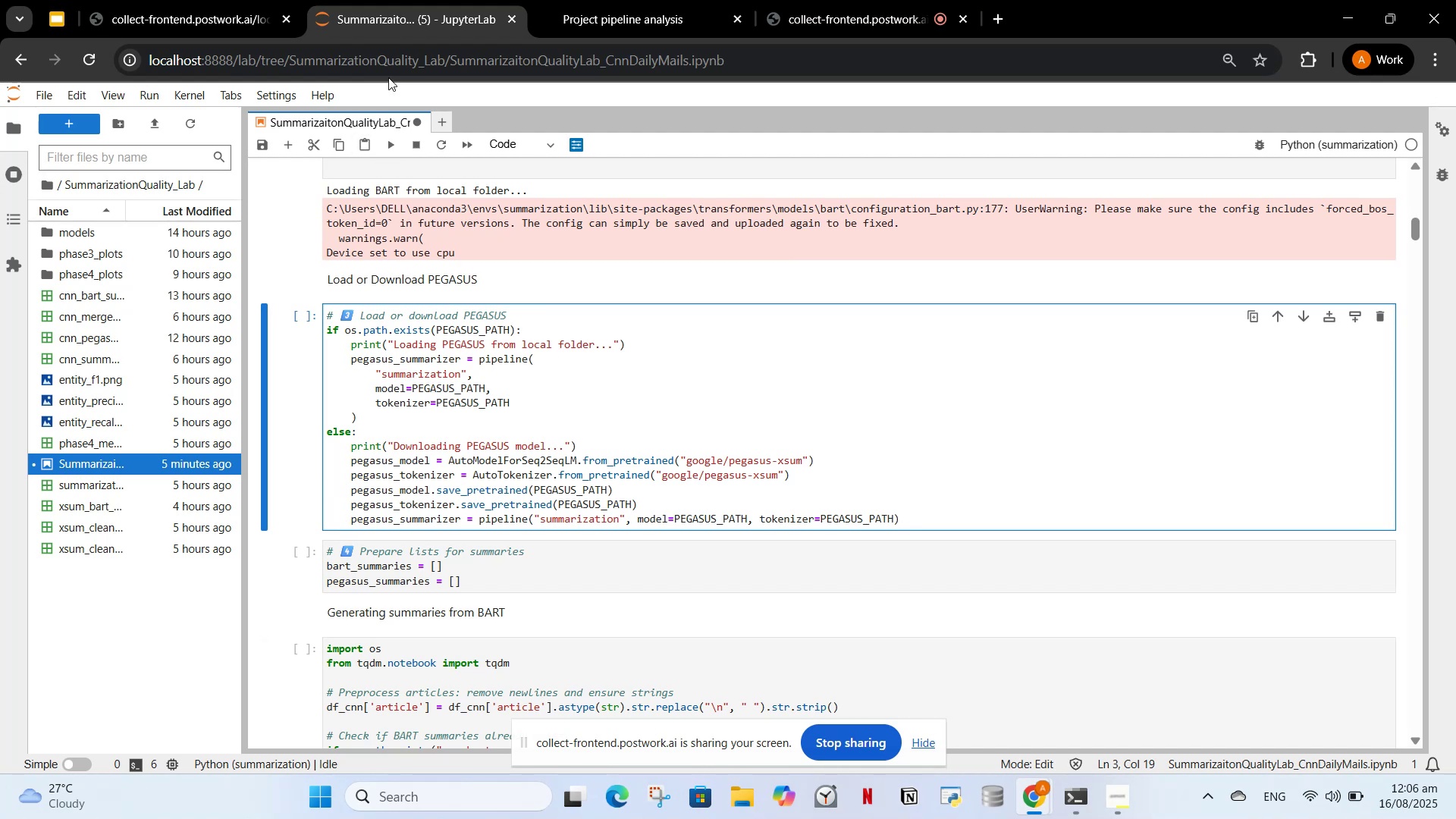 
left_click([390, 146])
 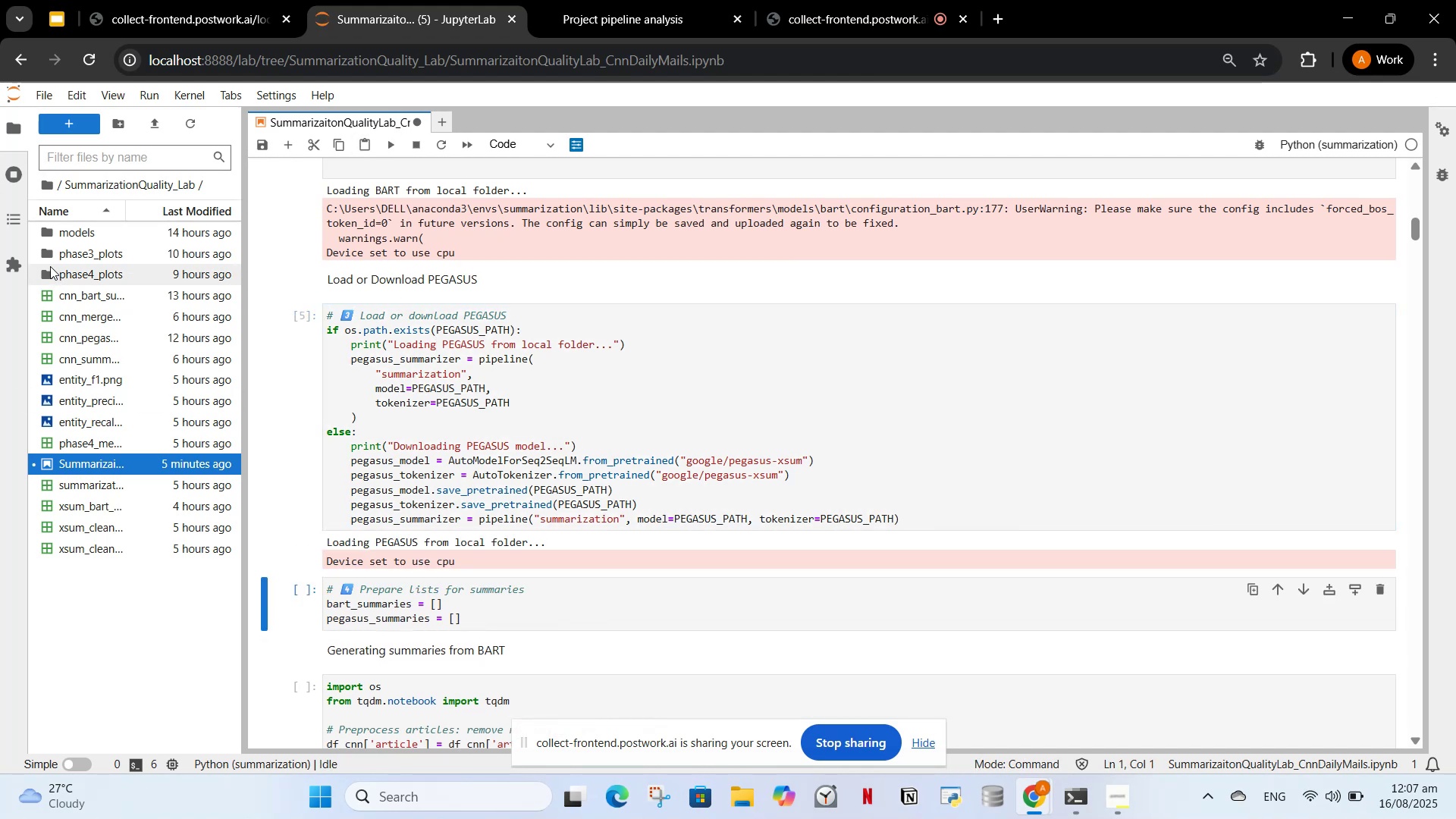 
double_click([68, 236])
 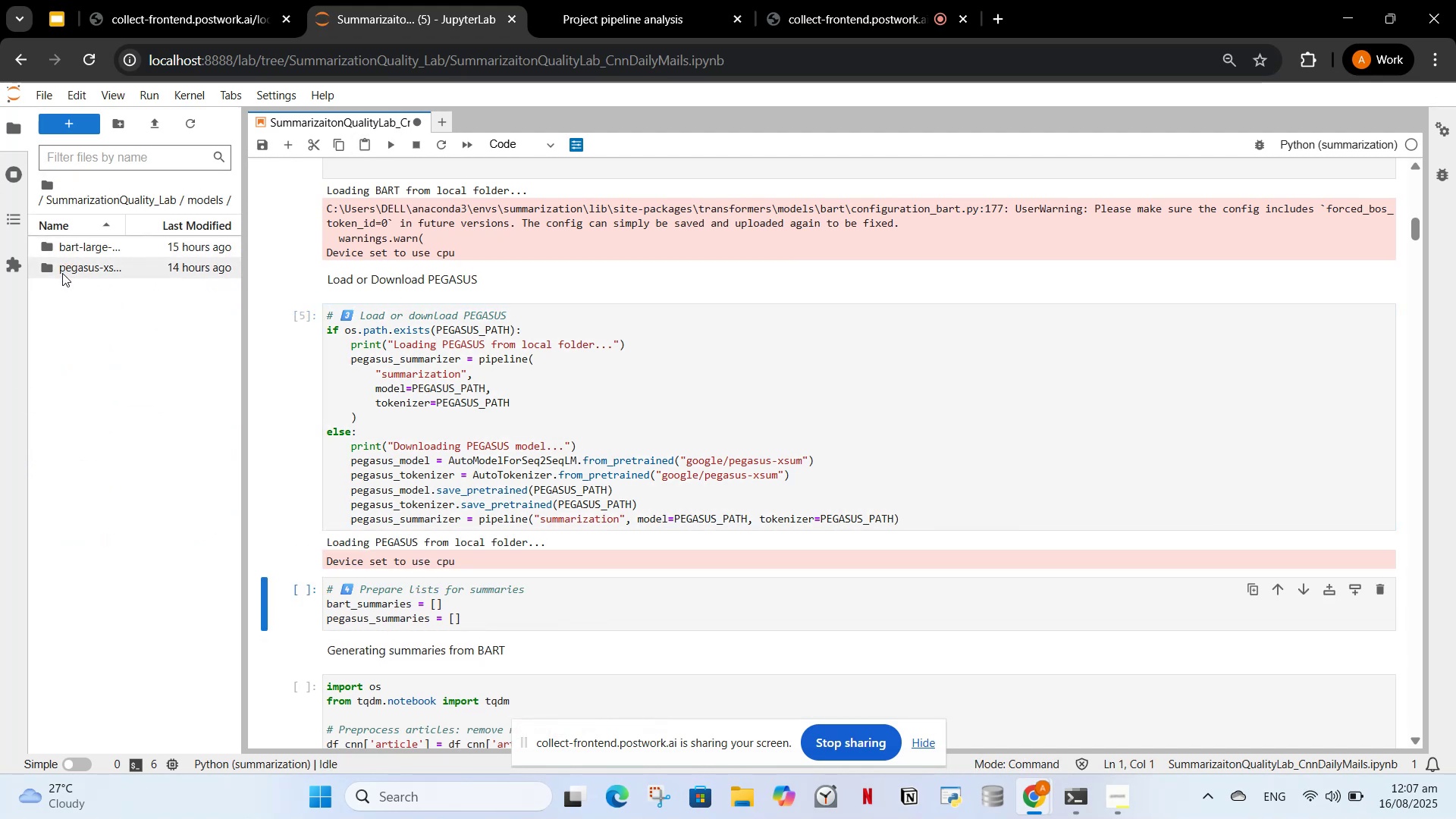 
double_click([62, 273])
 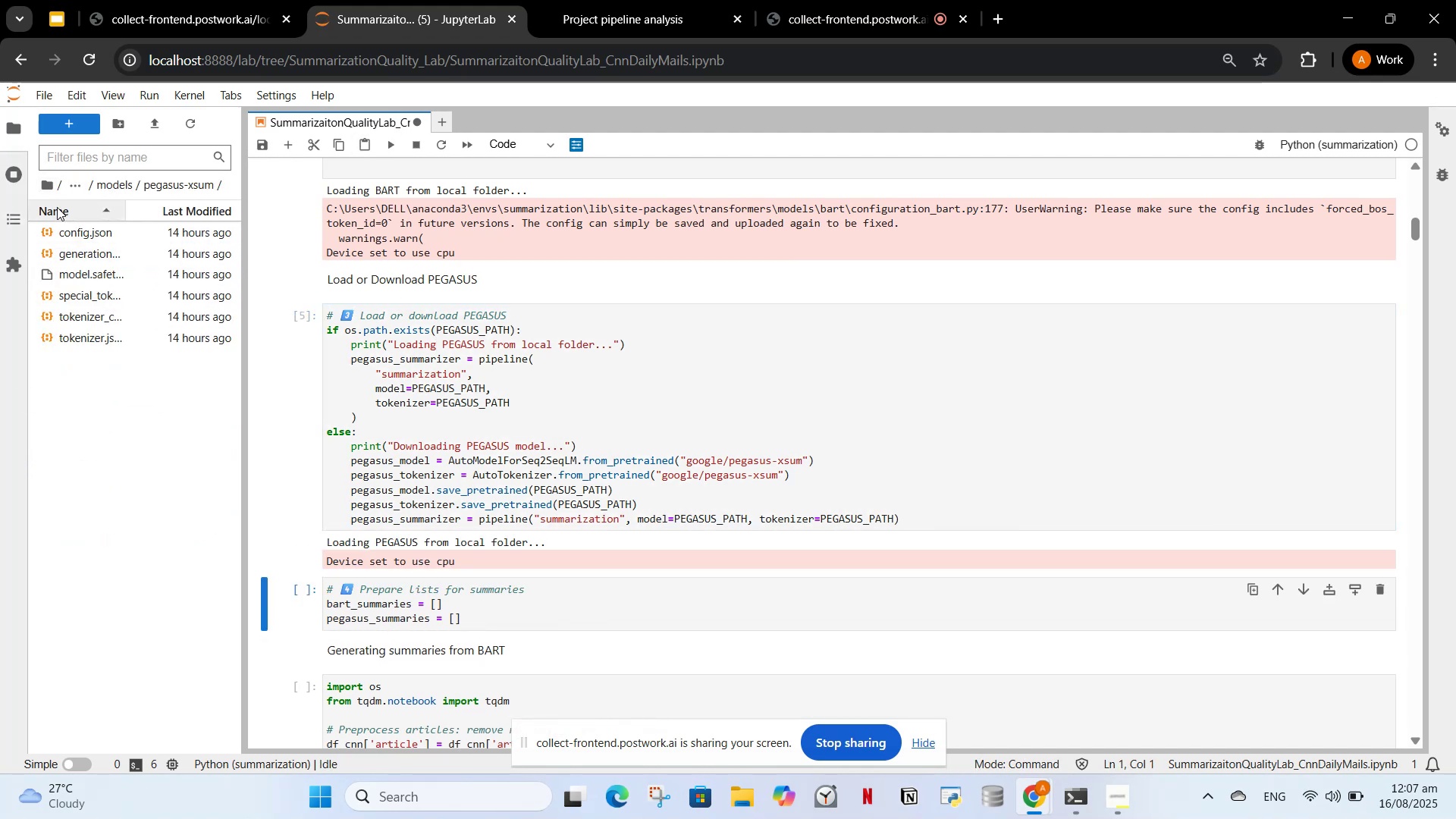 
left_click([44, 180])
 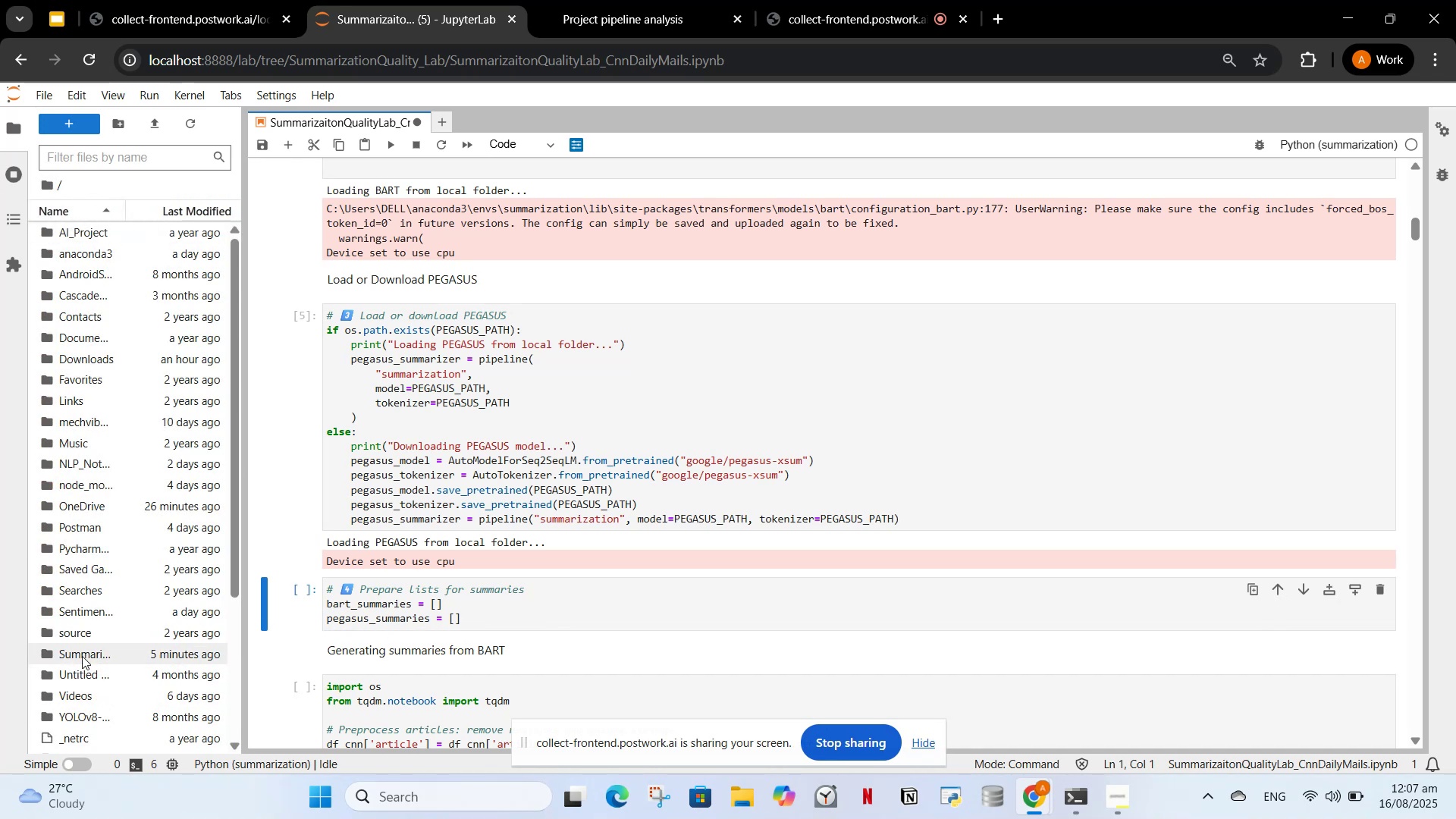 
double_click([82, 656])
 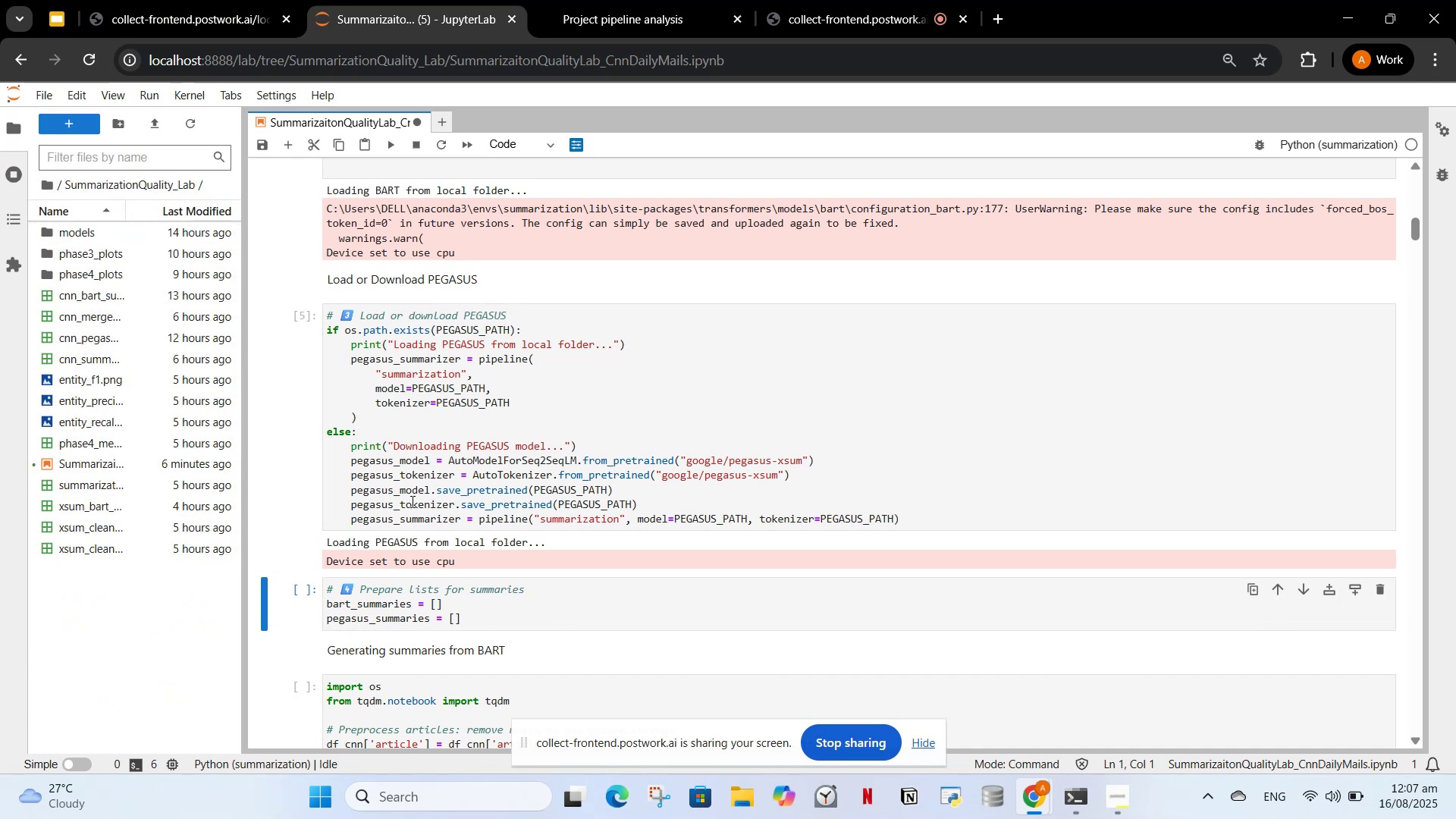 
scroll: coordinate [412, 513], scroll_direction: down, amount: 1.0
 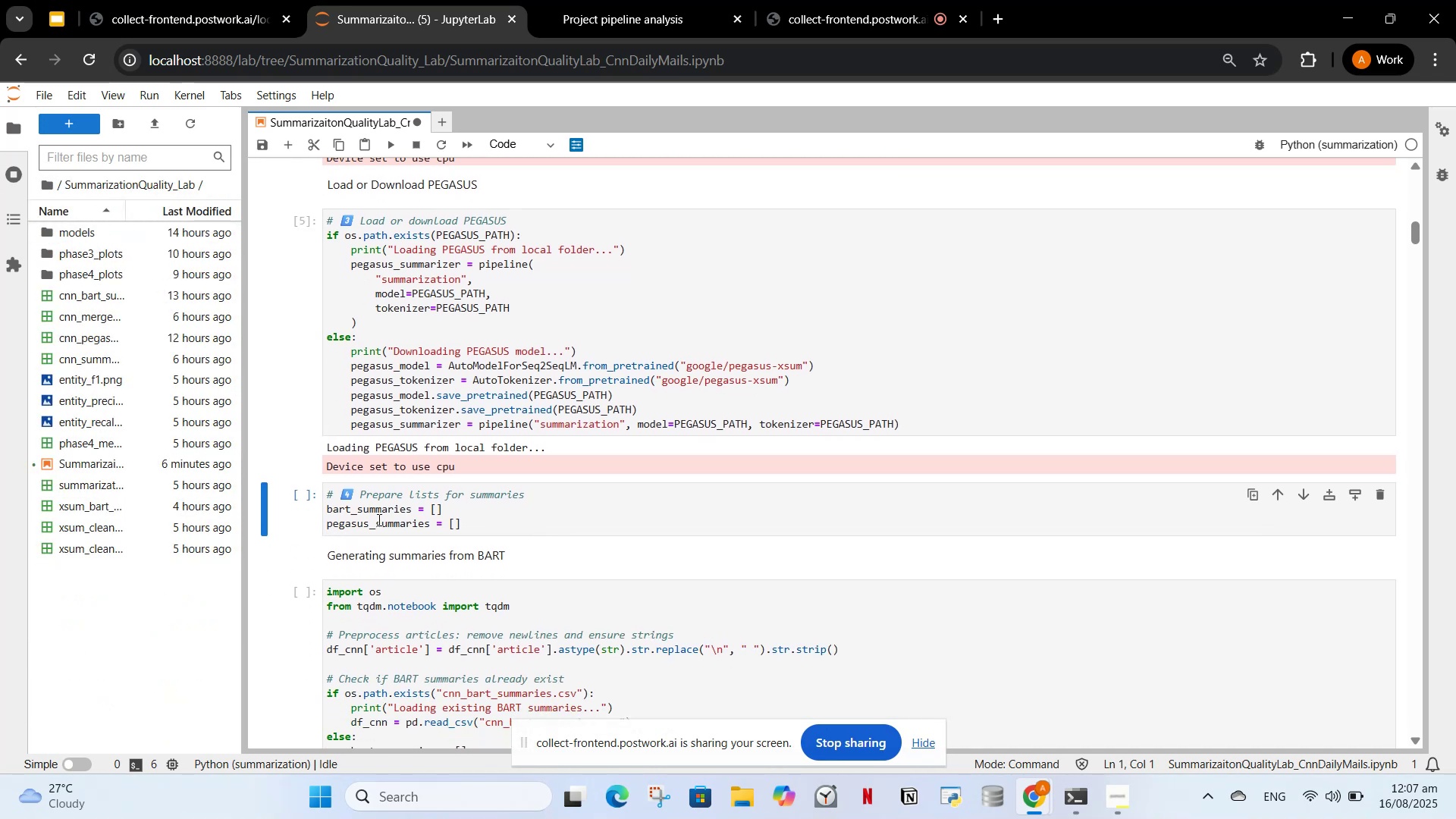 
left_click([378, 519])
 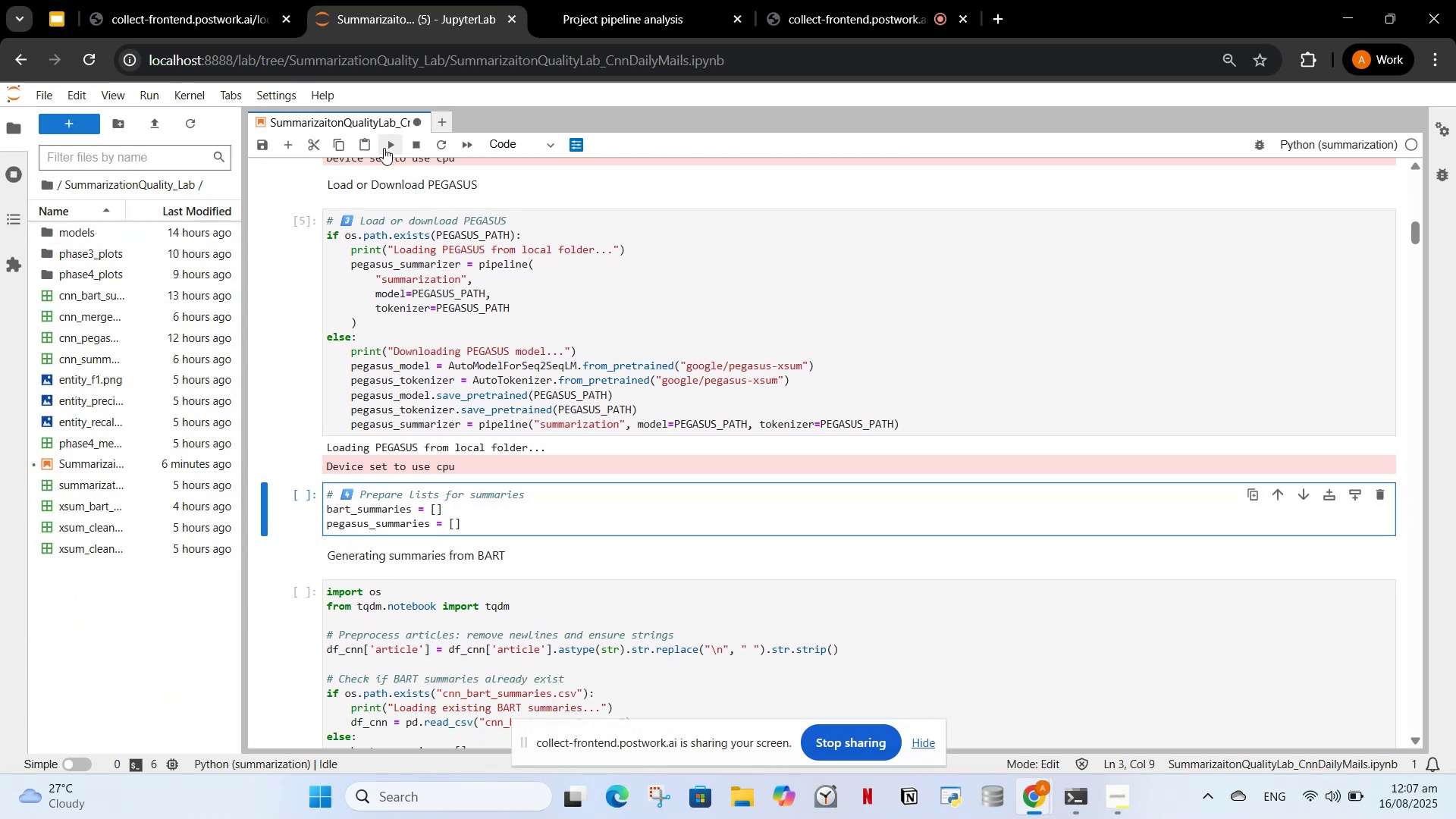 
left_click([384, 148])
 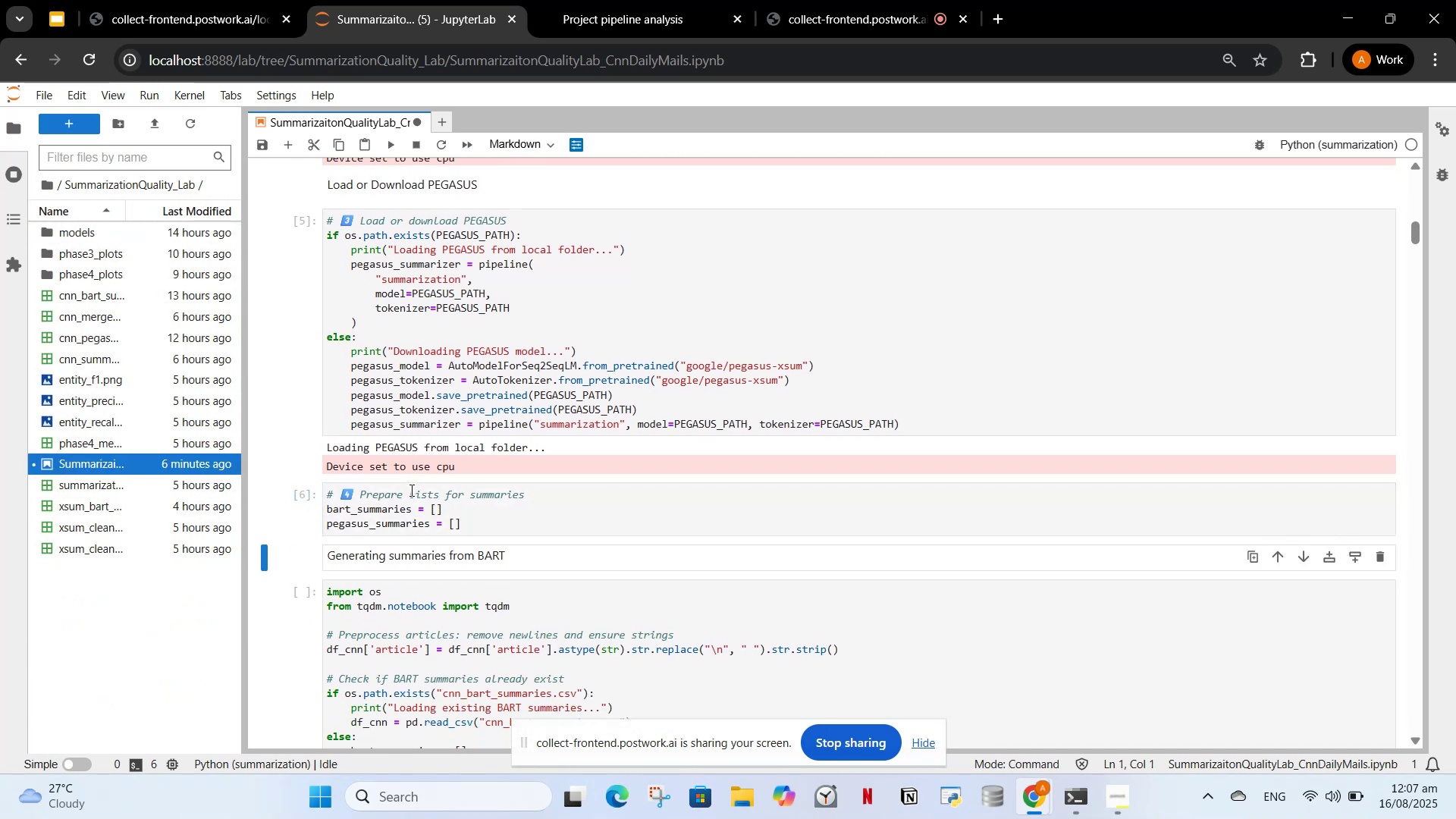 
scroll: coordinate [407, 485], scroll_direction: down, amount: 2.0
 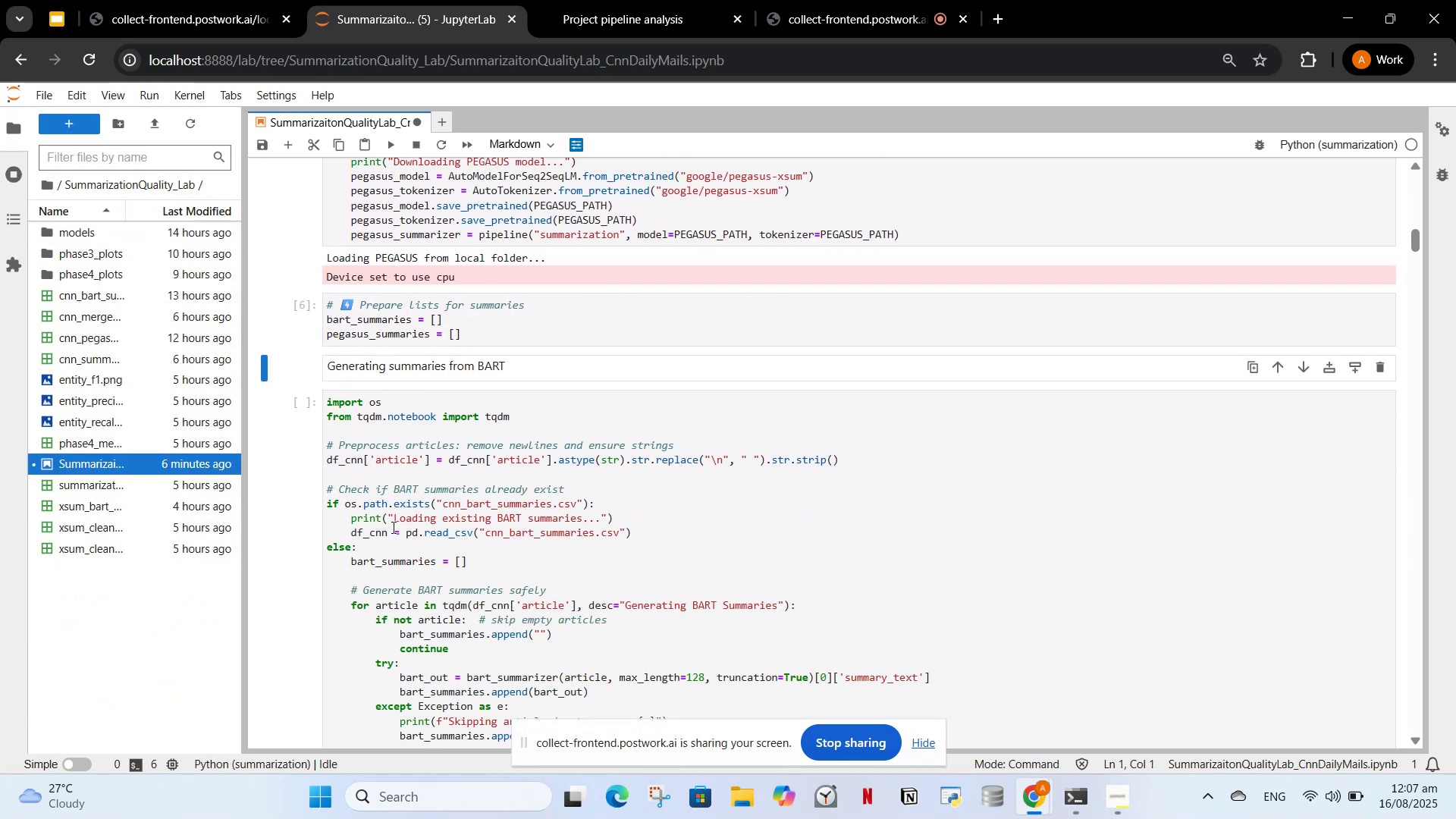 
left_click([394, 527])
 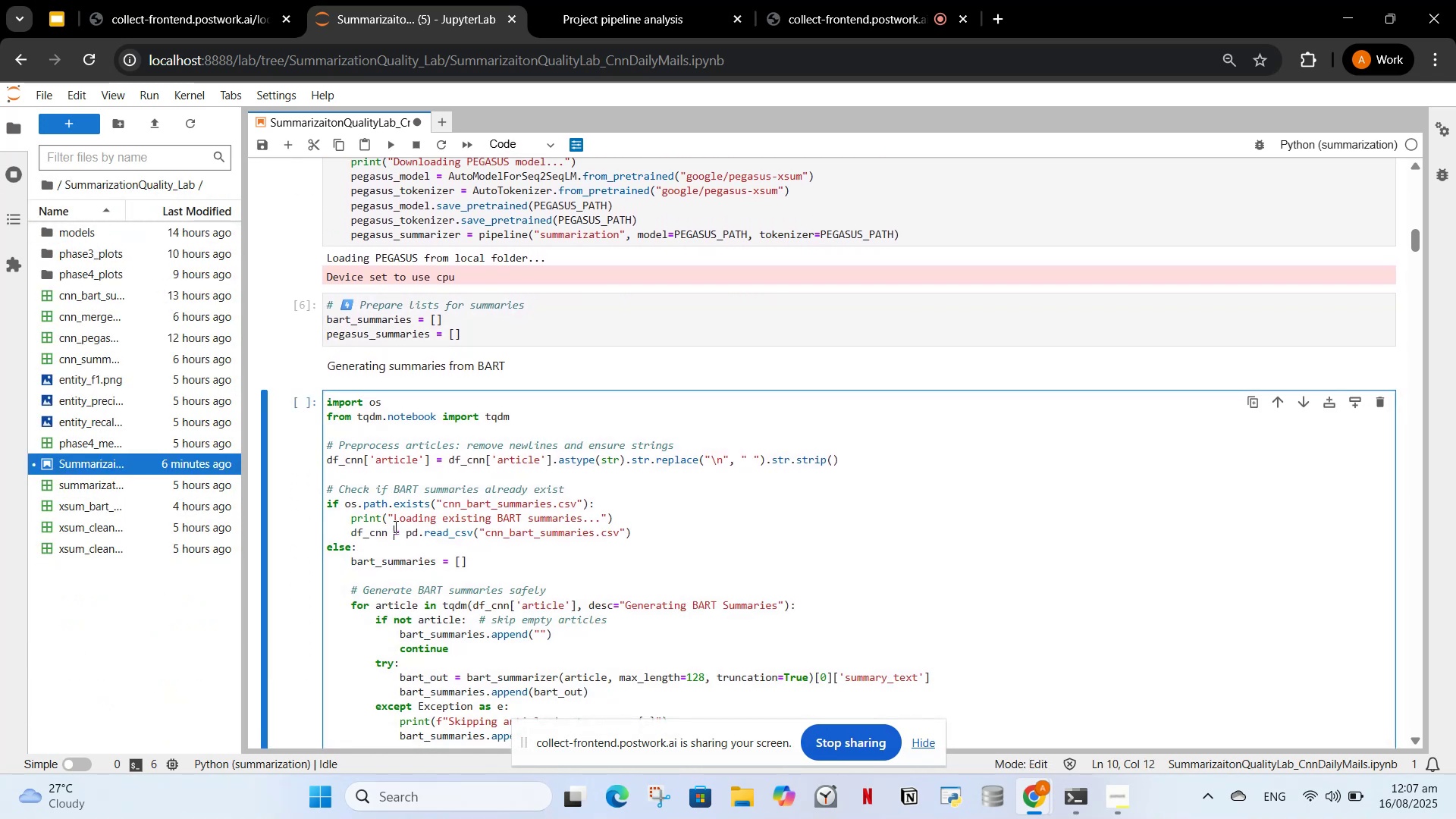 
scroll: coordinate [391, 522], scroll_direction: down, amount: 2.0
 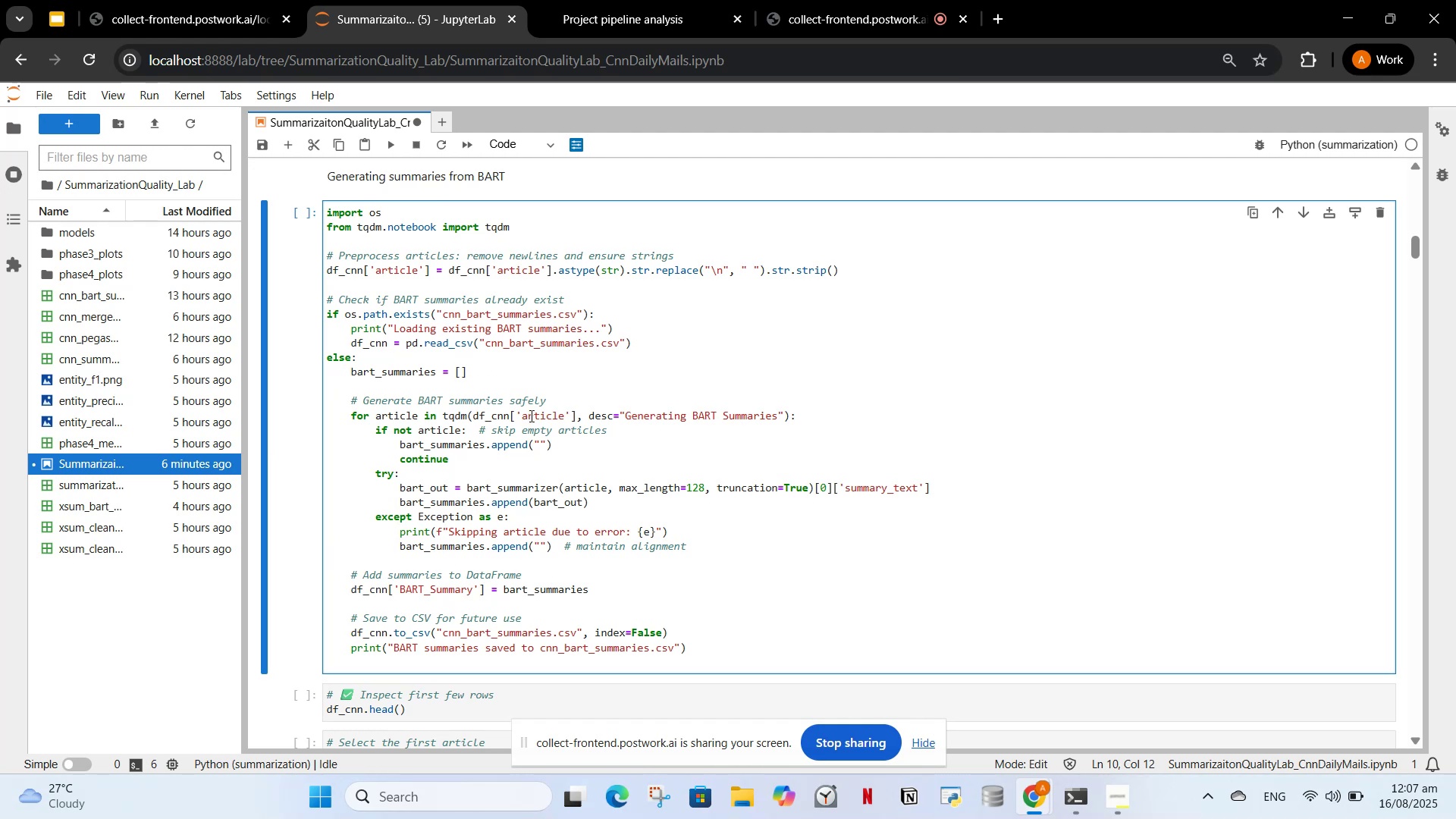 
wait(6.39)
 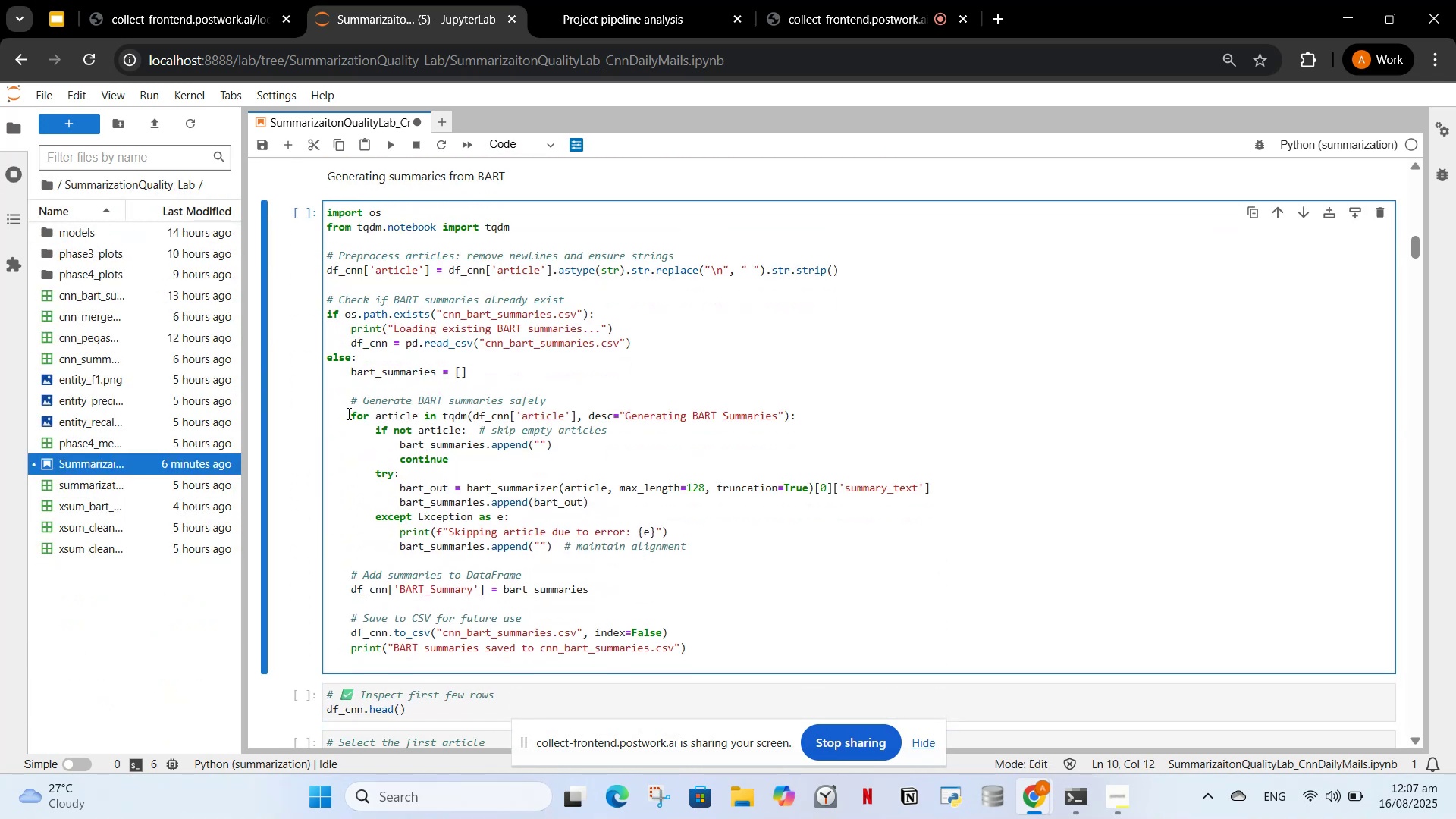 
left_click([399, 146])
 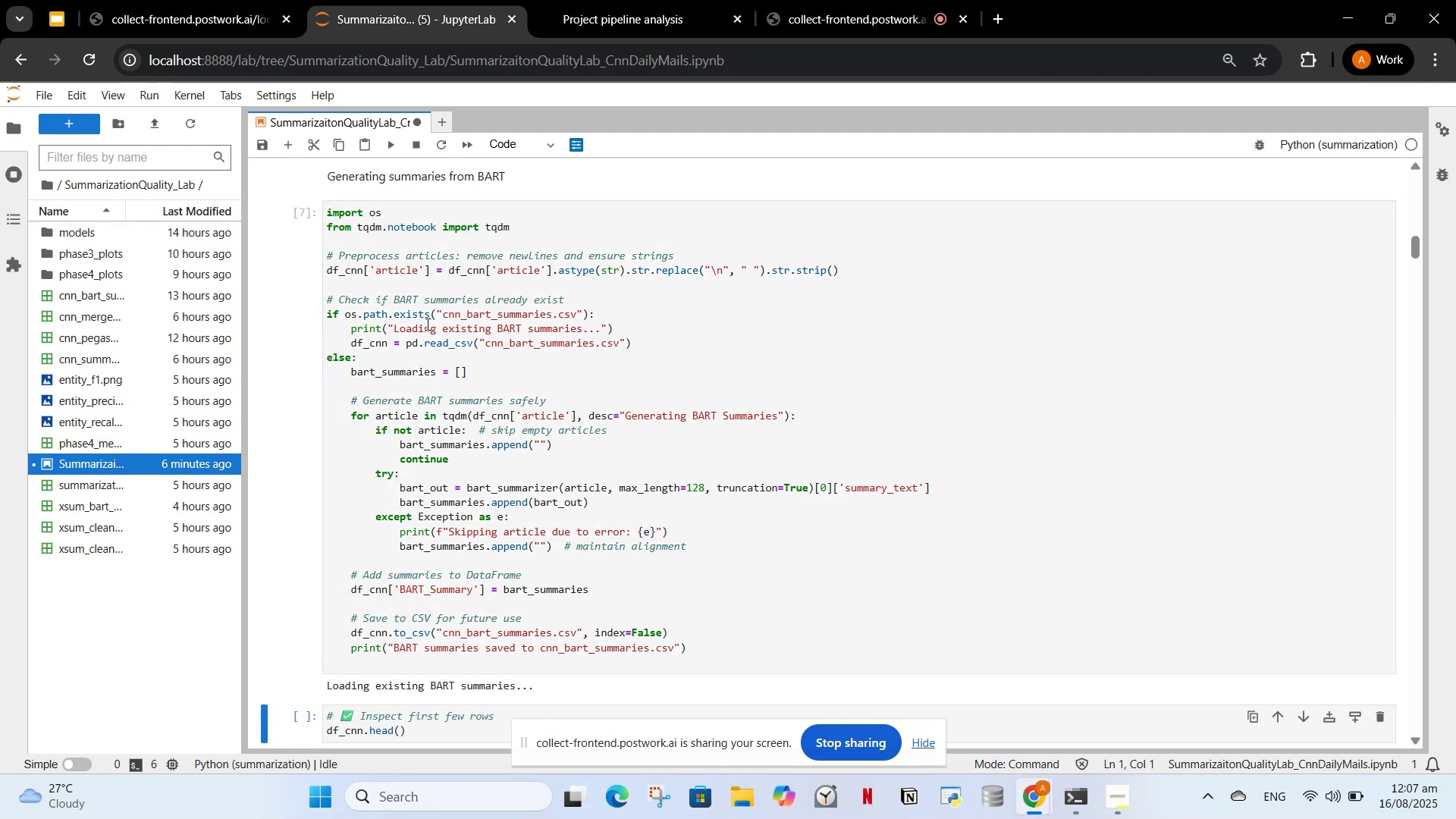 
scroll: coordinate [451, 348], scroll_direction: down, amount: 2.0
 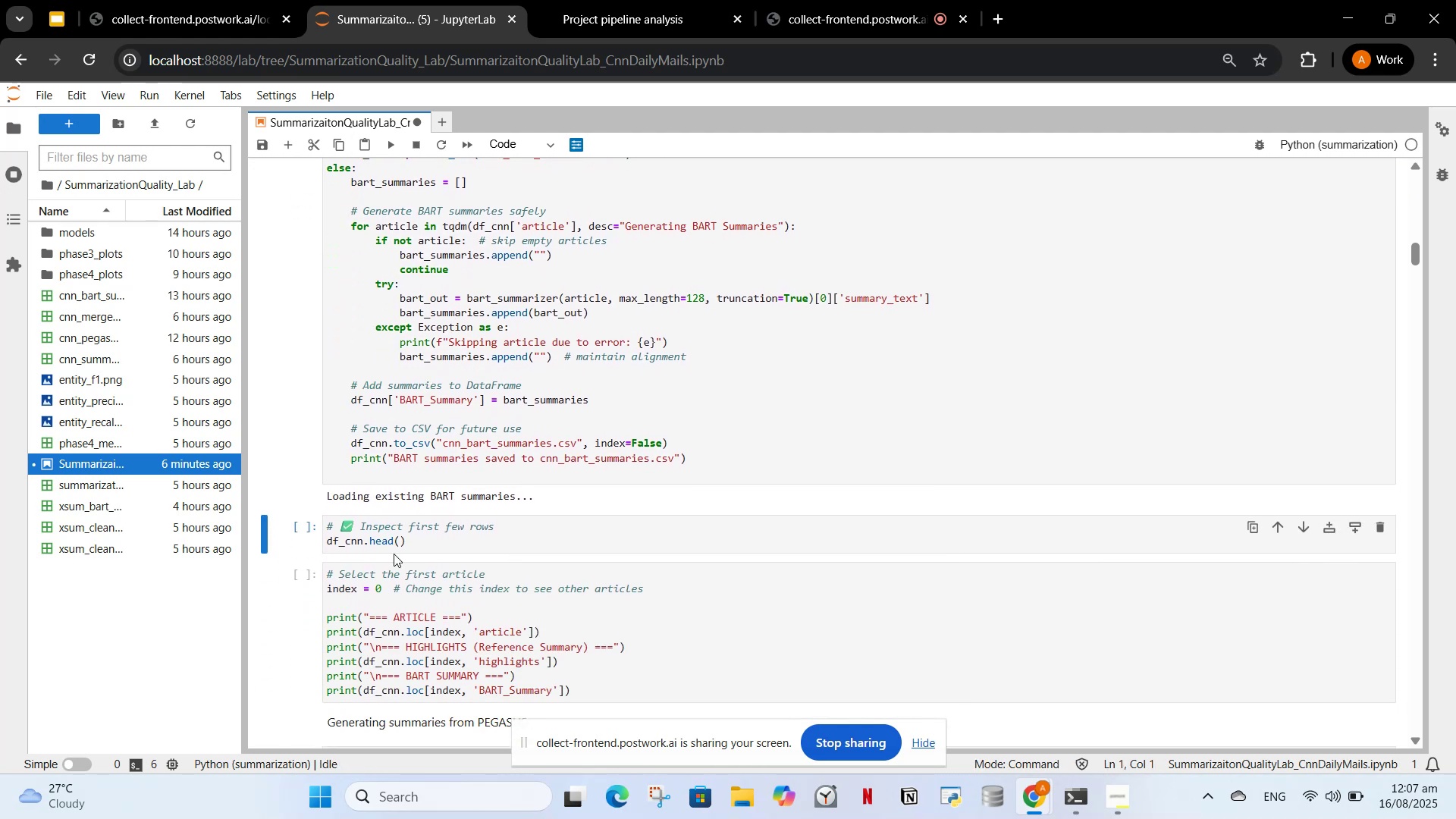 
wait(5.0)
 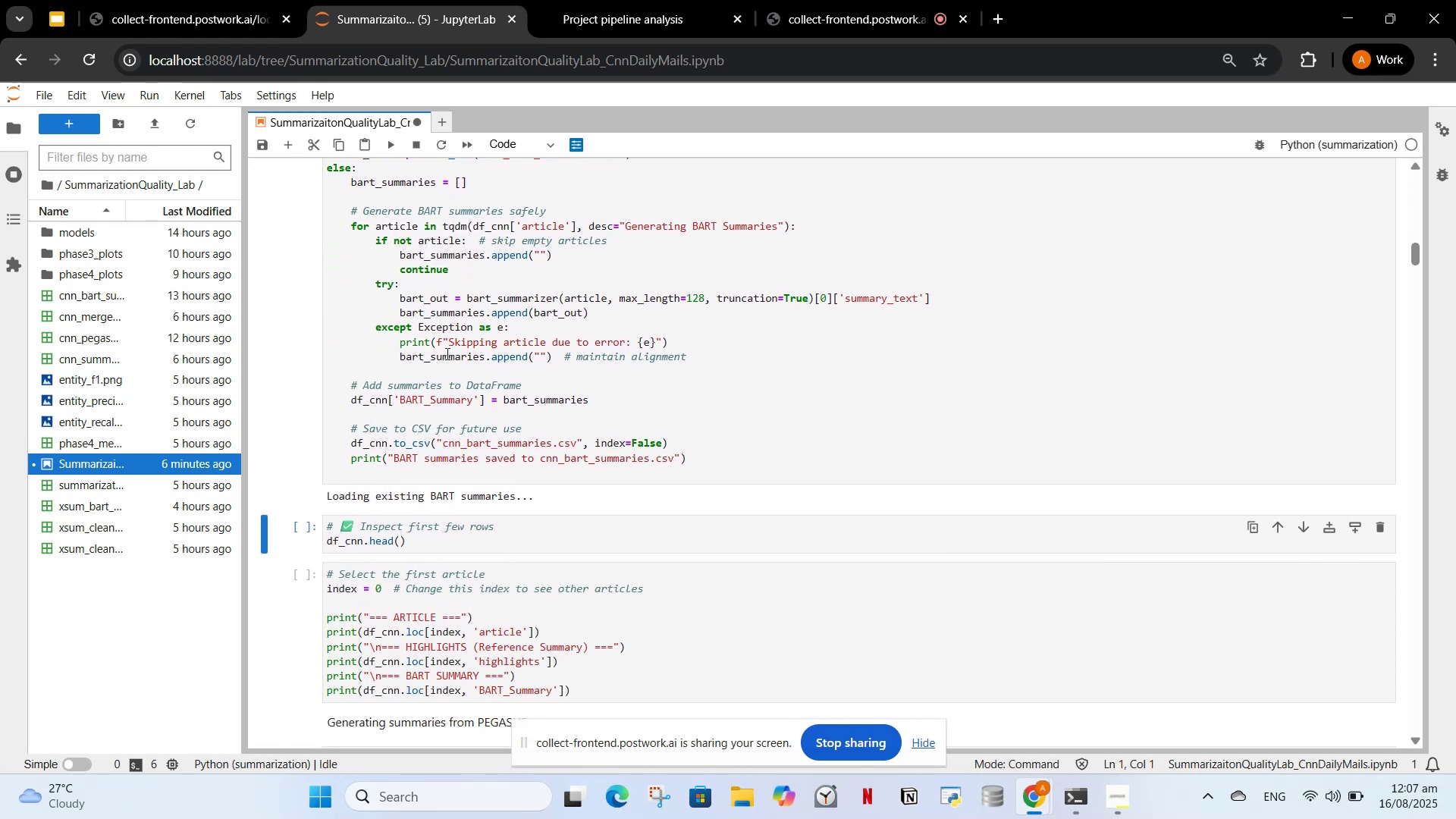 
scroll: coordinate [395, 500], scroll_direction: up, amount: 2.0
 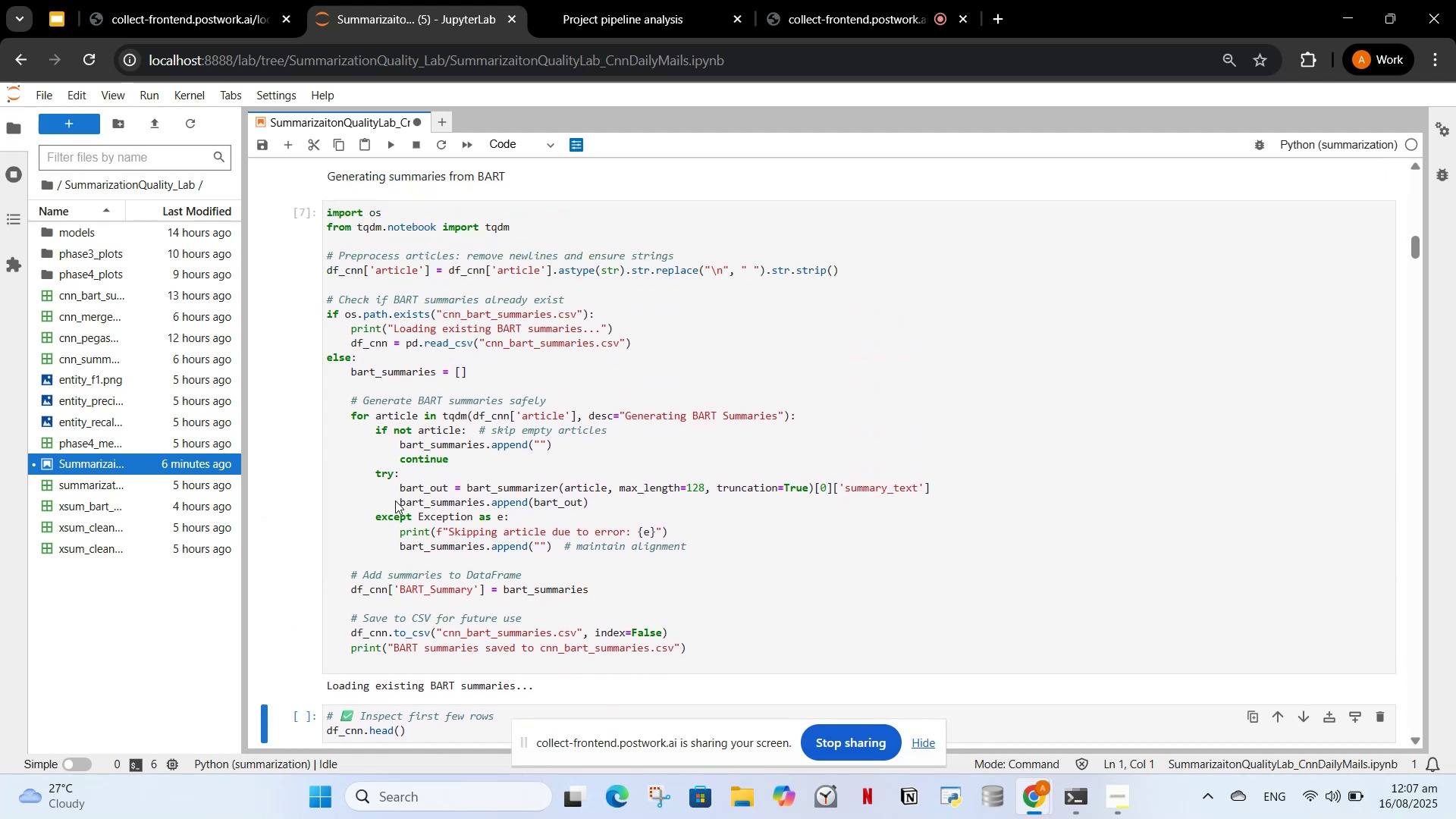 
scroll: coordinate [391, 500], scroll_direction: down, amount: 2.0
 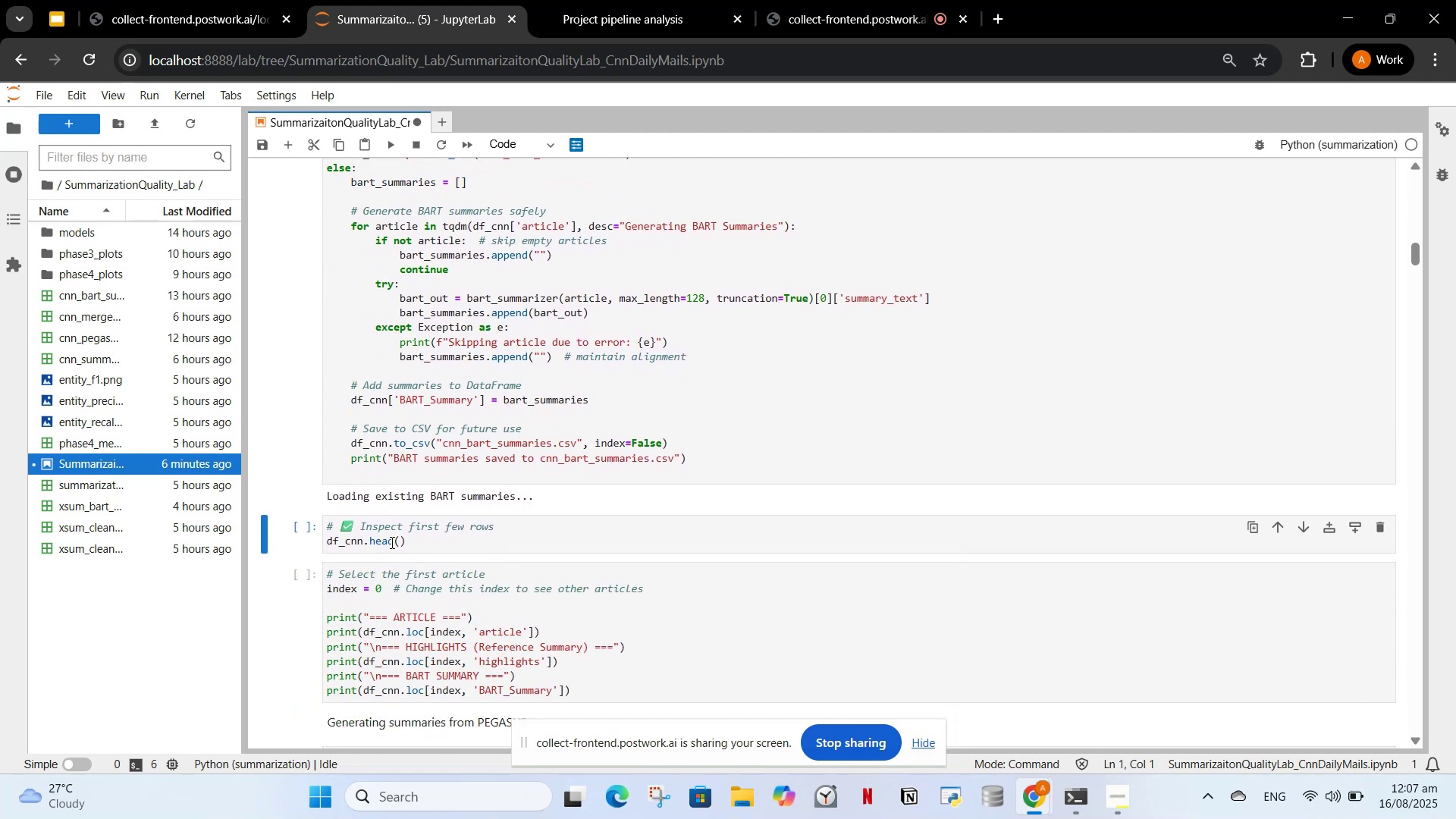 
left_click([391, 542])
 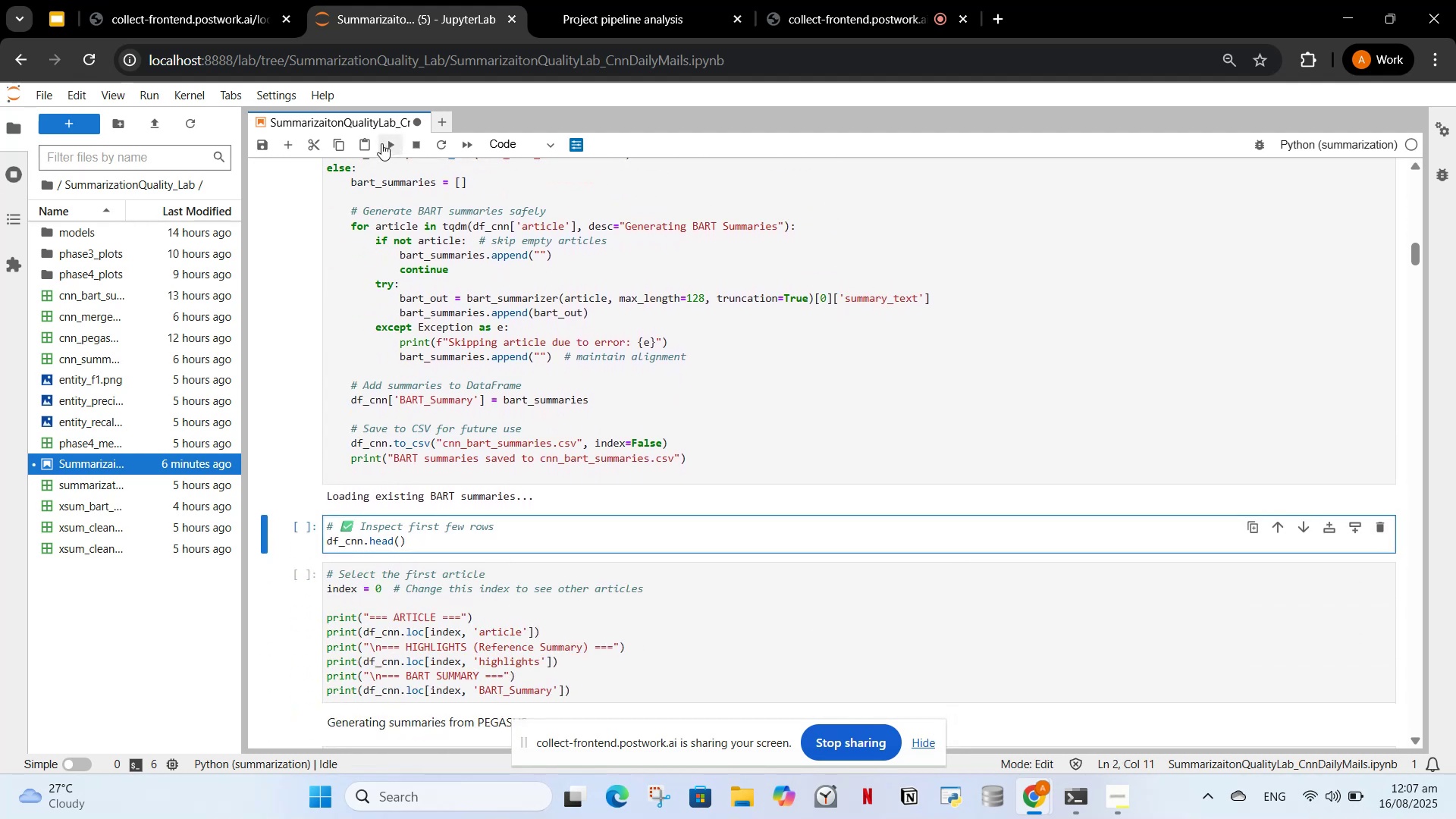 
left_click([381, 143])
 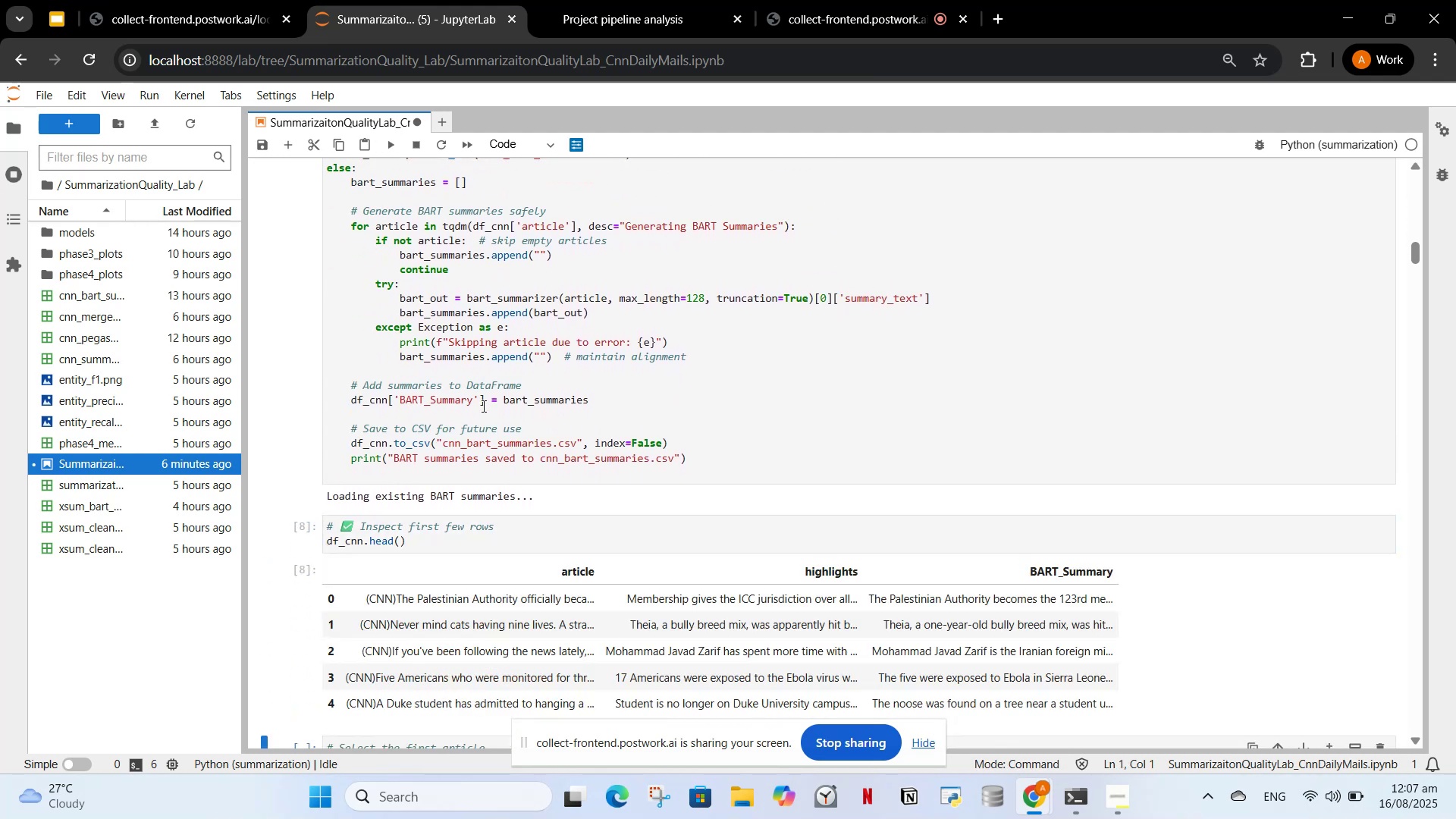 
scroll: coordinate [483, 433], scroll_direction: down, amount: 2.0
 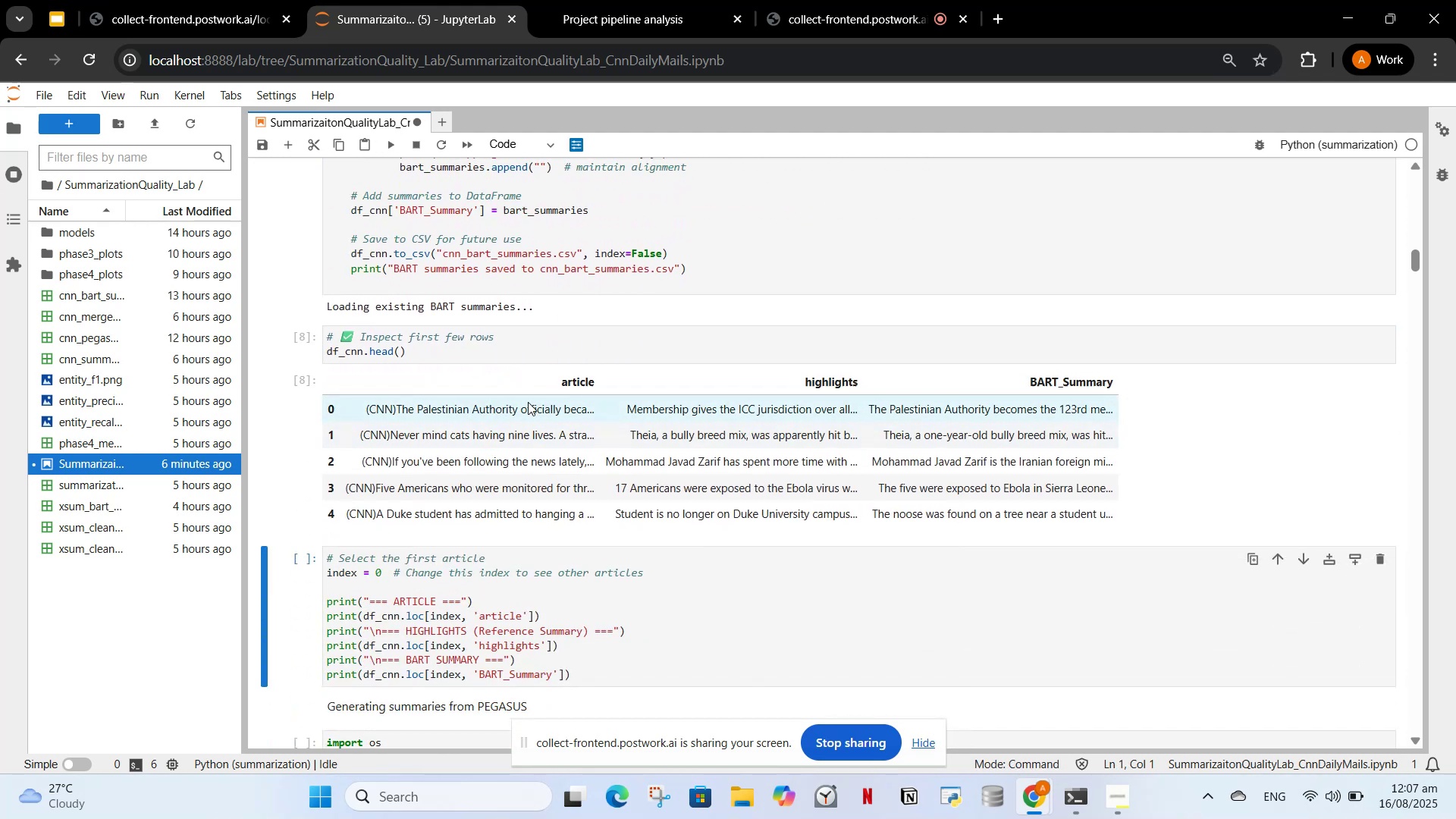 
scroll: coordinate [445, 377], scroll_direction: up, amount: 1.0
 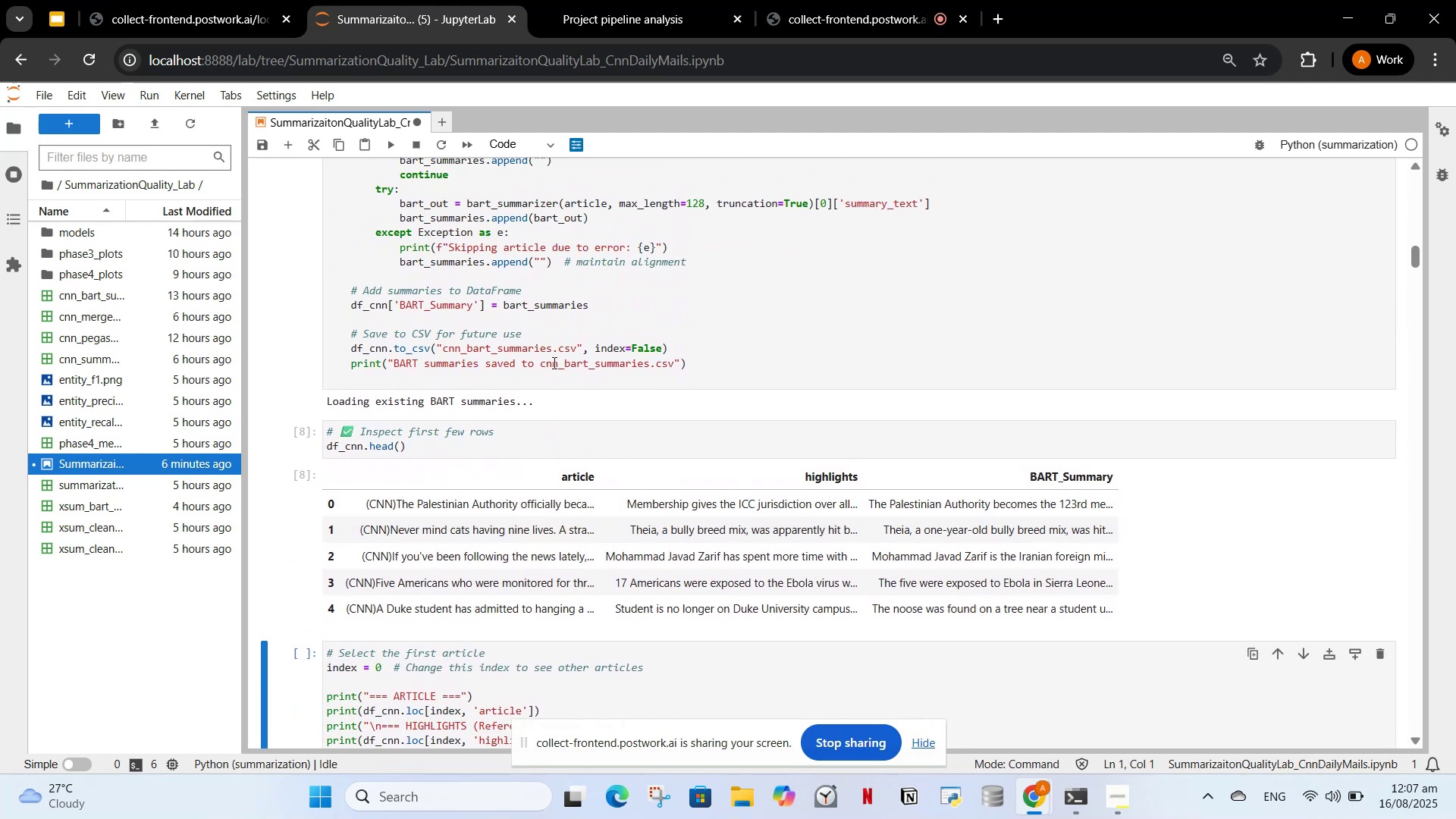 
left_click_drag(start_coordinate=[700, 373], to_coordinate=[346, 260])
 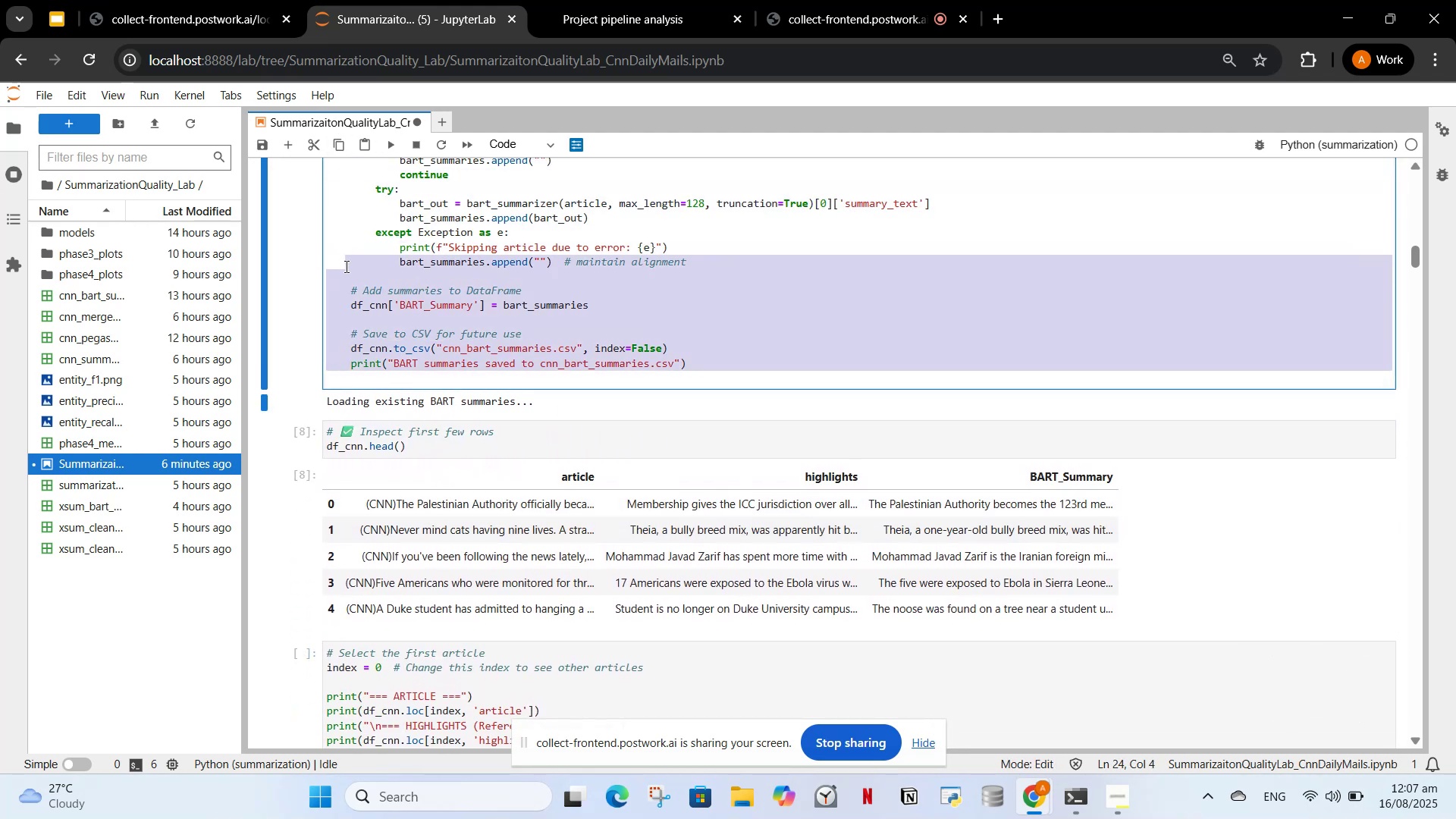 
scroll: coordinate [356, 299], scroll_direction: up, amount: 3.0
 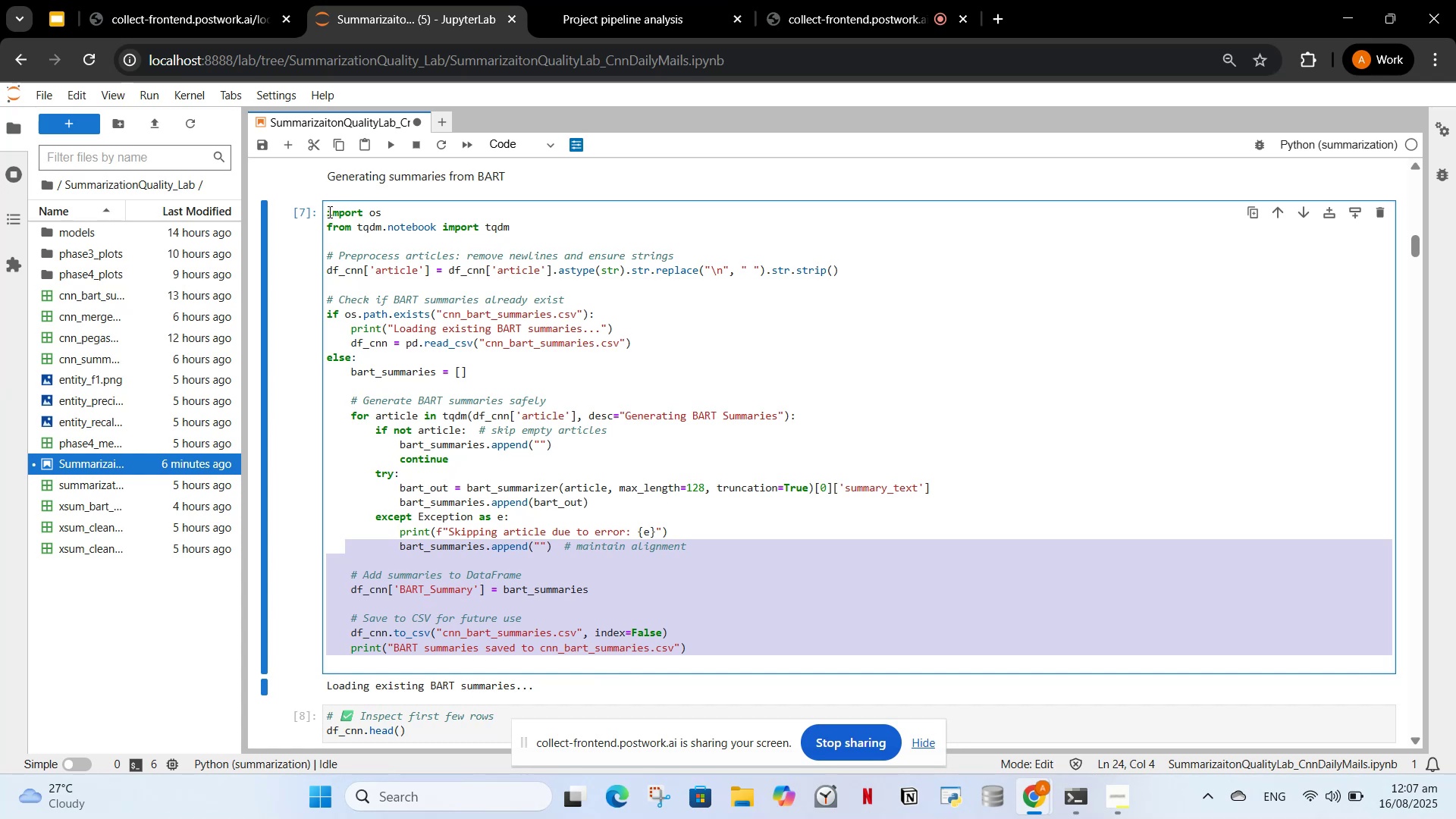 
left_click_drag(start_coordinate=[326, 212], to_coordinate=[717, 682])
 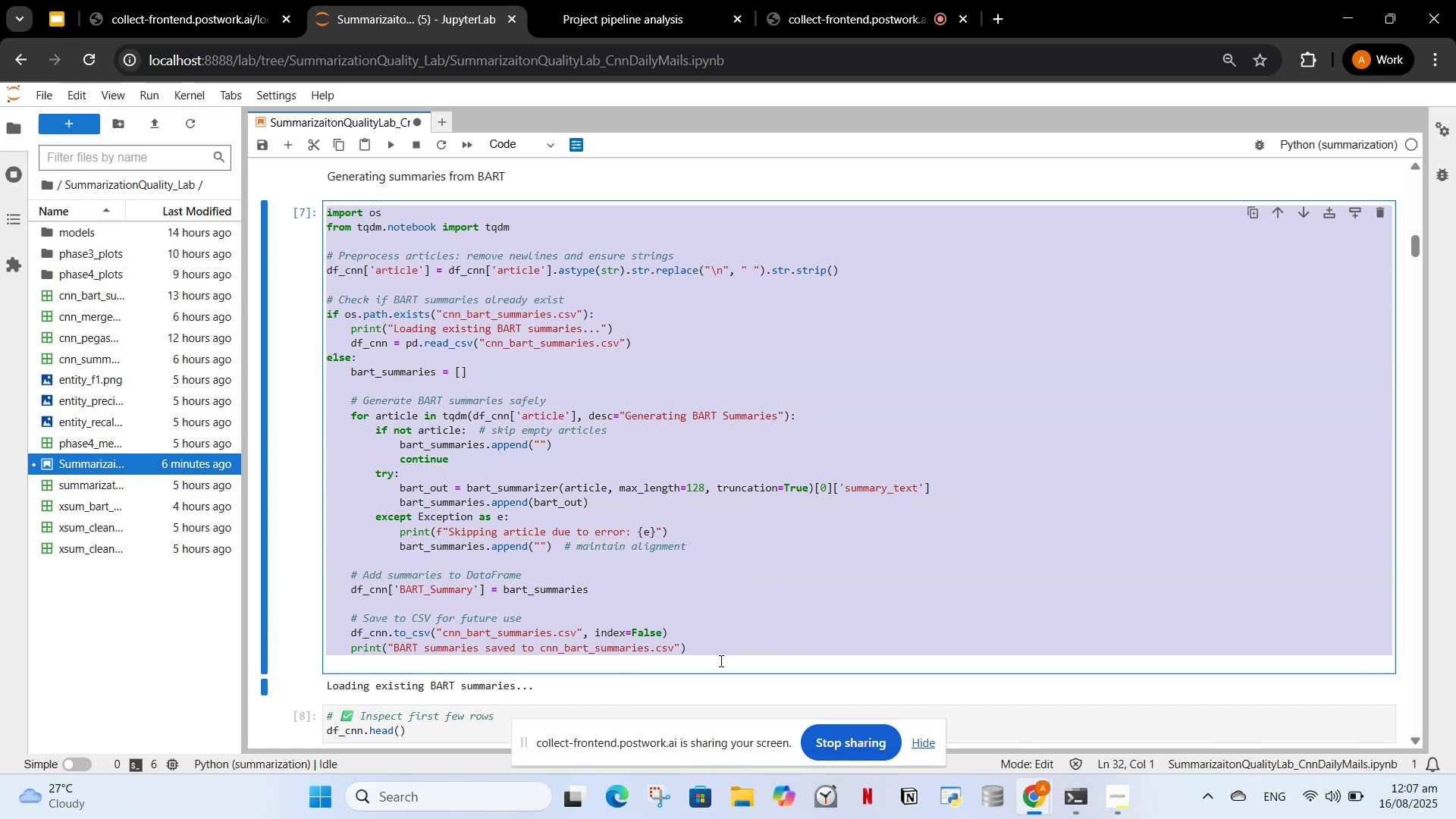 
key(Control+C)
 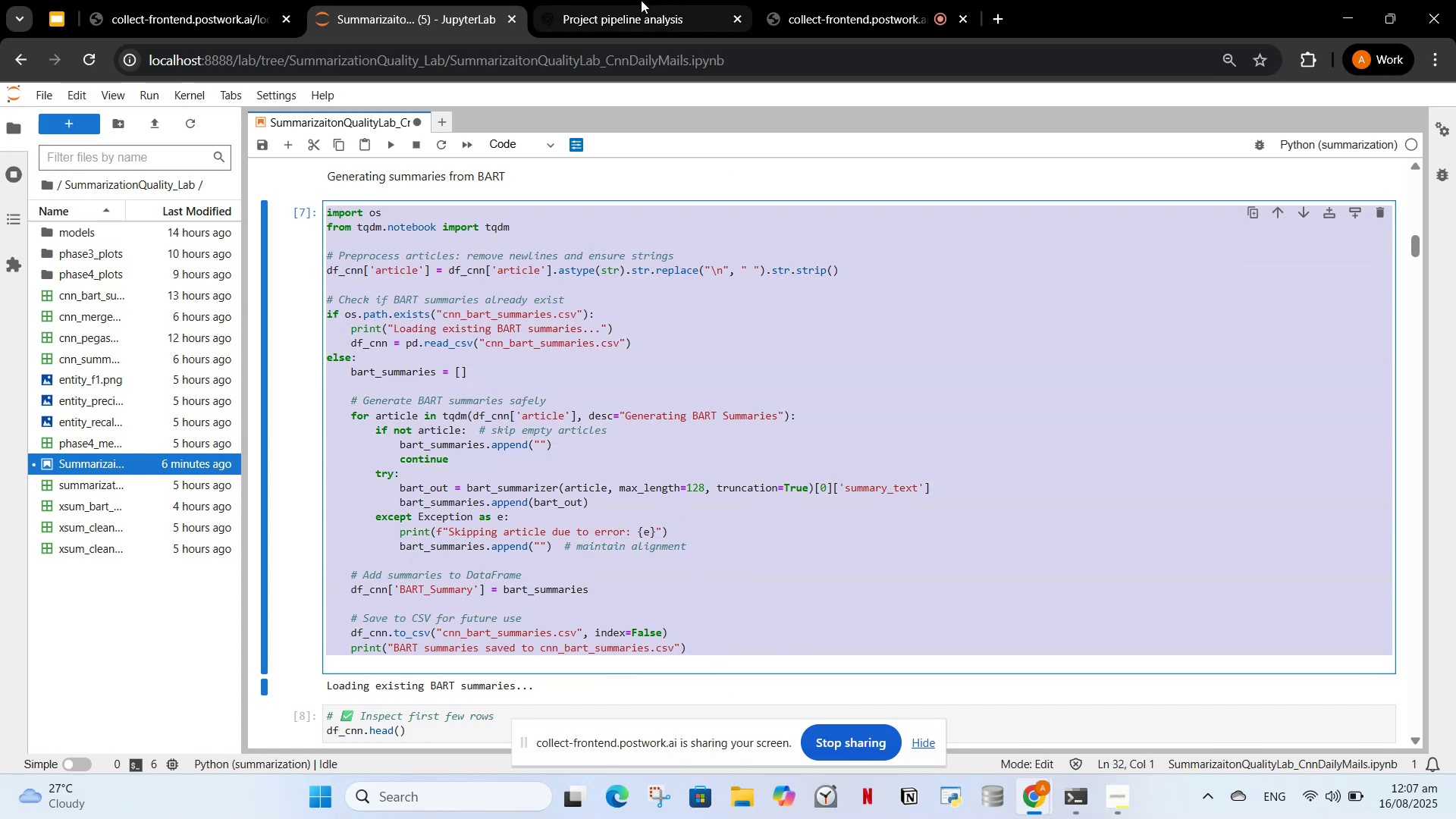 
left_click([641, 0])
 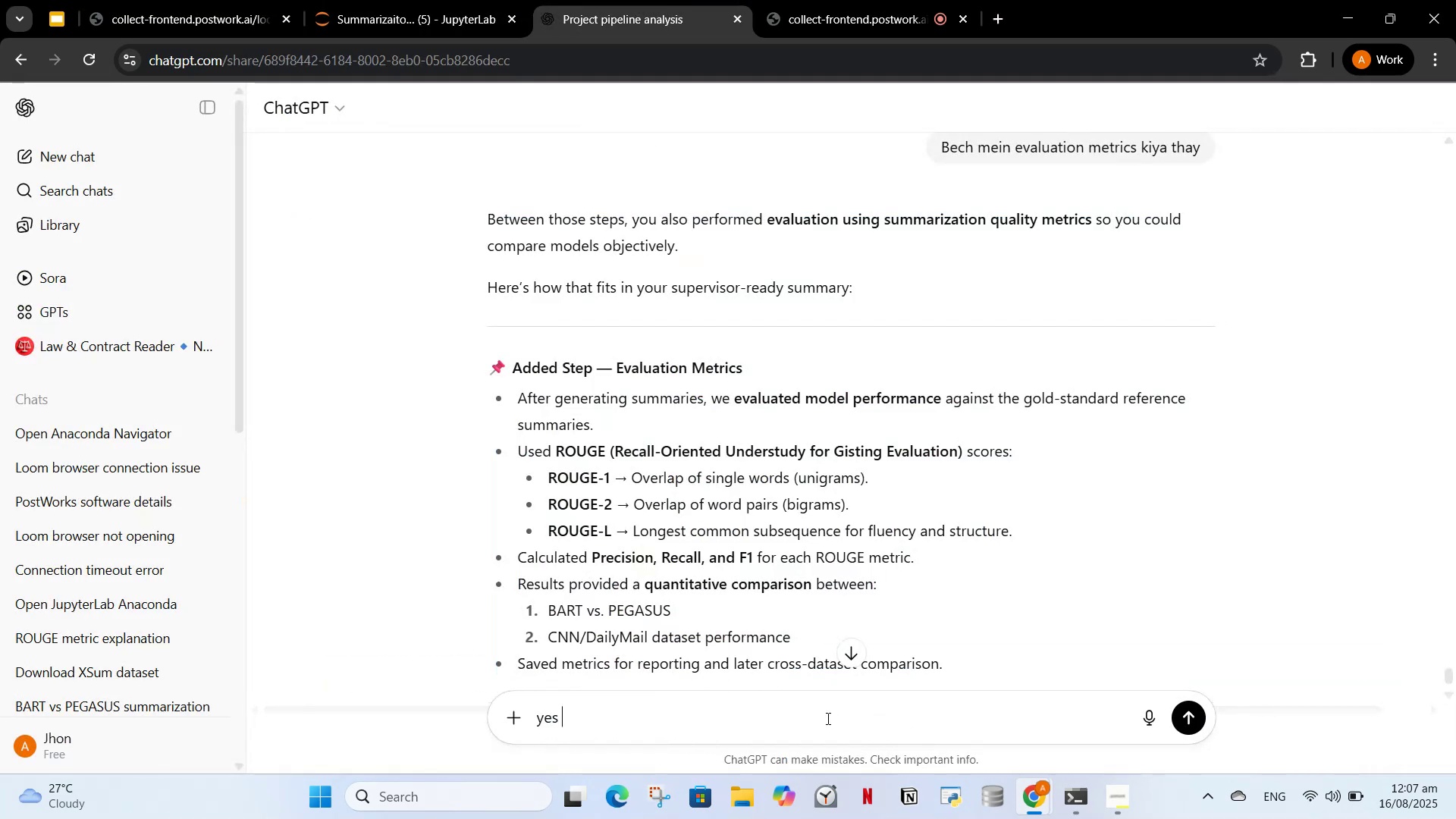 
hold_key(key=Backspace, duration=0.82)
 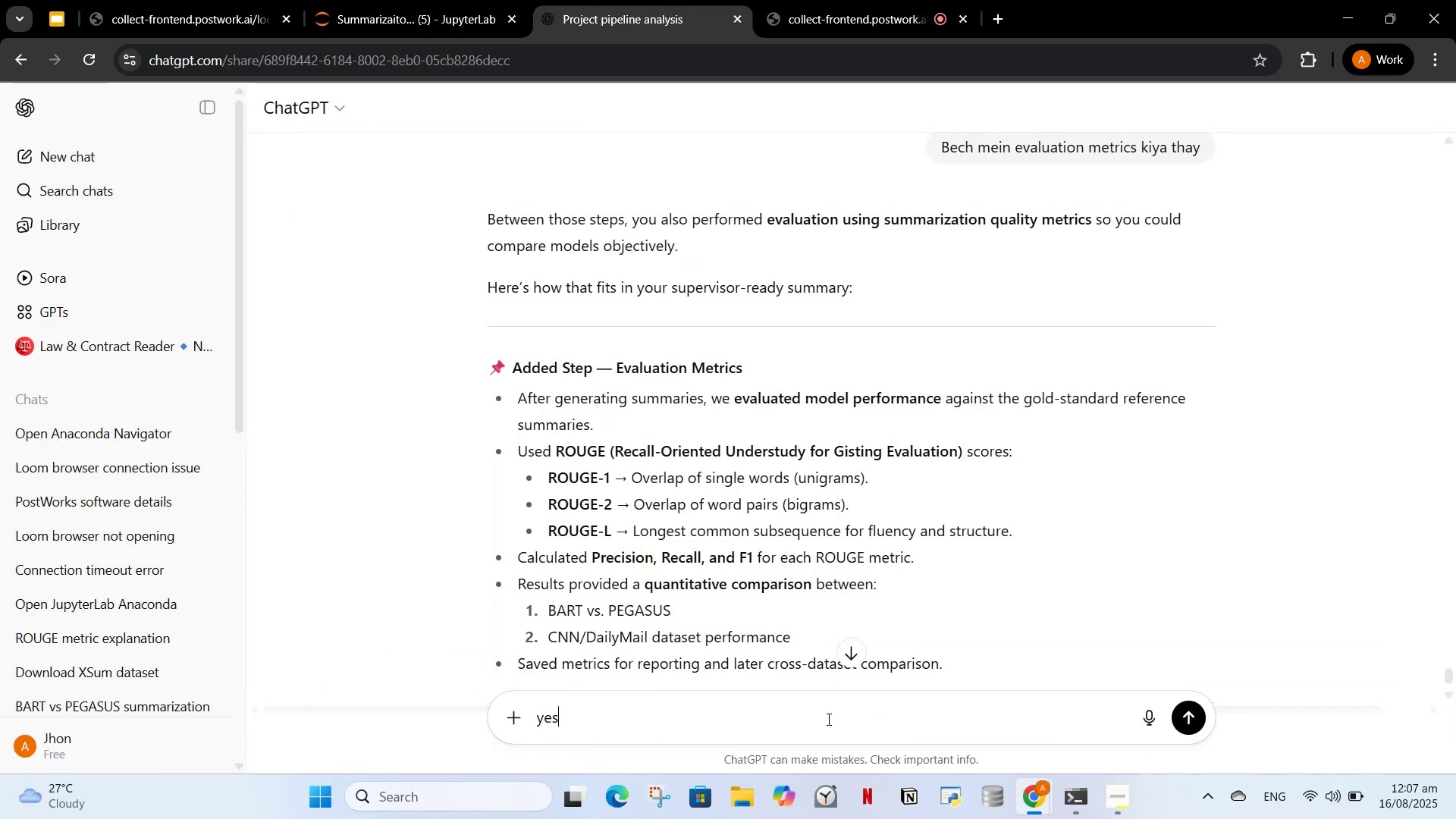 
type(re running all code cells because ei have opened the anaconda jupyt)
key(Backspace)
type(ter lab again)
 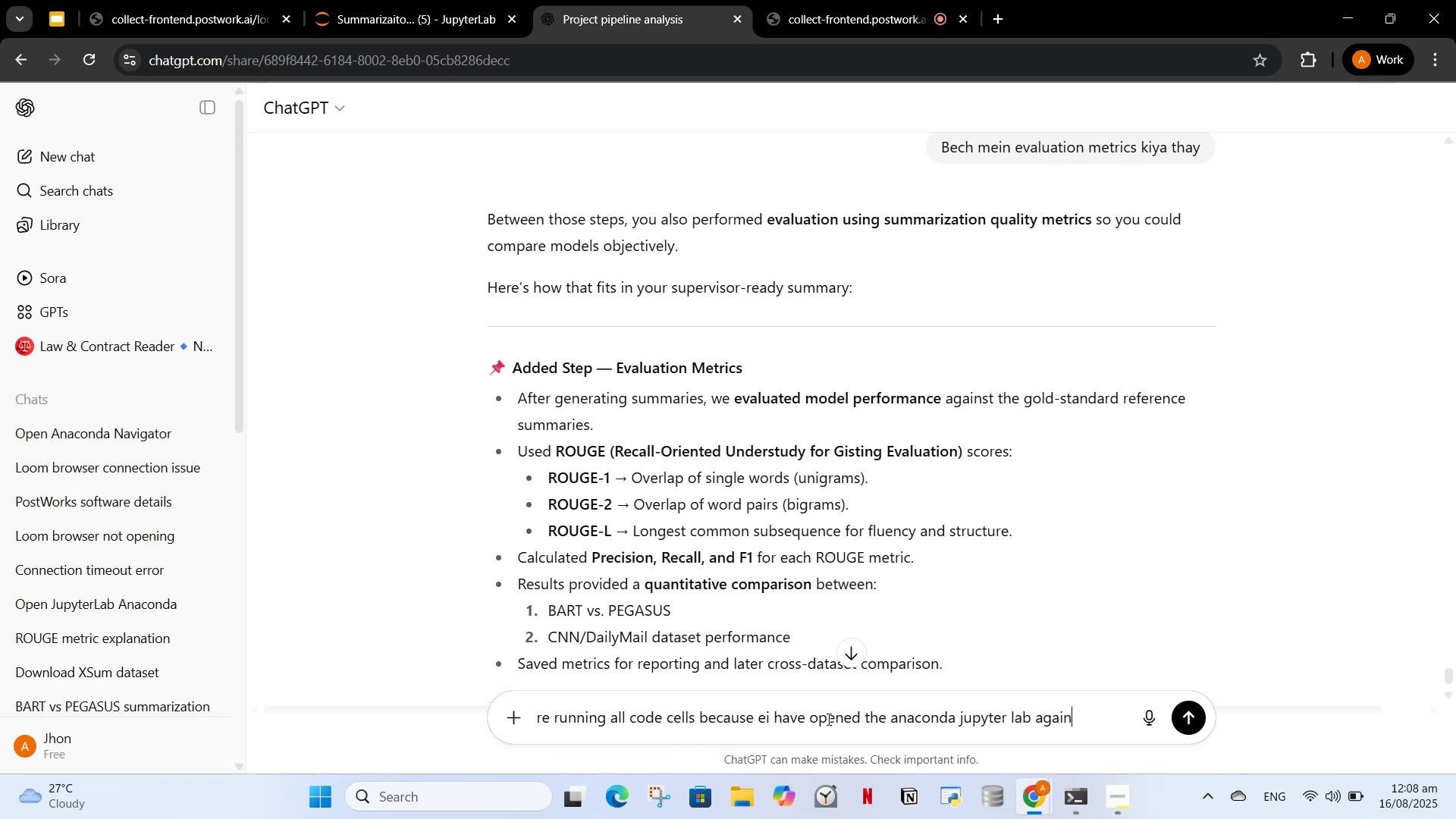 
key(Enter)
 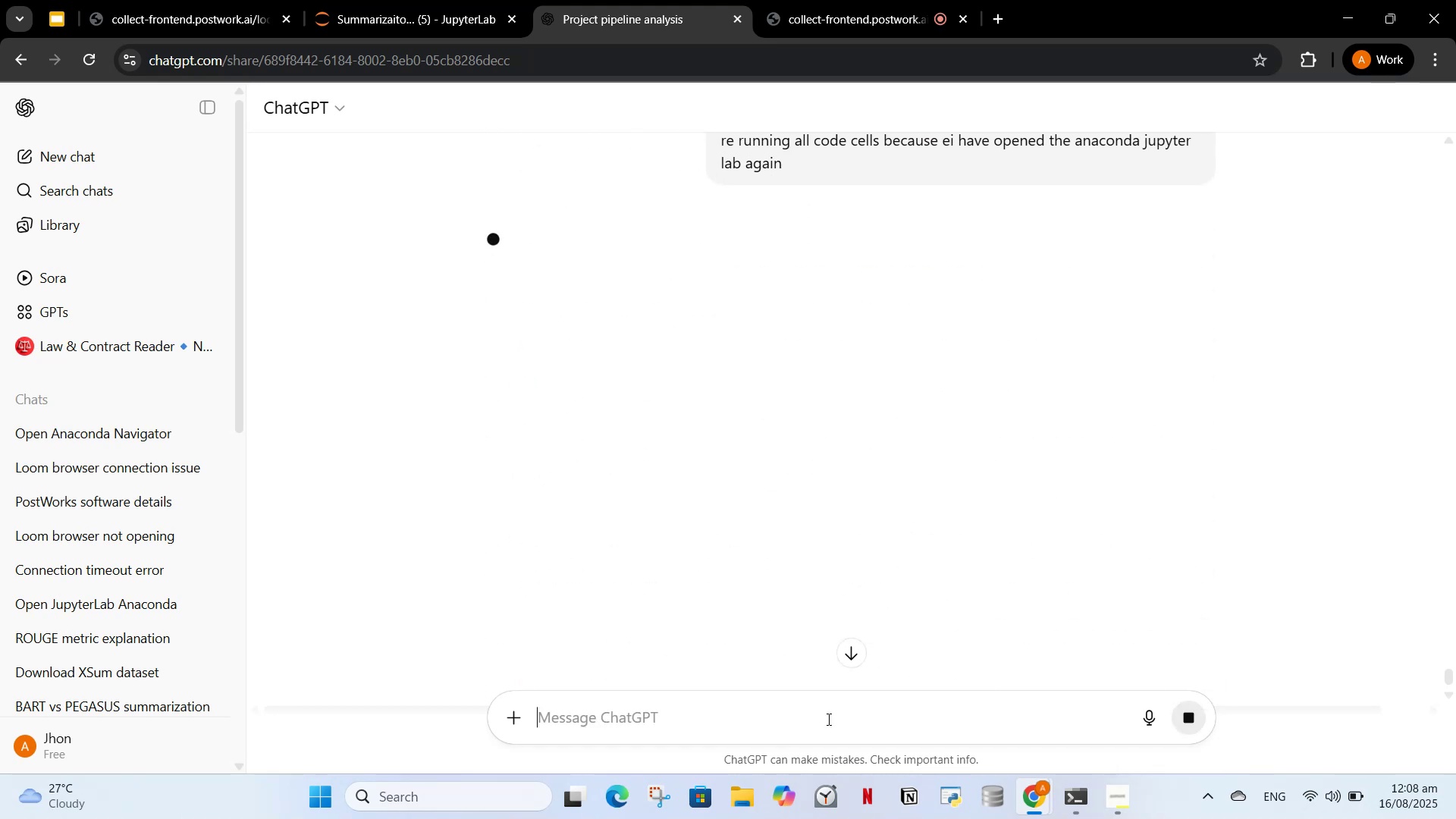 
wait(12.88)
 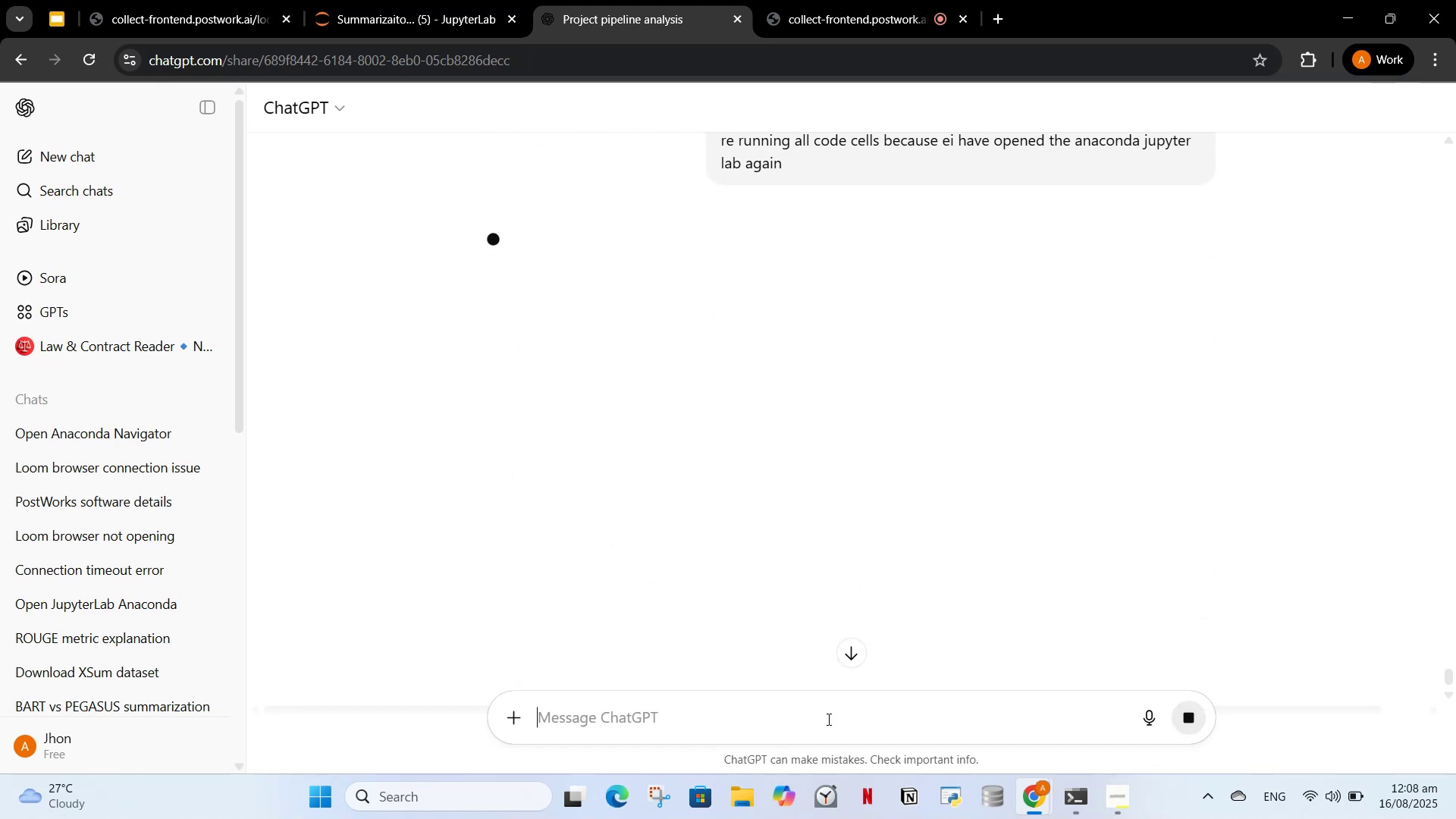 
scroll: coordinate [820, 552], scroll_direction: up, amount: 1.0
 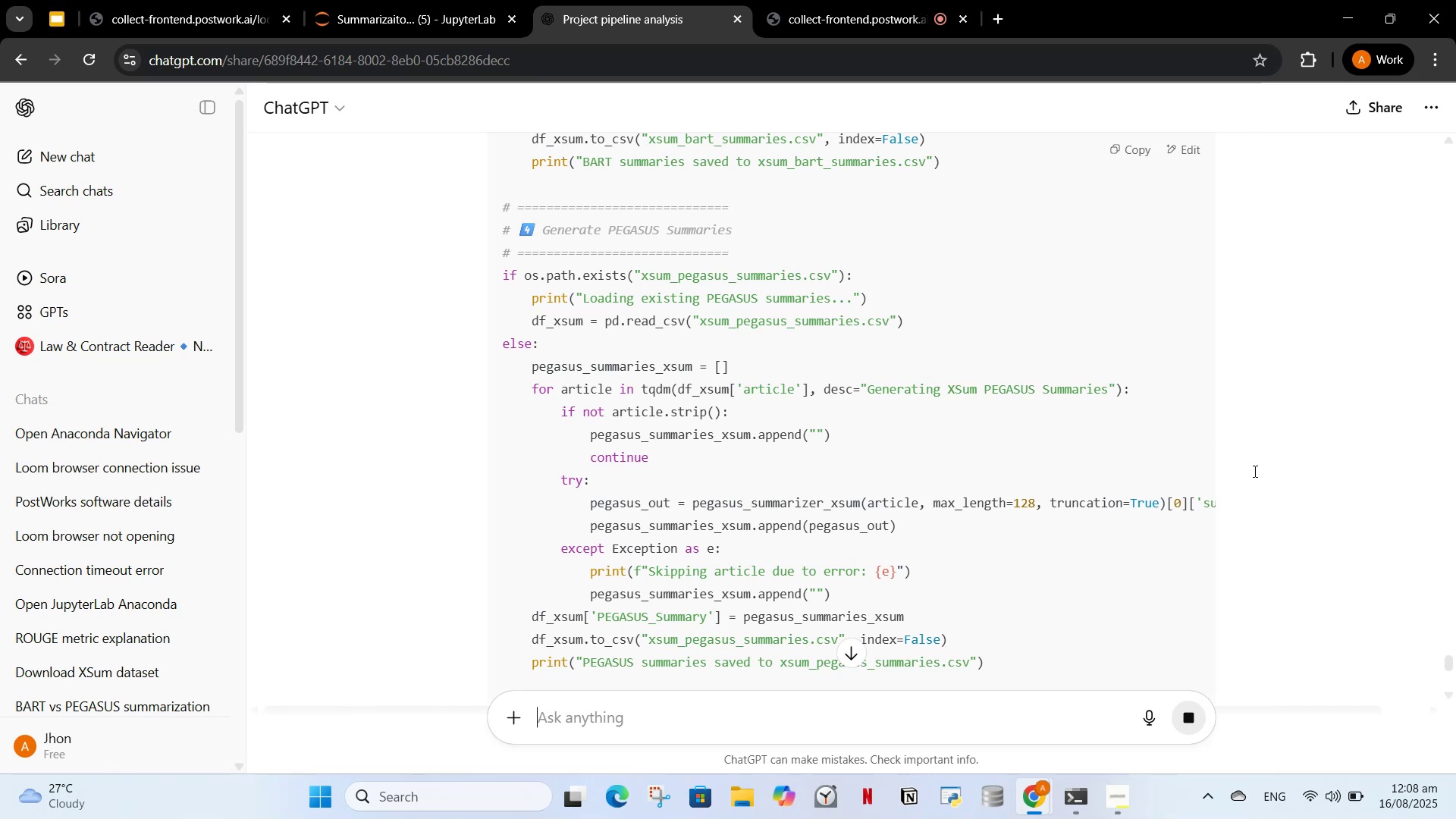 
scroll: coordinate [904, 485], scroll_direction: down, amount: 1.0
 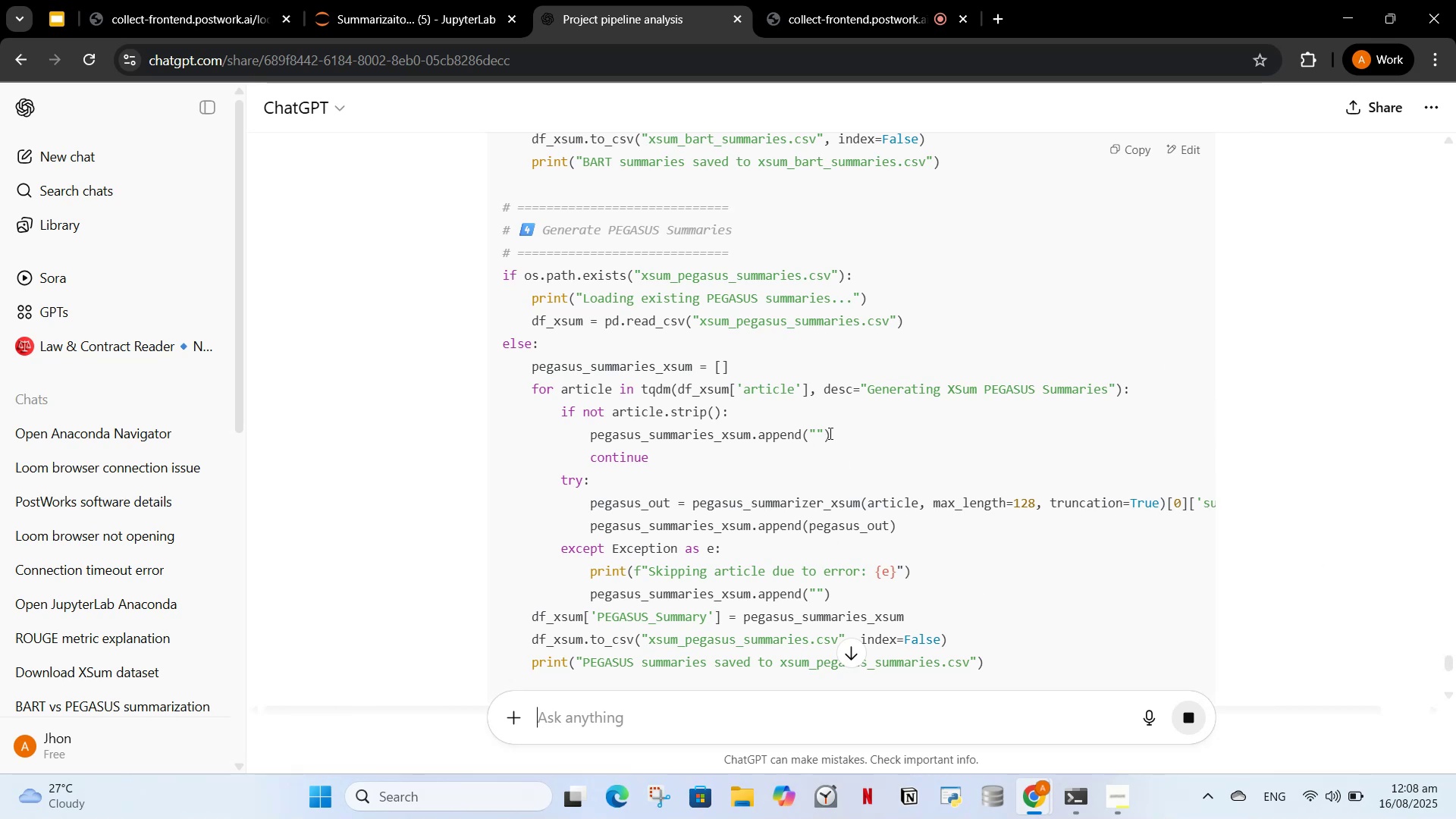 
scroll: coordinate [1292, 536], scroll_direction: up, amount: 2.0
 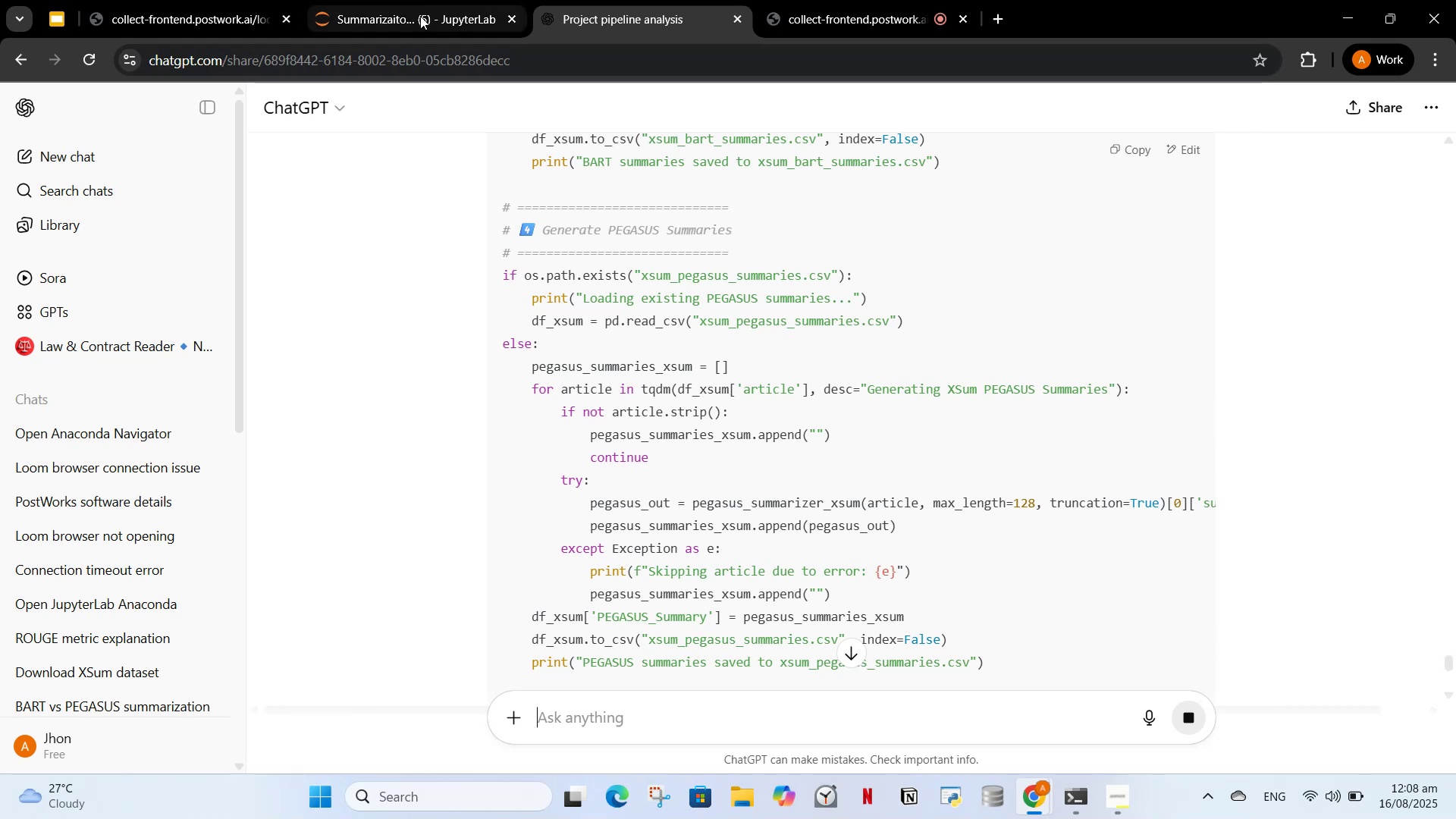 
left_click([222, 0])
 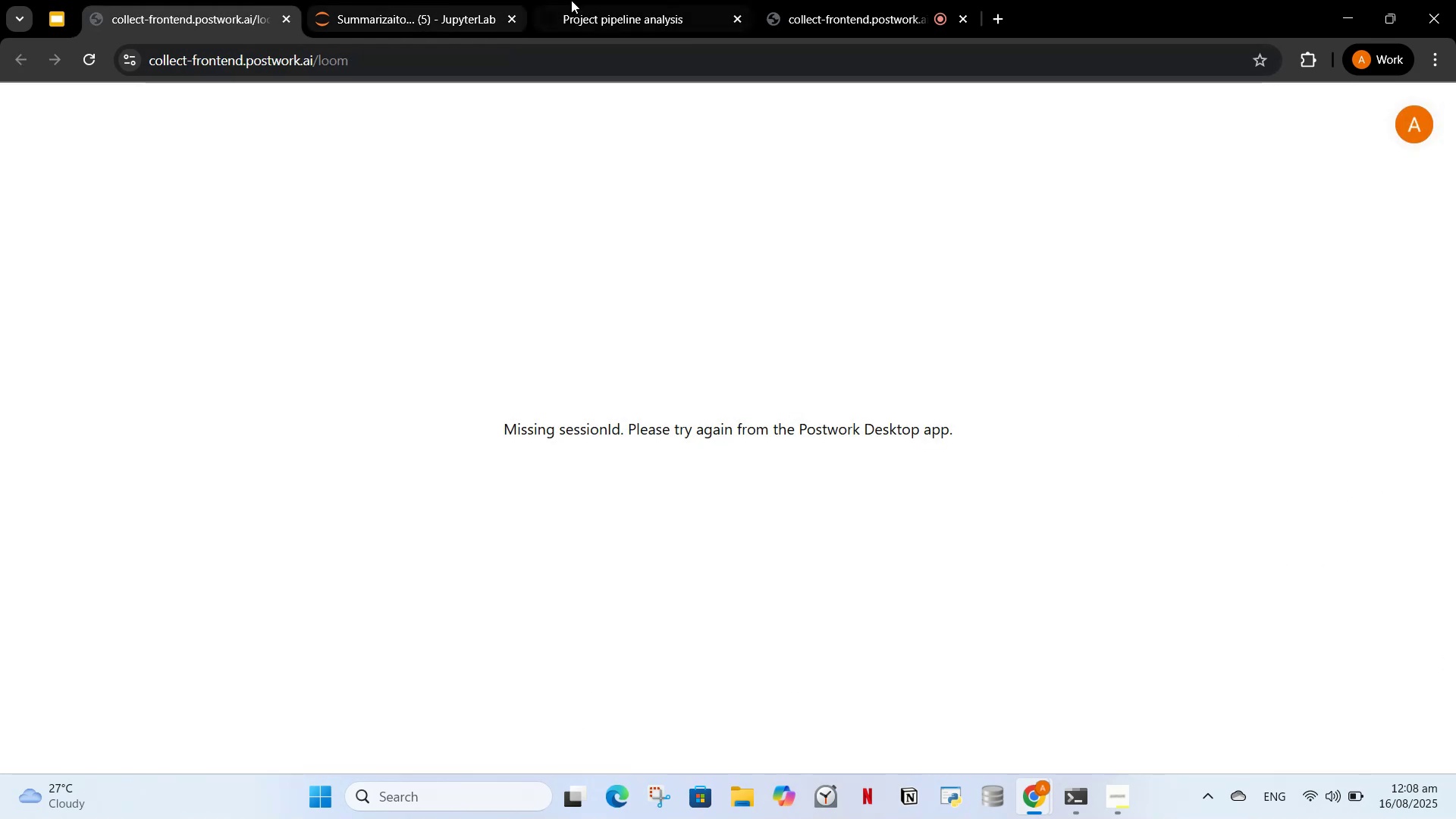 
left_click([589, 0])
 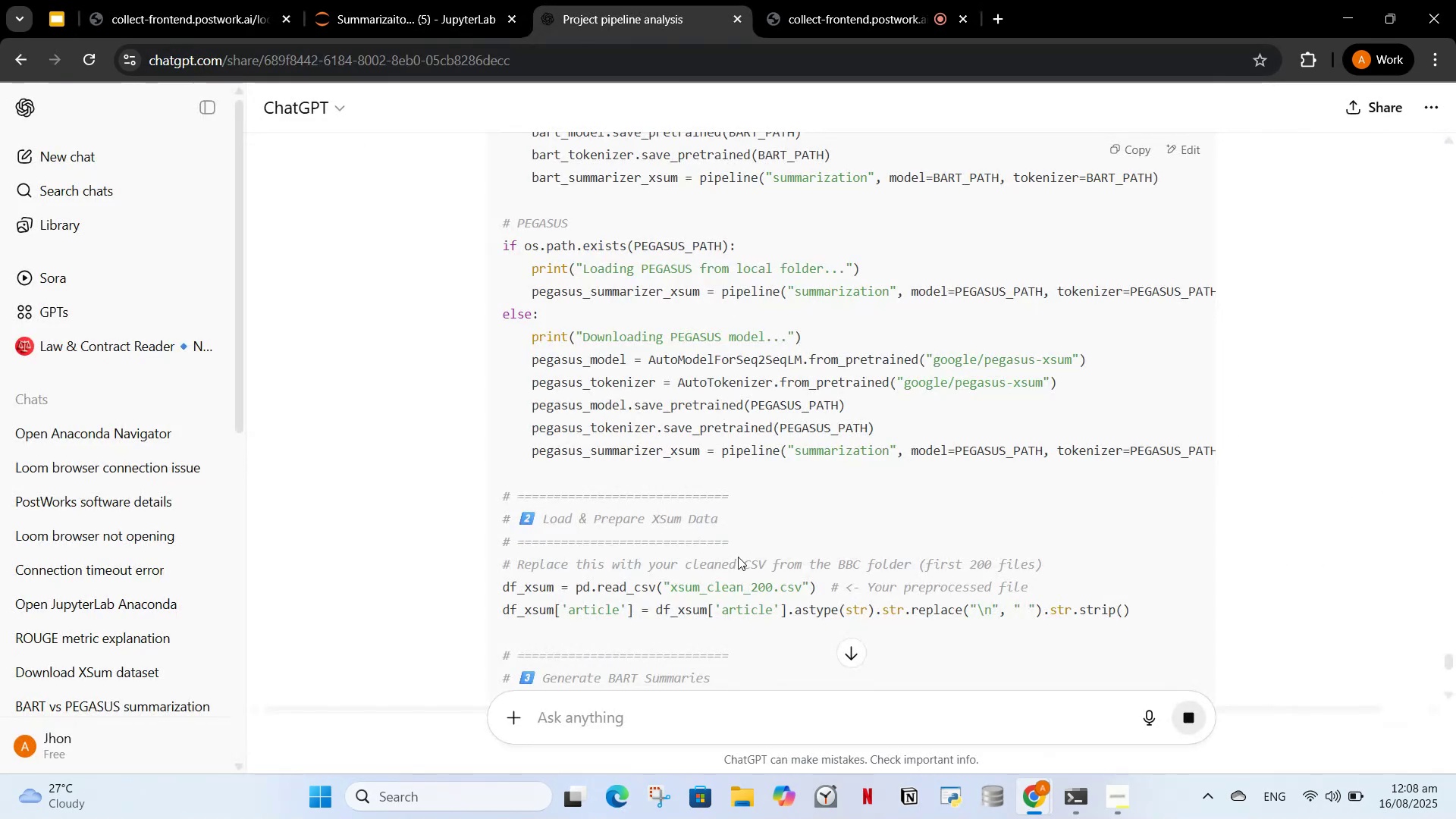 
scroll: coordinate [728, 544], scroll_direction: down, amount: 3.0
 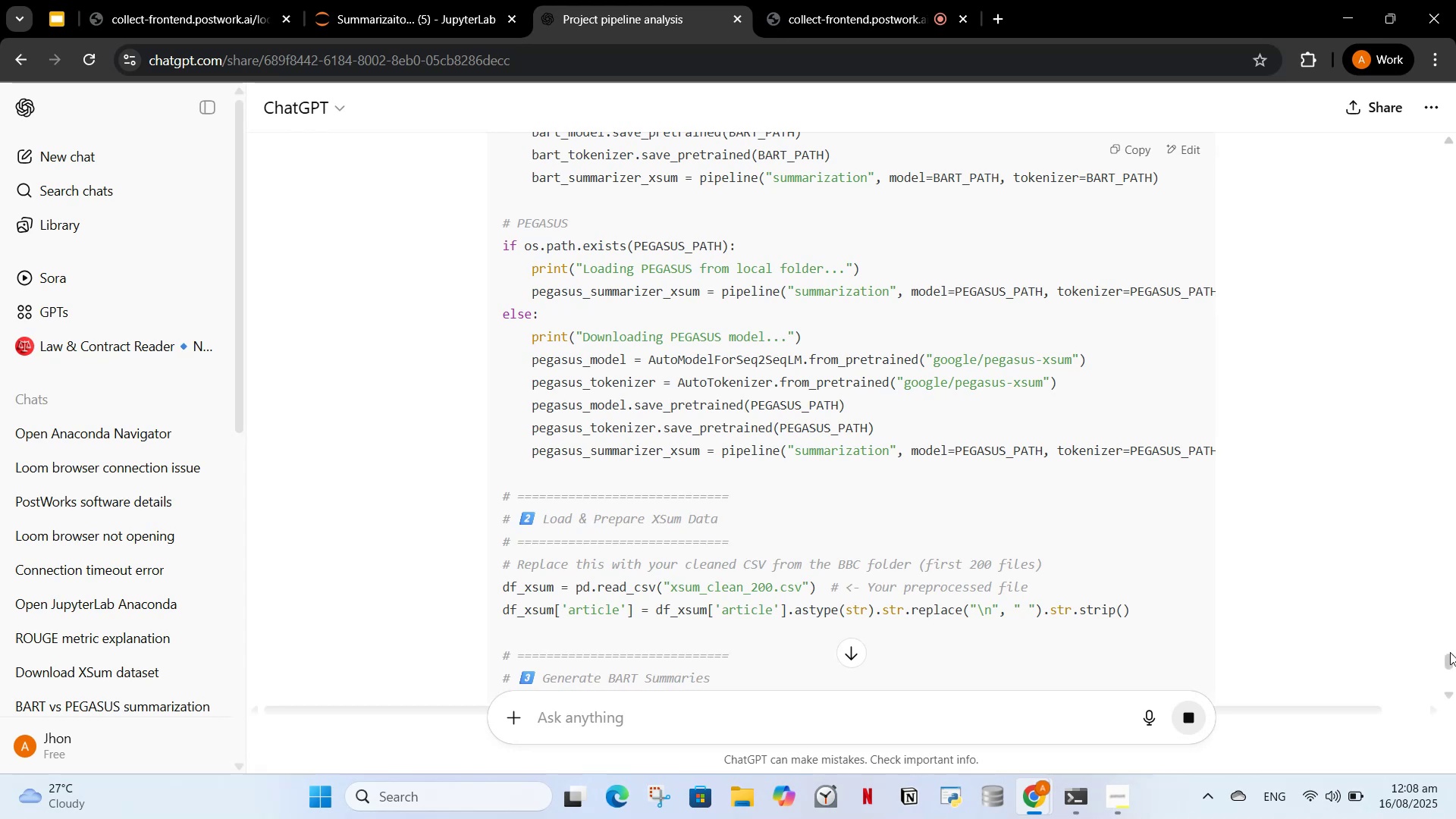 
left_click_drag(start_coordinate=[1451, 659], to_coordinate=[1442, 718])
 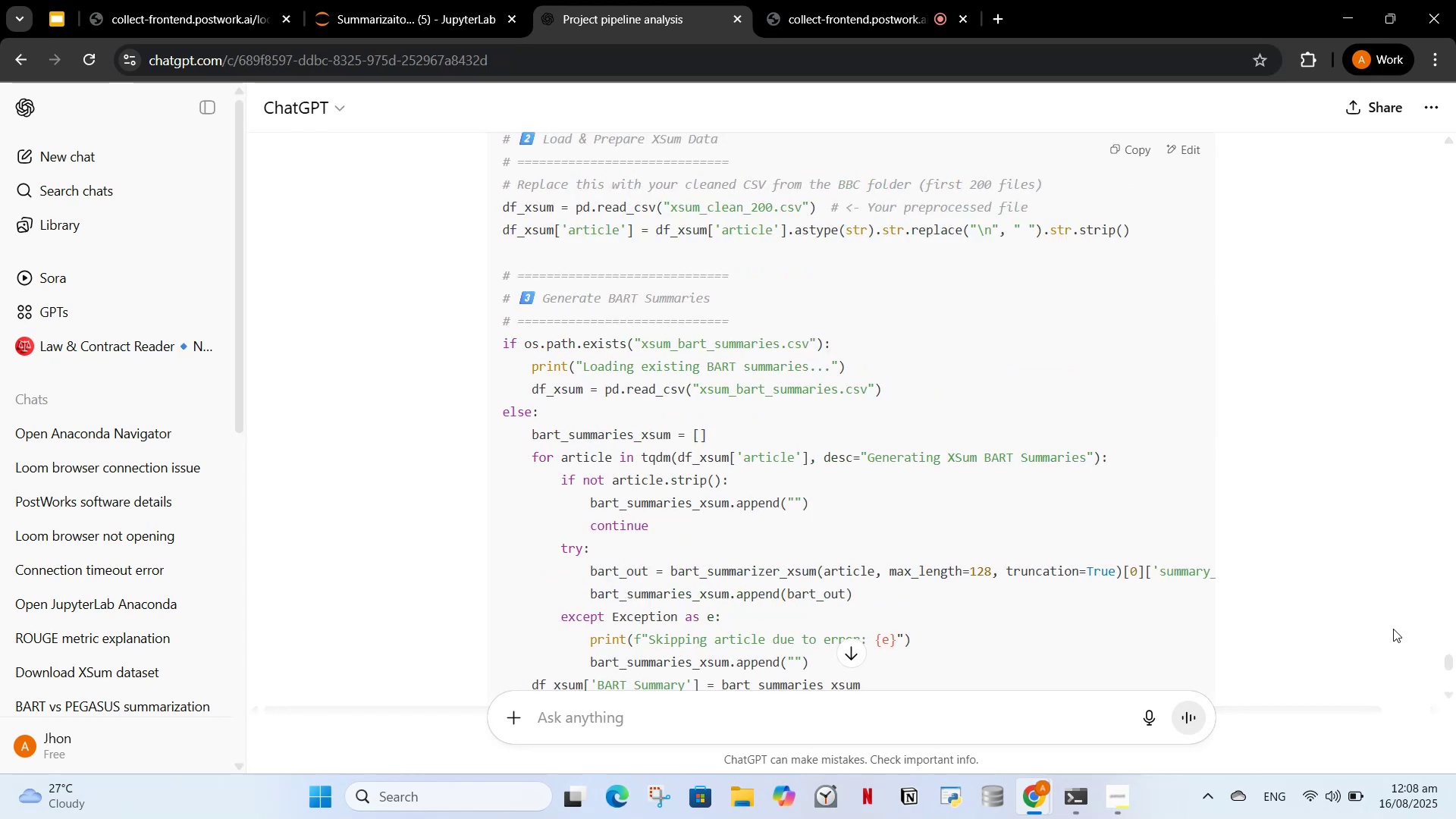 
scroll: coordinate [1356, 639], scroll_direction: up, amount: 13.0
 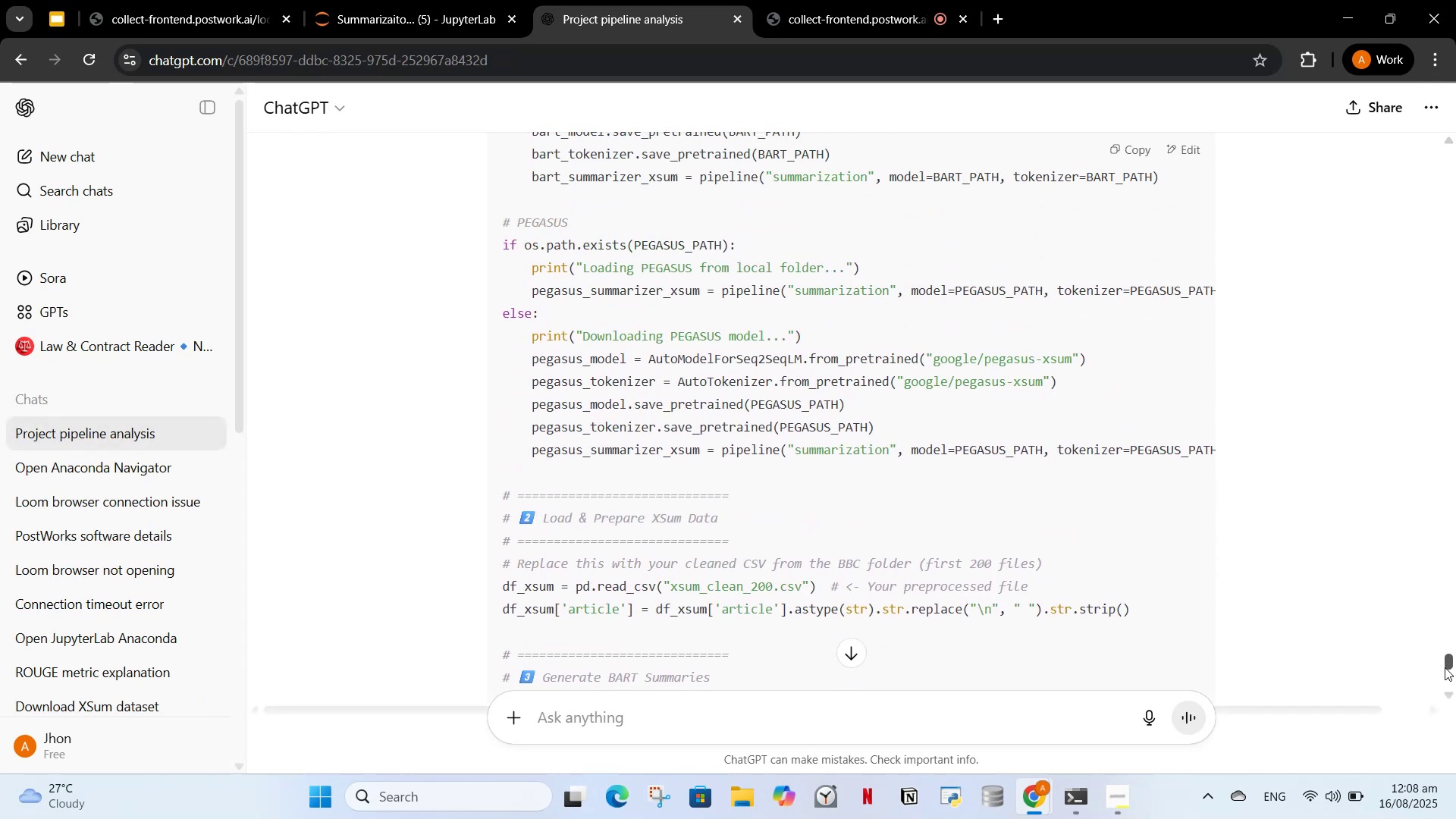 
left_click_drag(start_coordinate=[1446, 662], to_coordinate=[1444, 626])
 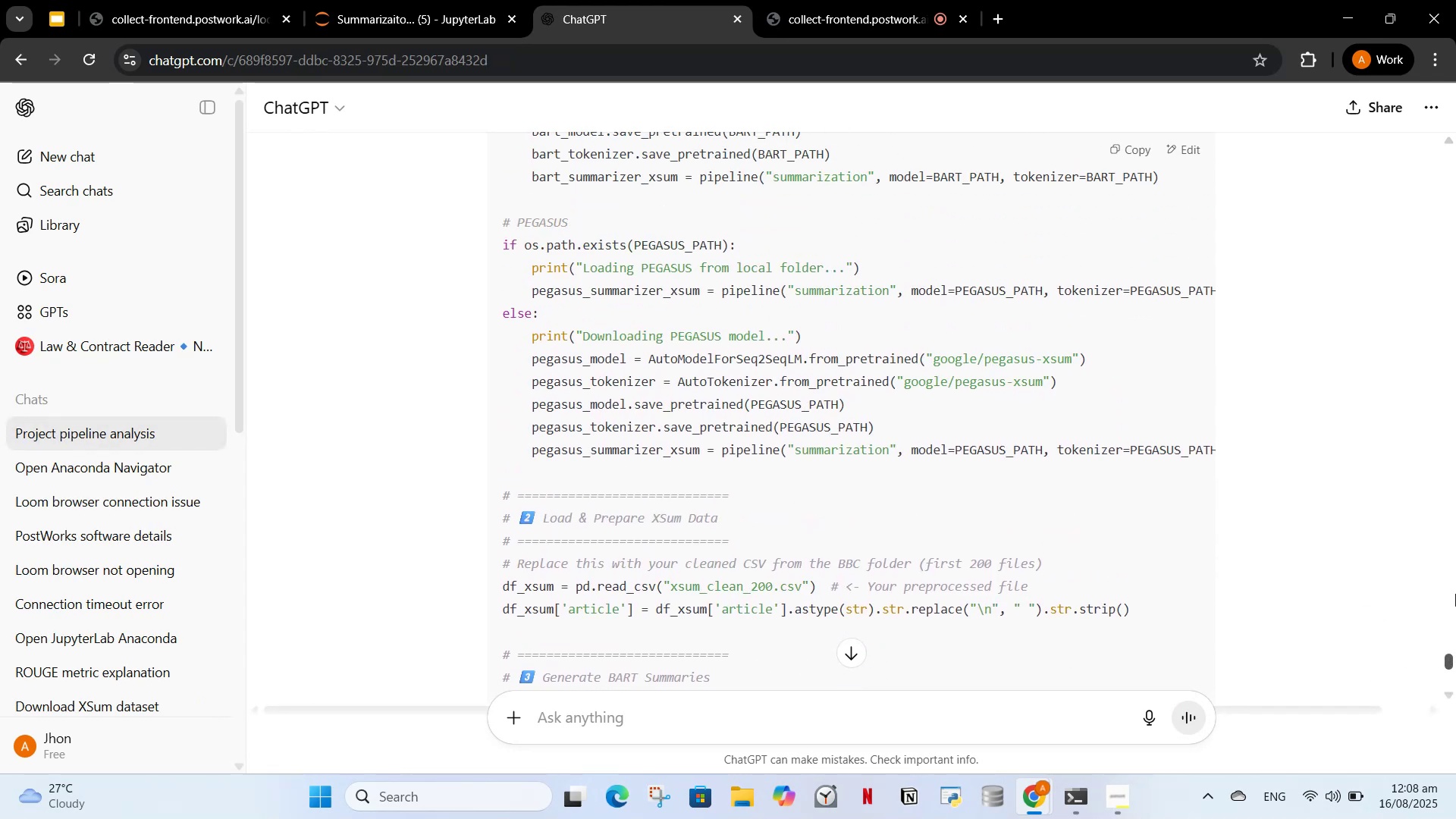 
left_click([1455, 595])
 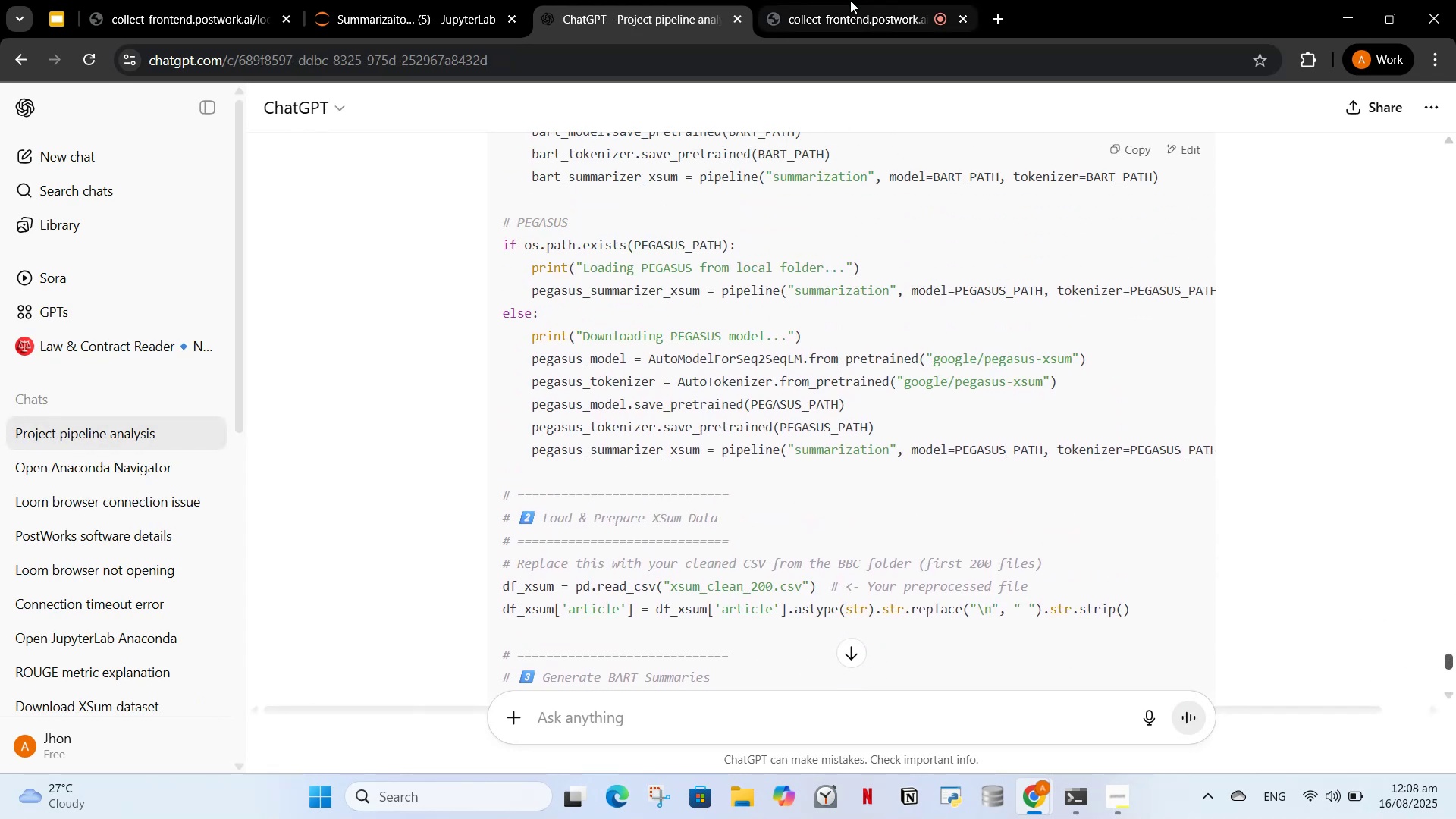 
left_click([830, 14])
 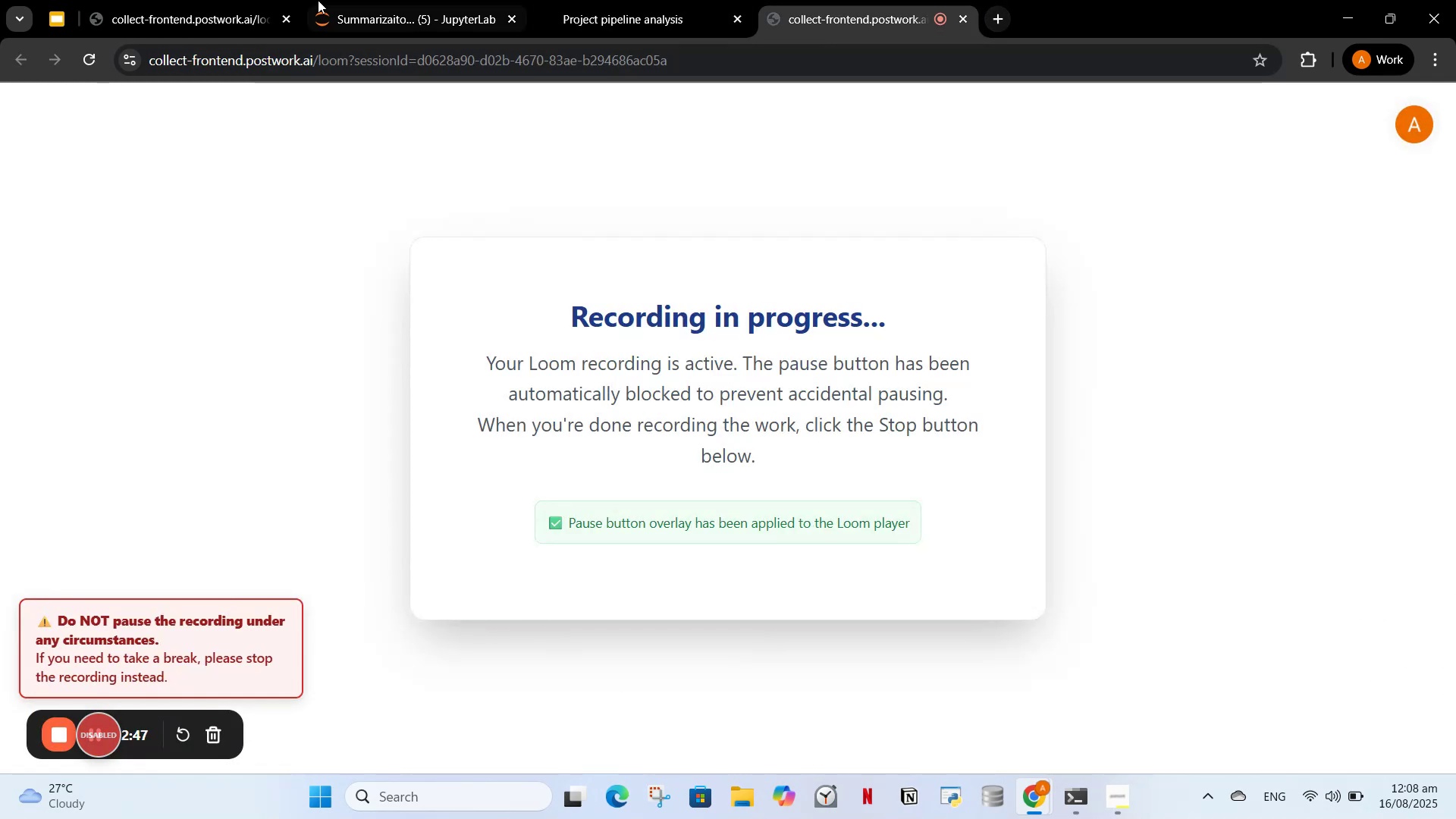 
left_click([478, 0])
 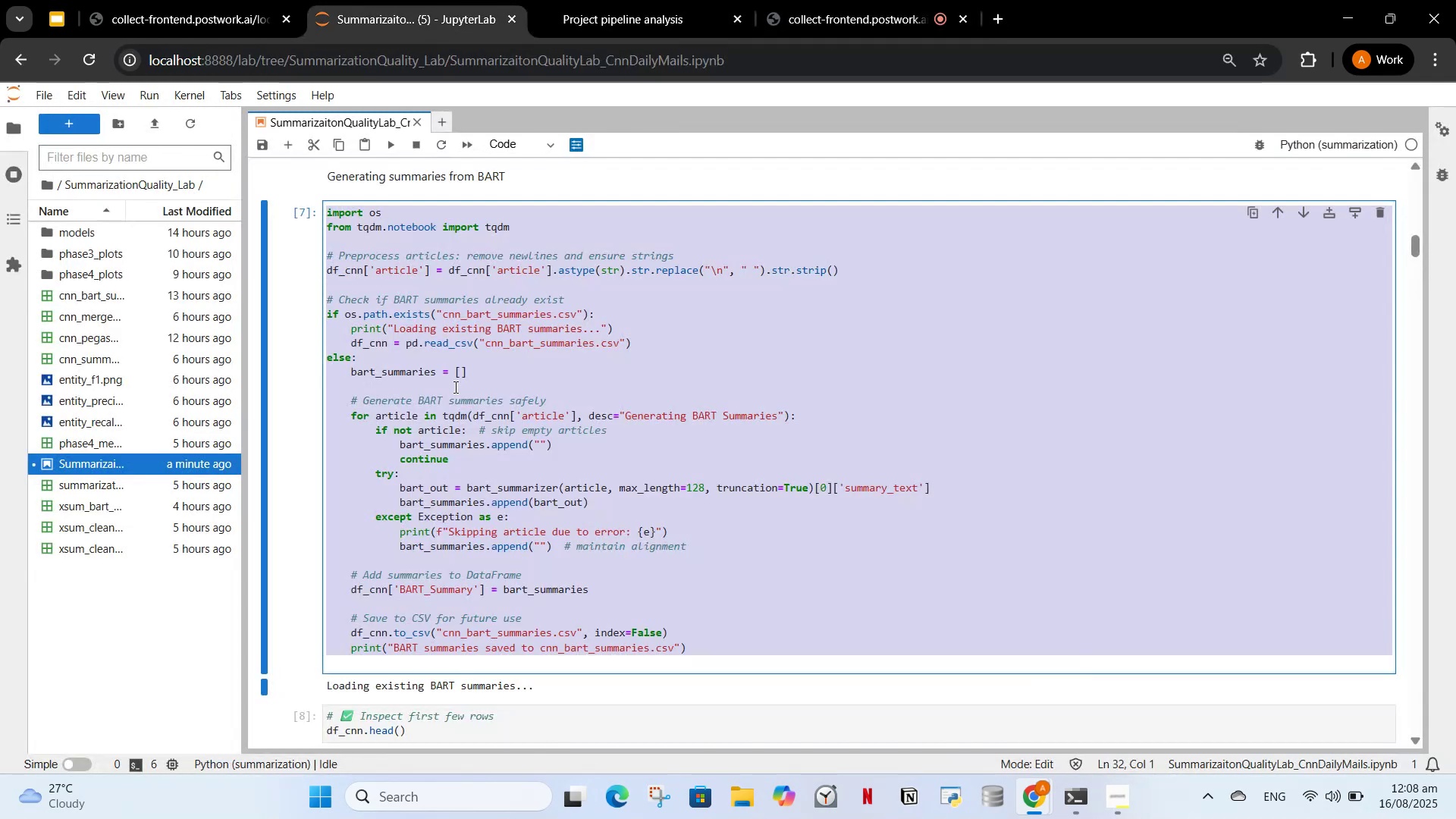 
scroll: coordinate [470, 391], scroll_direction: up, amount: 1.0
 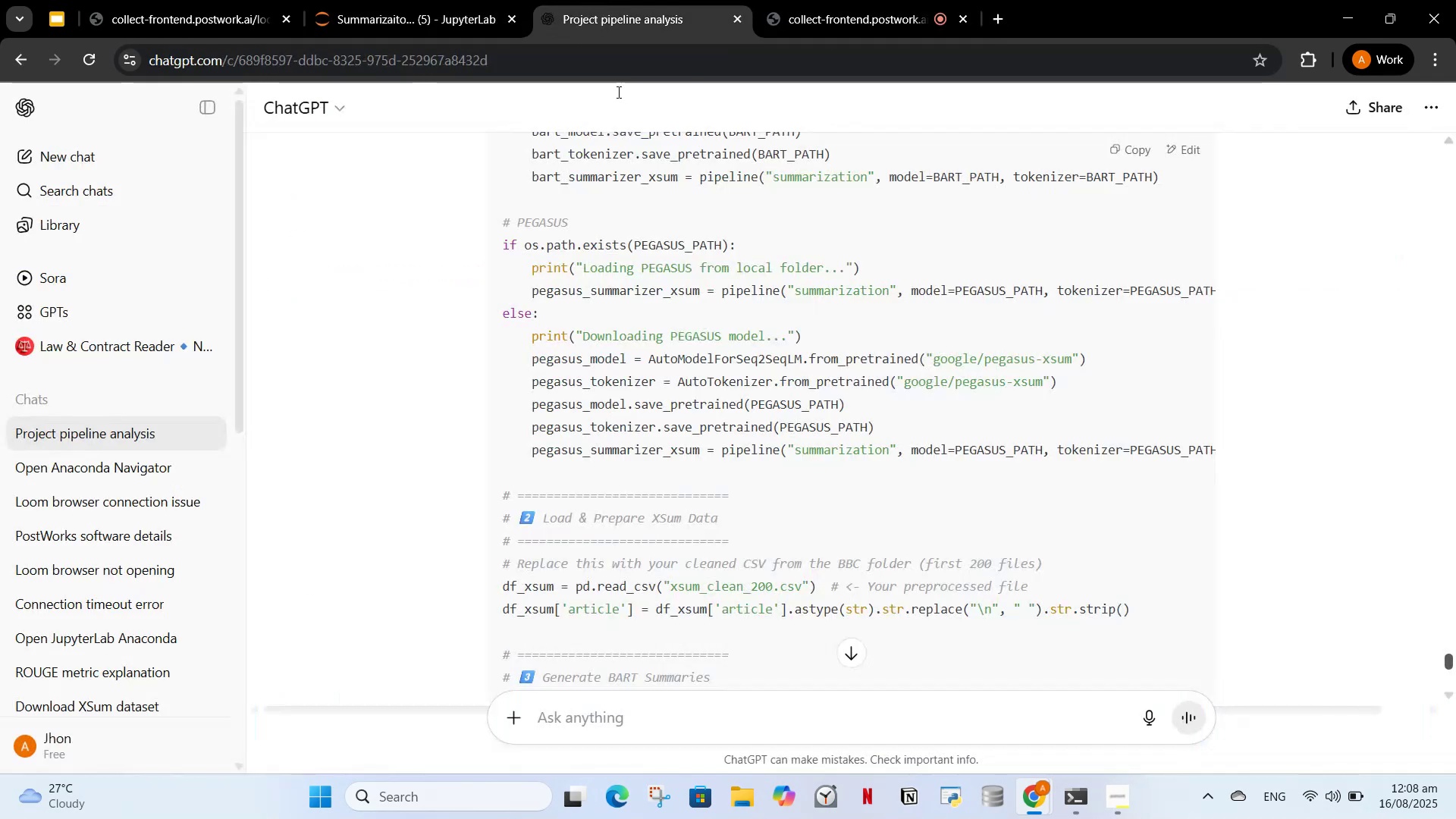 
scroll: coordinate [622, 461], scroll_direction: down, amount: 4.0
 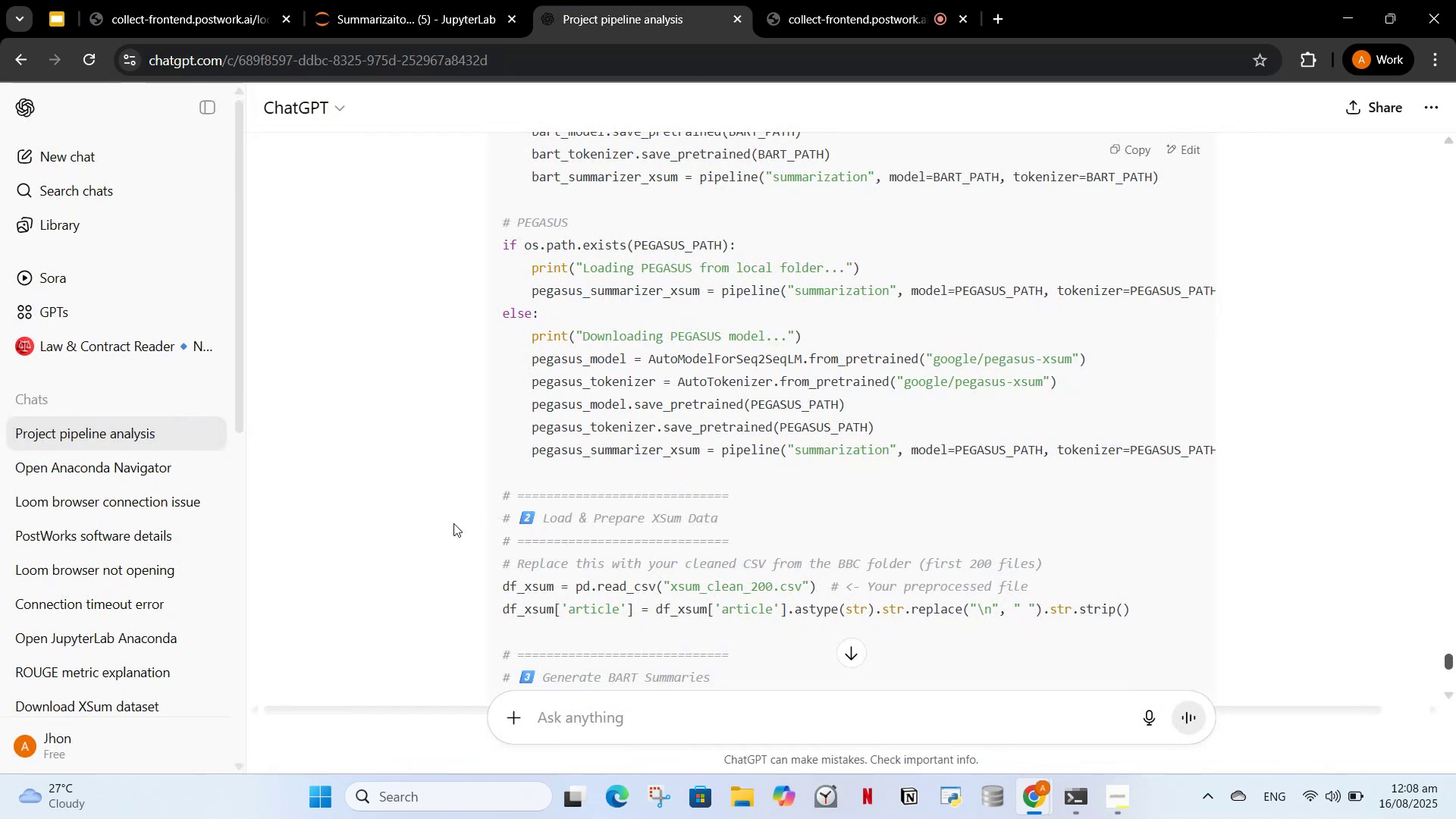 
left_click([453, 523])
 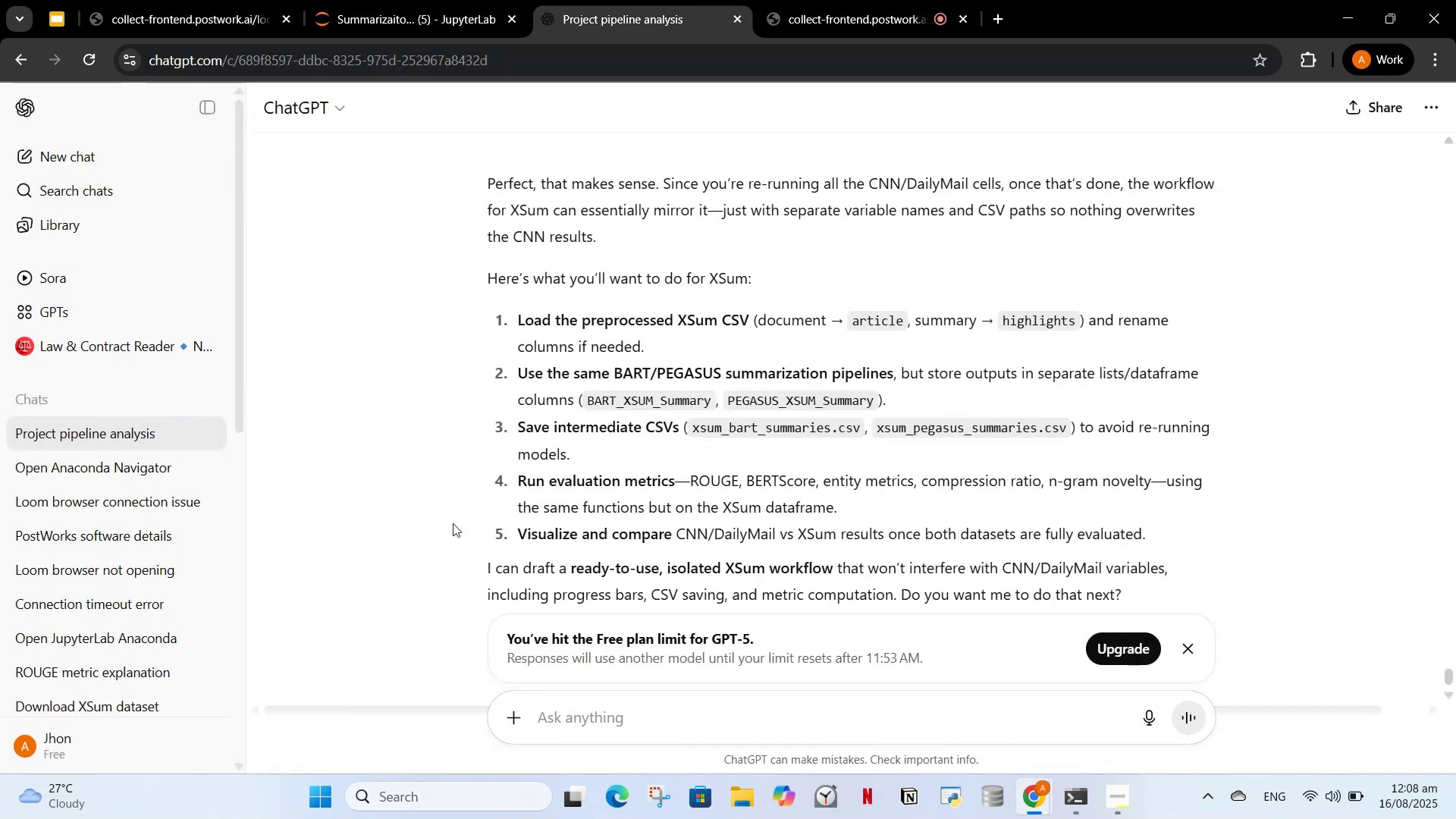 
wait(6.06)
 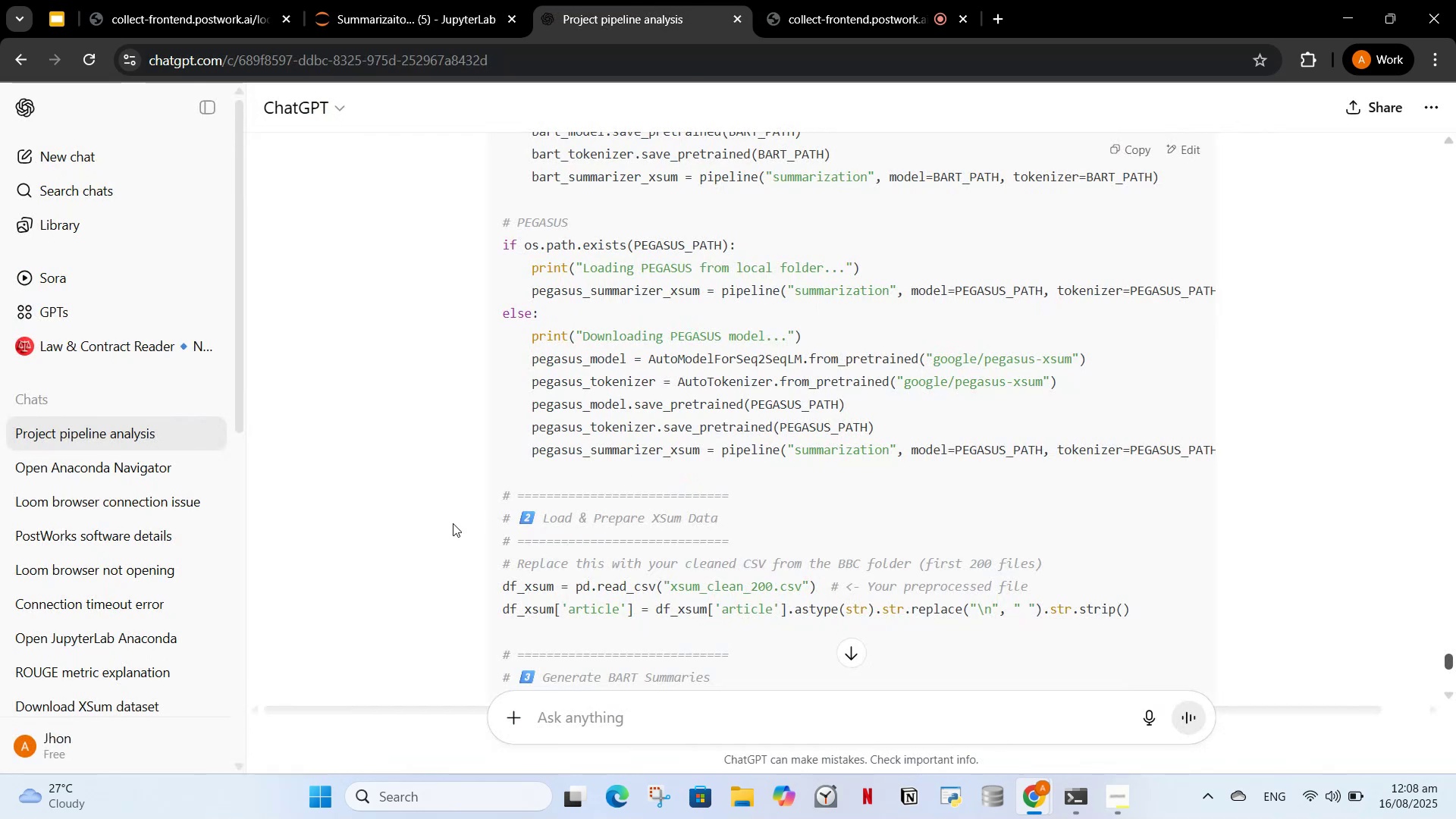 
scroll: coordinate [858, 359], scroll_direction: down, amount: 4.0
 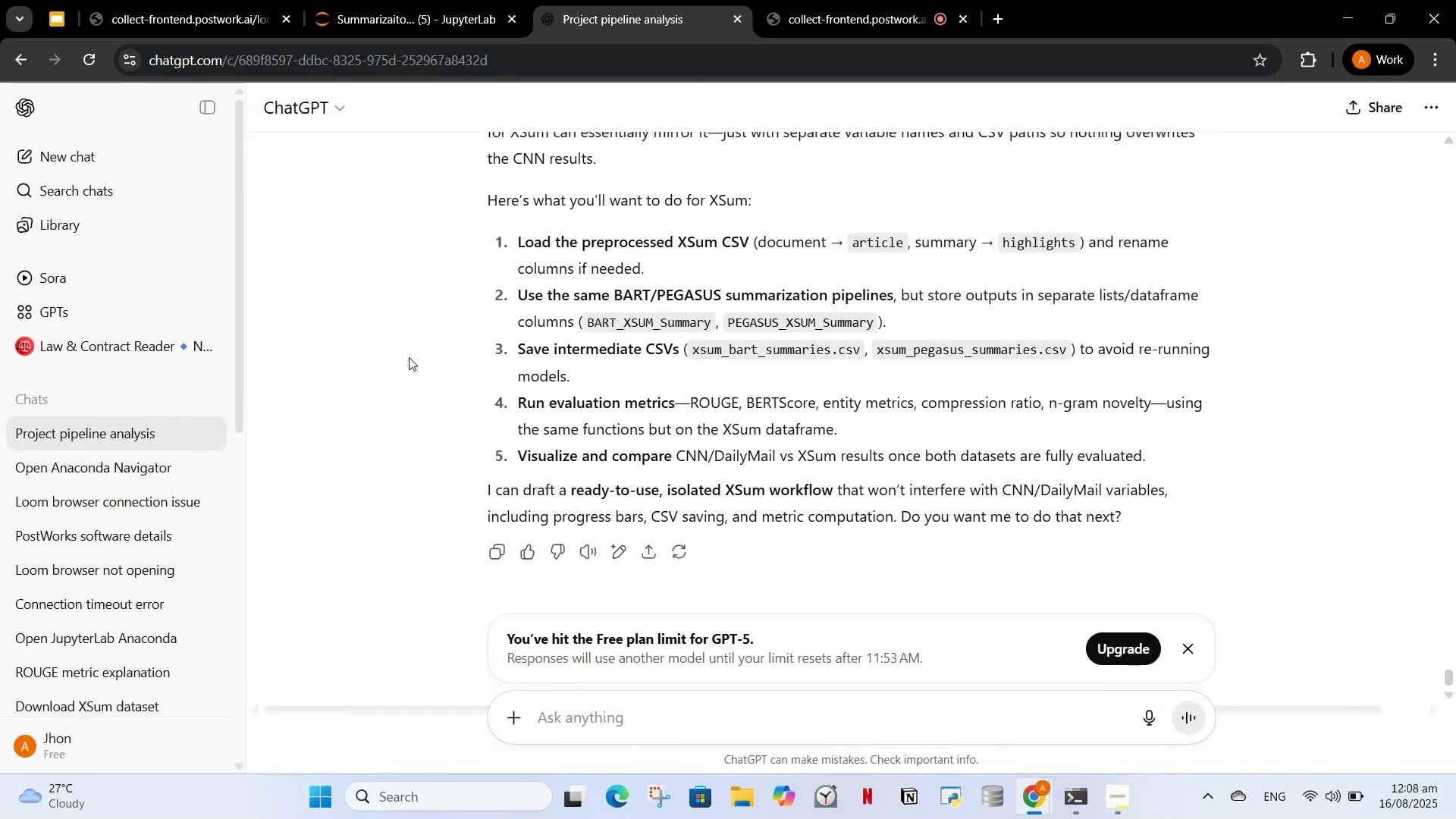 
scroll: coordinate [436, 344], scroll_direction: up, amount: 1.0
 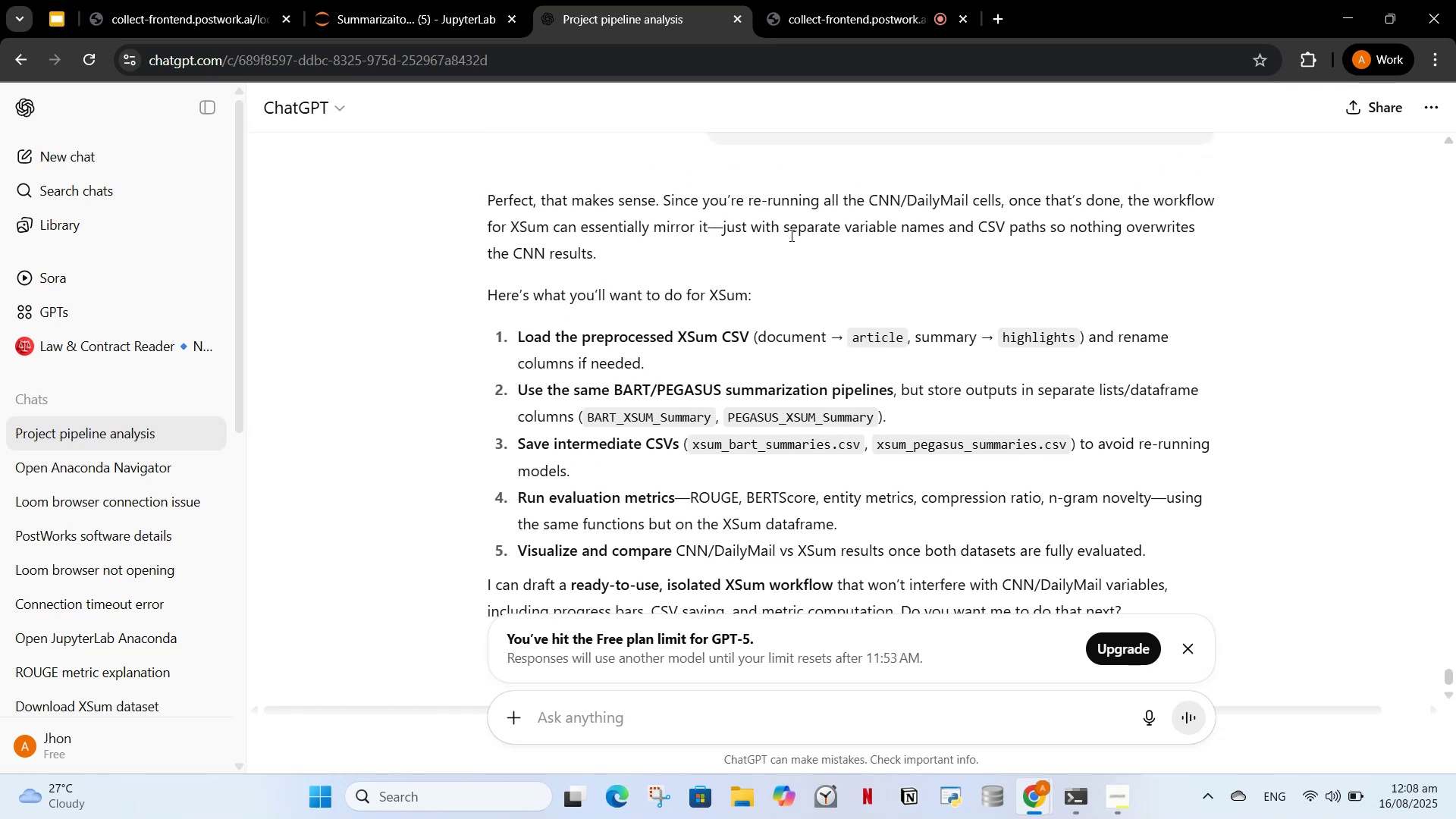 
wait(5.7)
 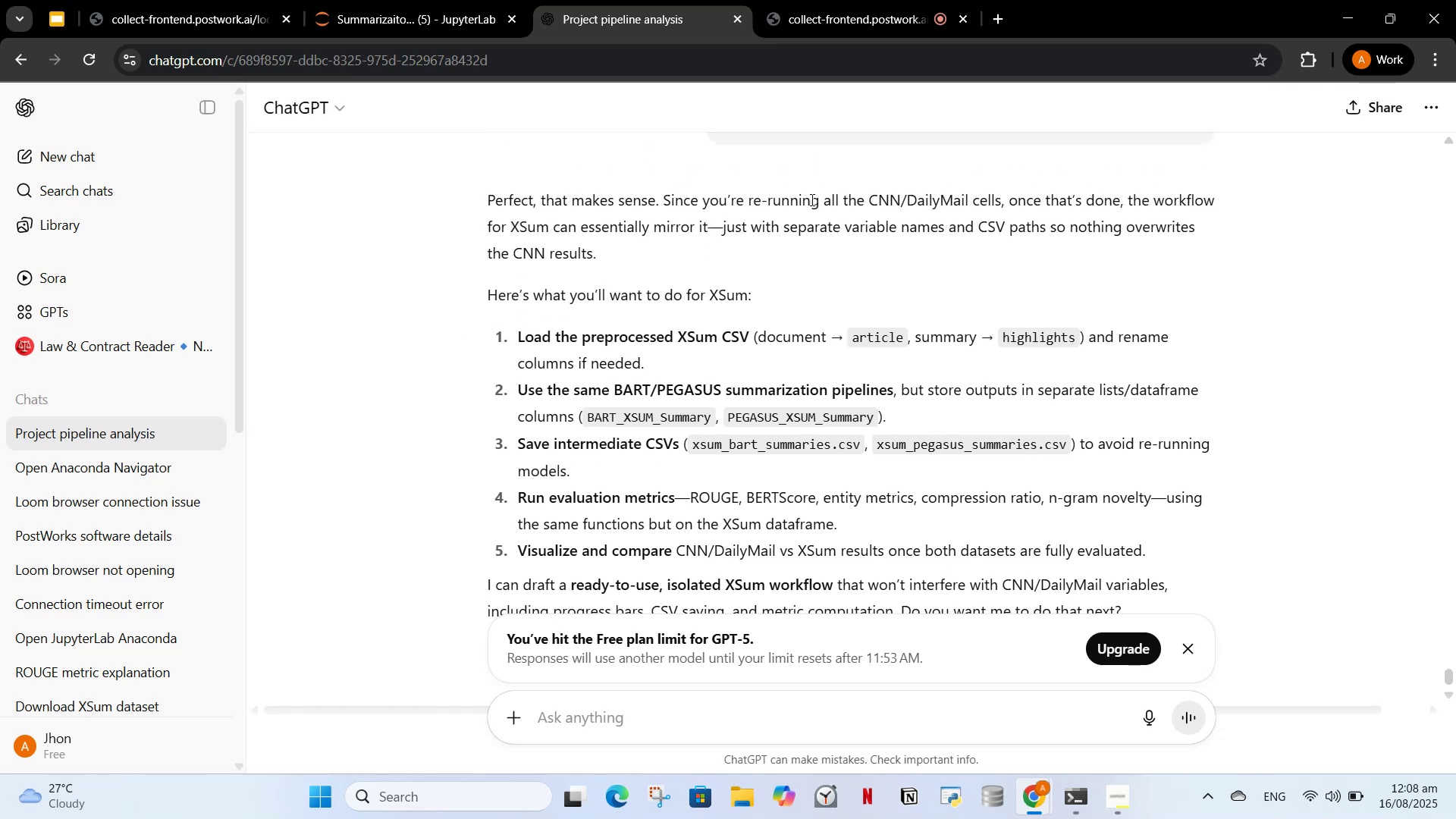 
scroll: coordinate [637, 287], scroll_direction: down, amount: 1.0
 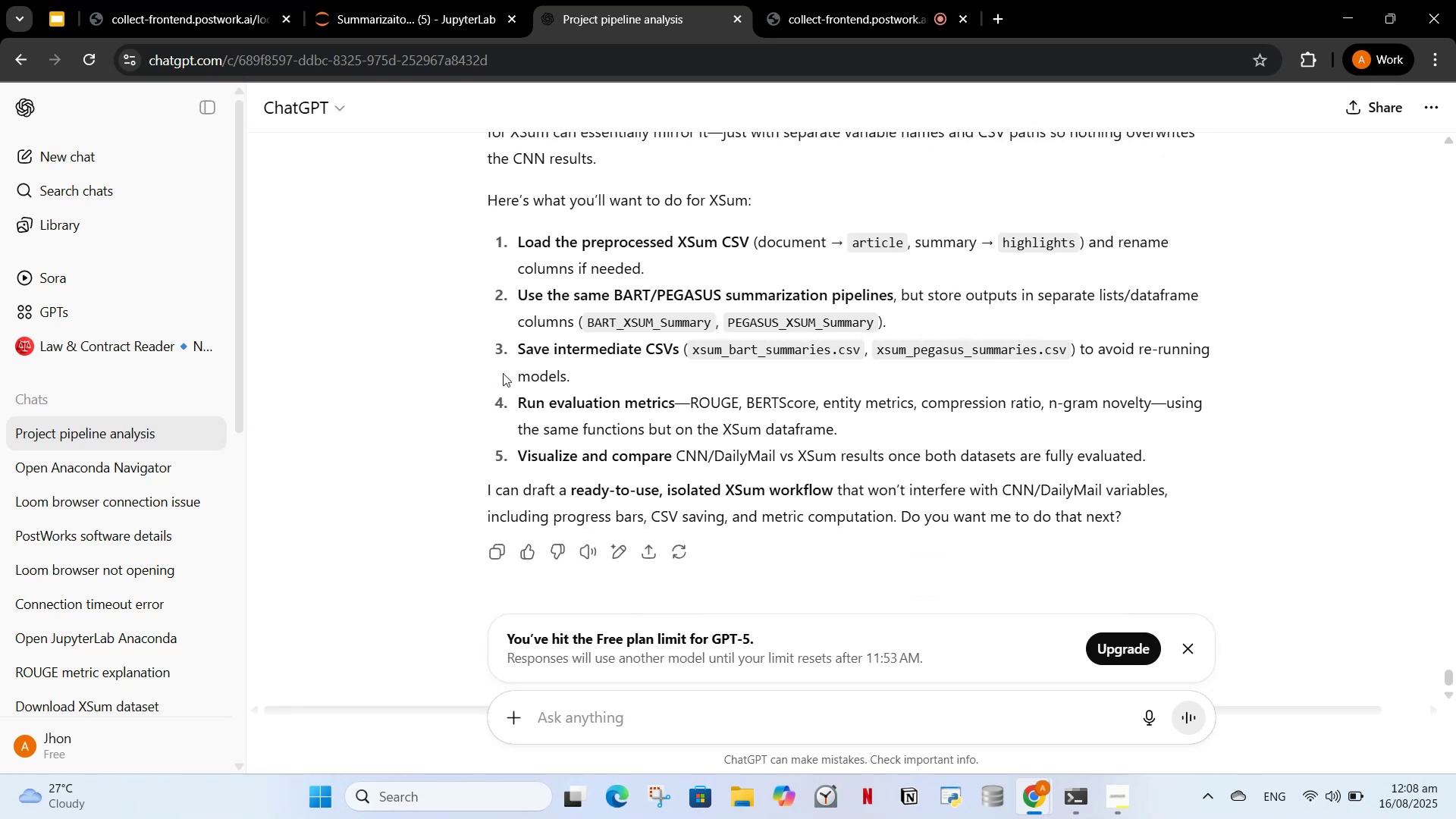 
left_click([667, 736])
 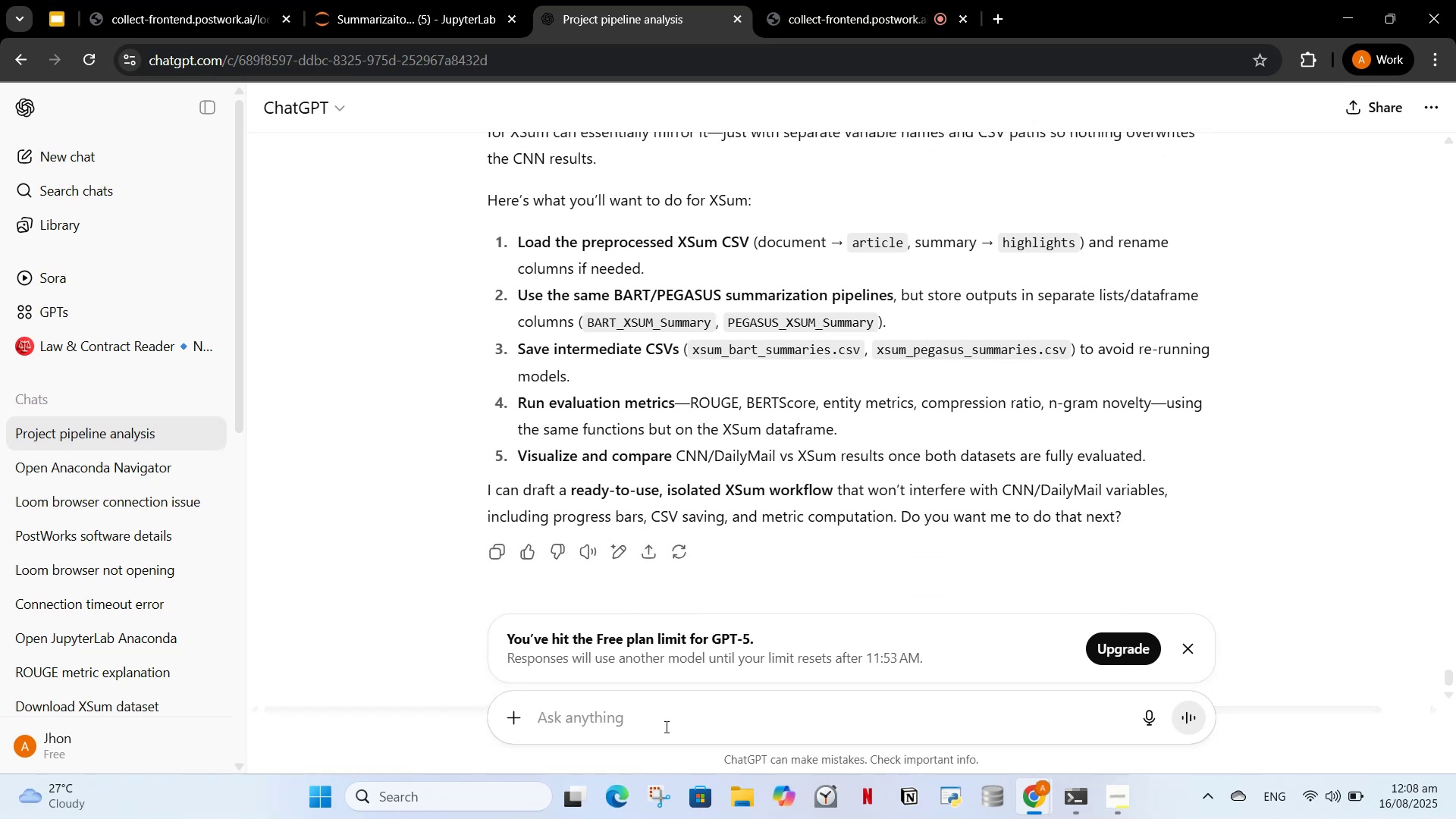 
type(as i am re)
 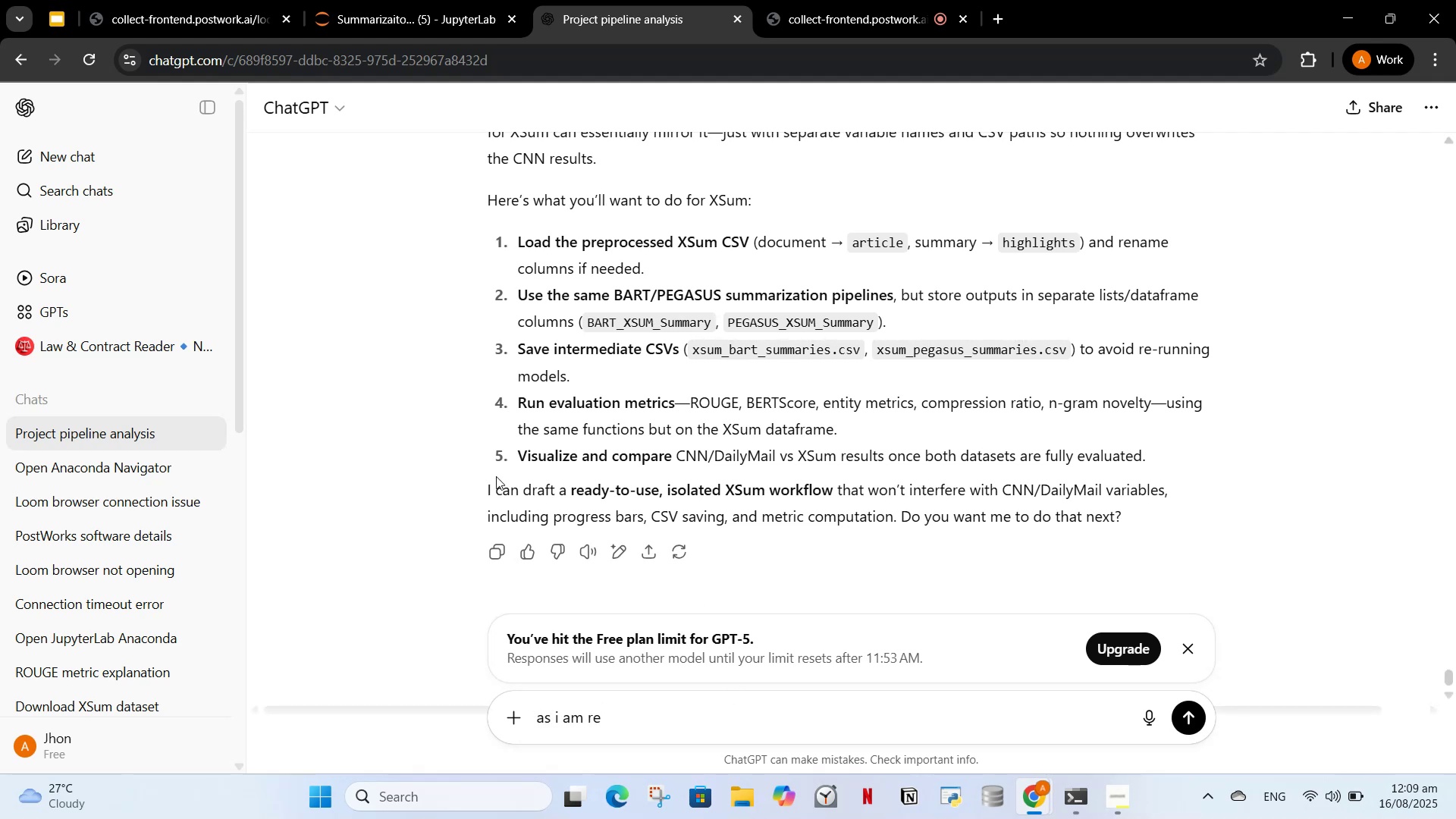 
scroll: coordinate [533, 359], scroll_direction: up, amount: 2.0
 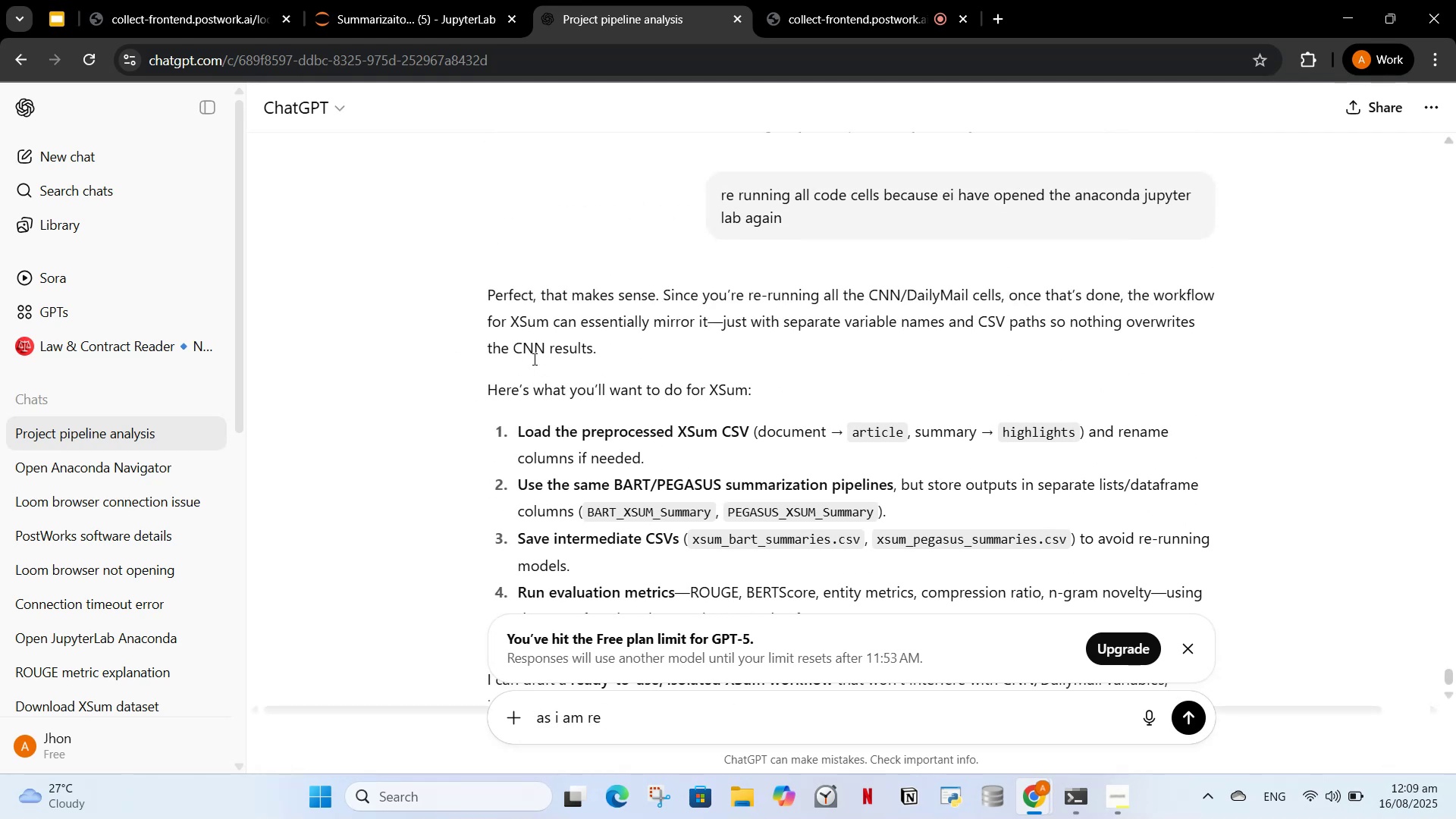 
scroll: coordinate [533, 359], scroll_direction: down, amount: 3.0
 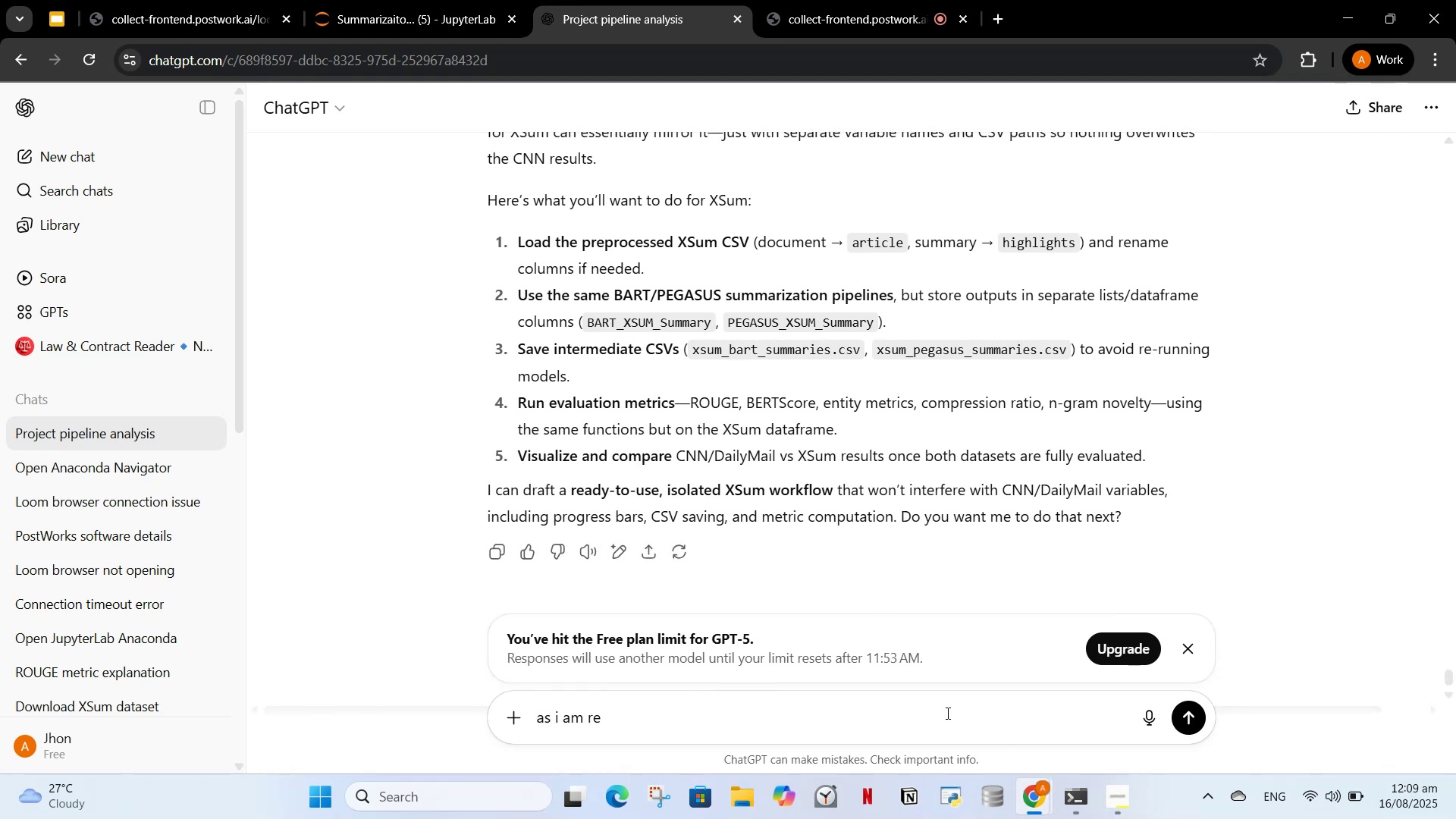 
type(running all the cells for cnn_dailymails )
 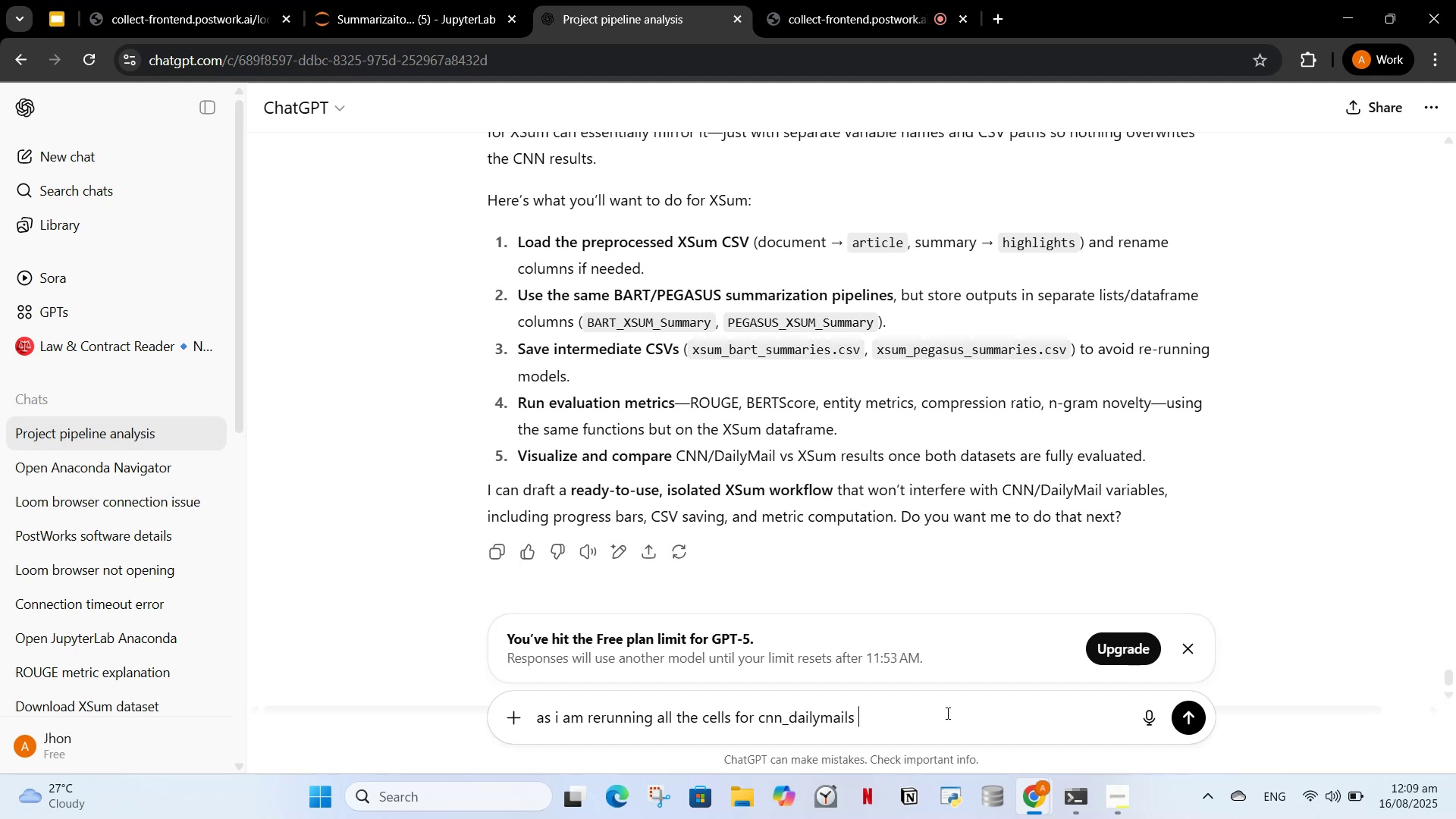 
type(i want some changes in the output i will provide yu)
key(Backspace)
type(ou some code samples and you will tell me the better outputs for better analysis)
 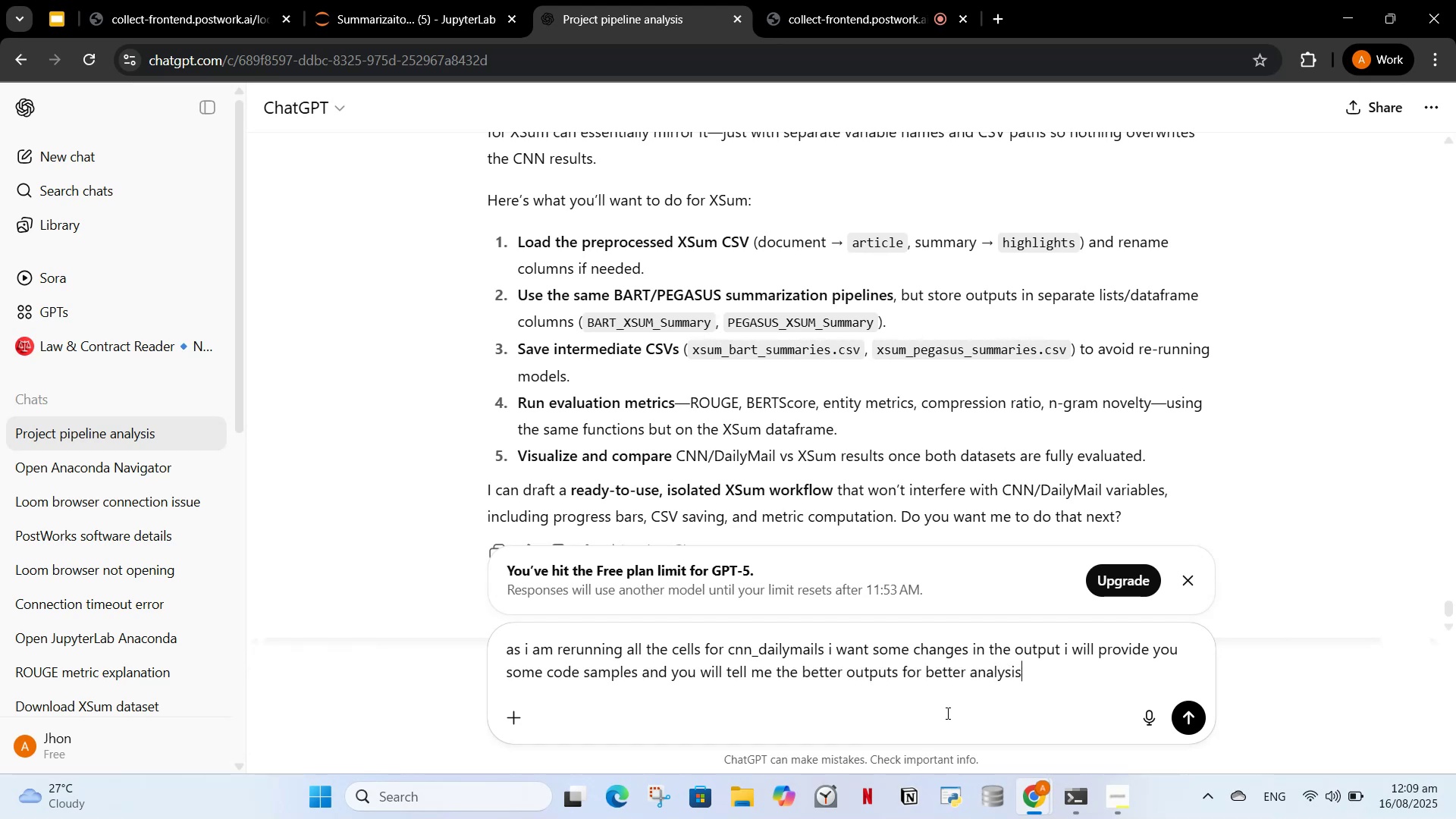 
key(ArrowLeft)
 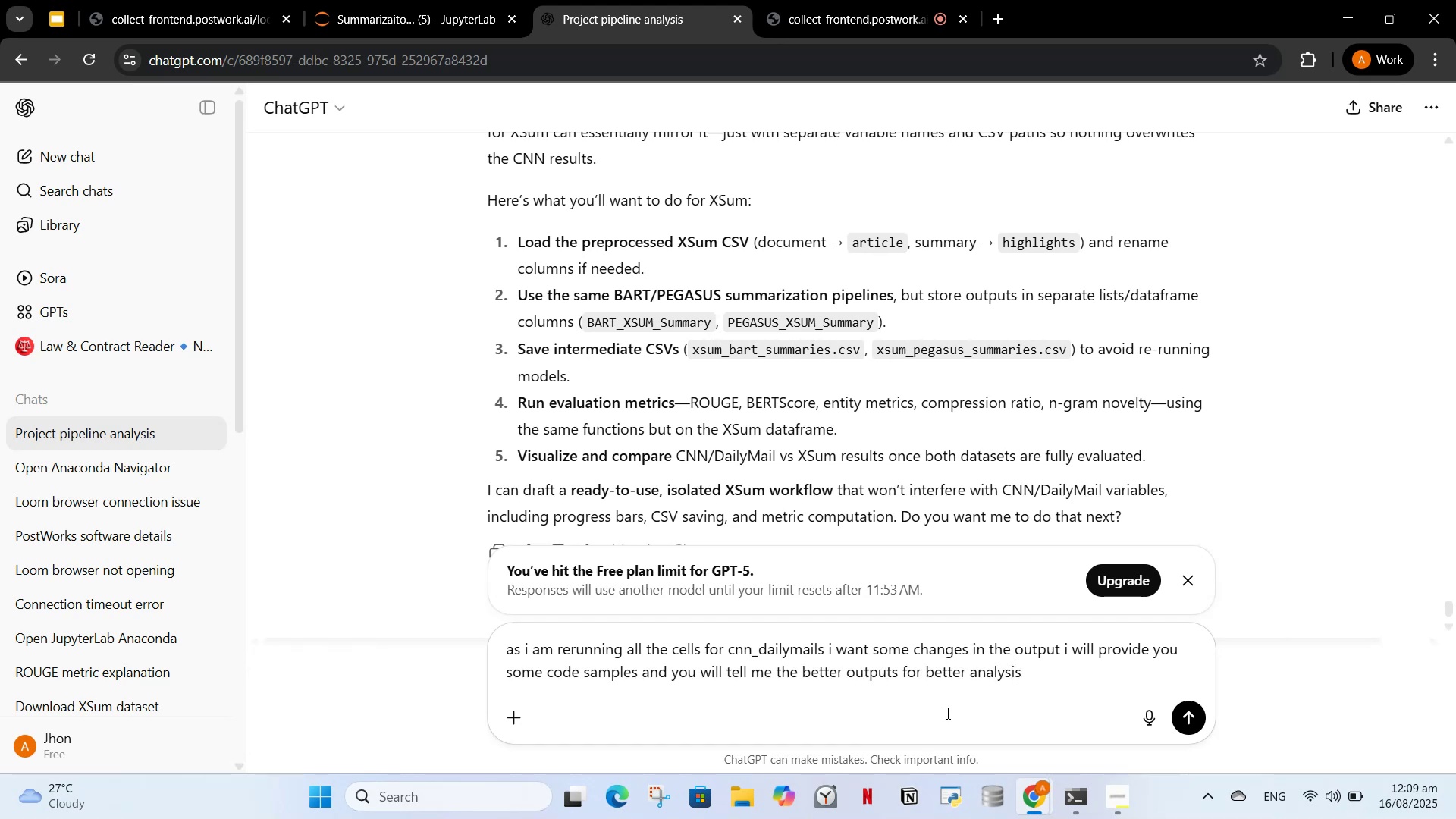 
key(Enter)
 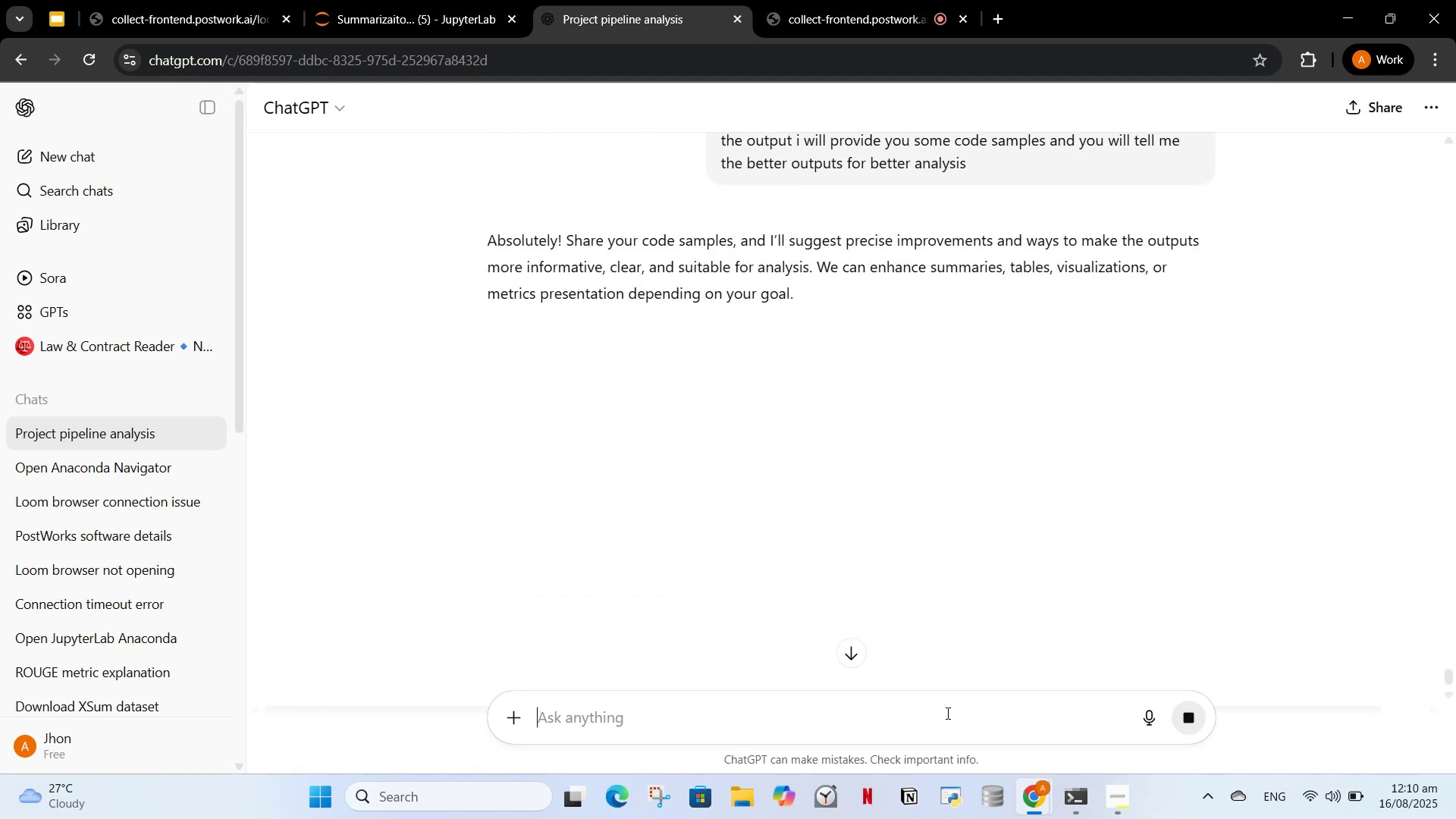 
wait(17.31)
 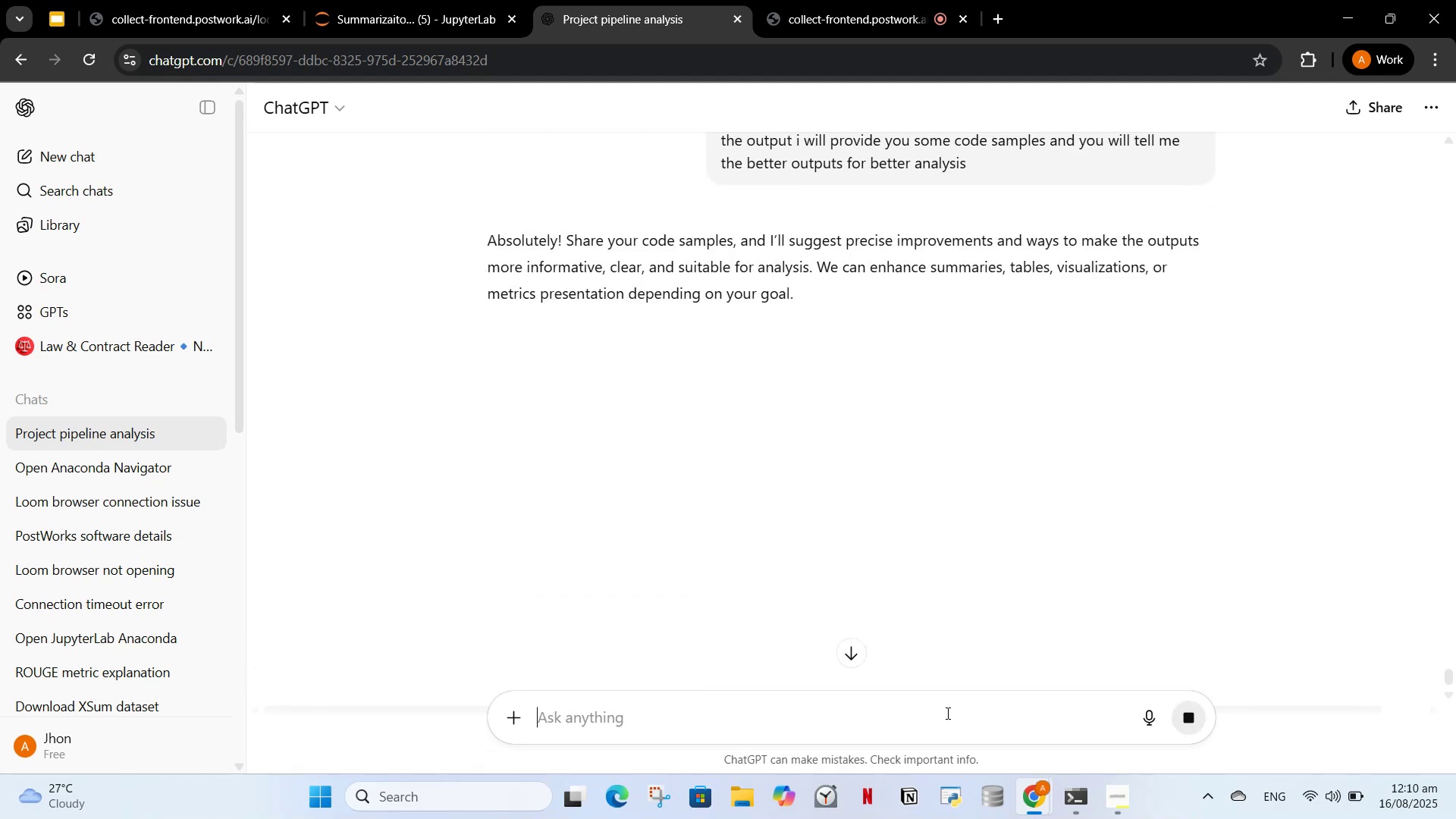 
mouse_move([686, 335])
 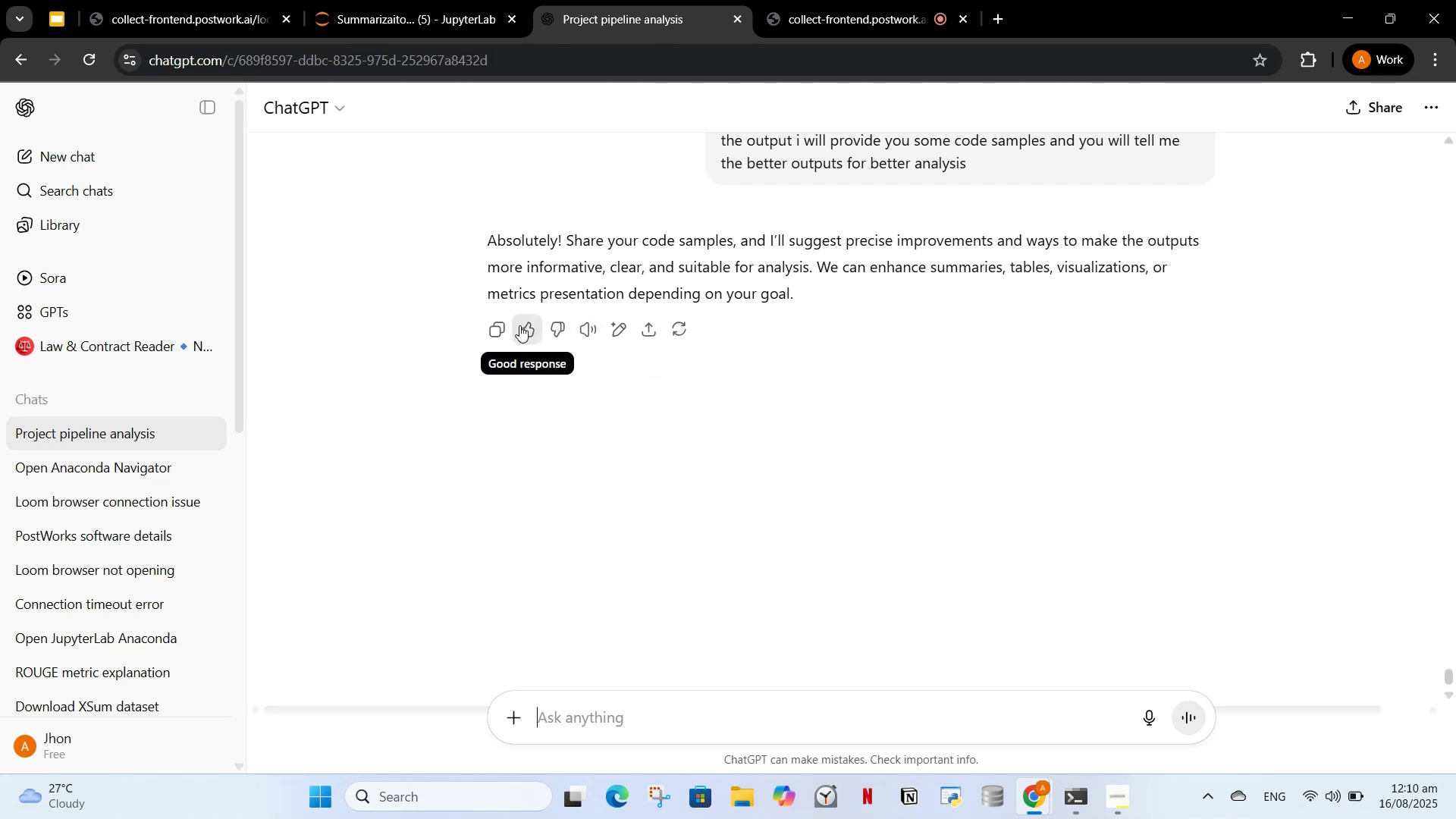 
left_click([686, 317])
 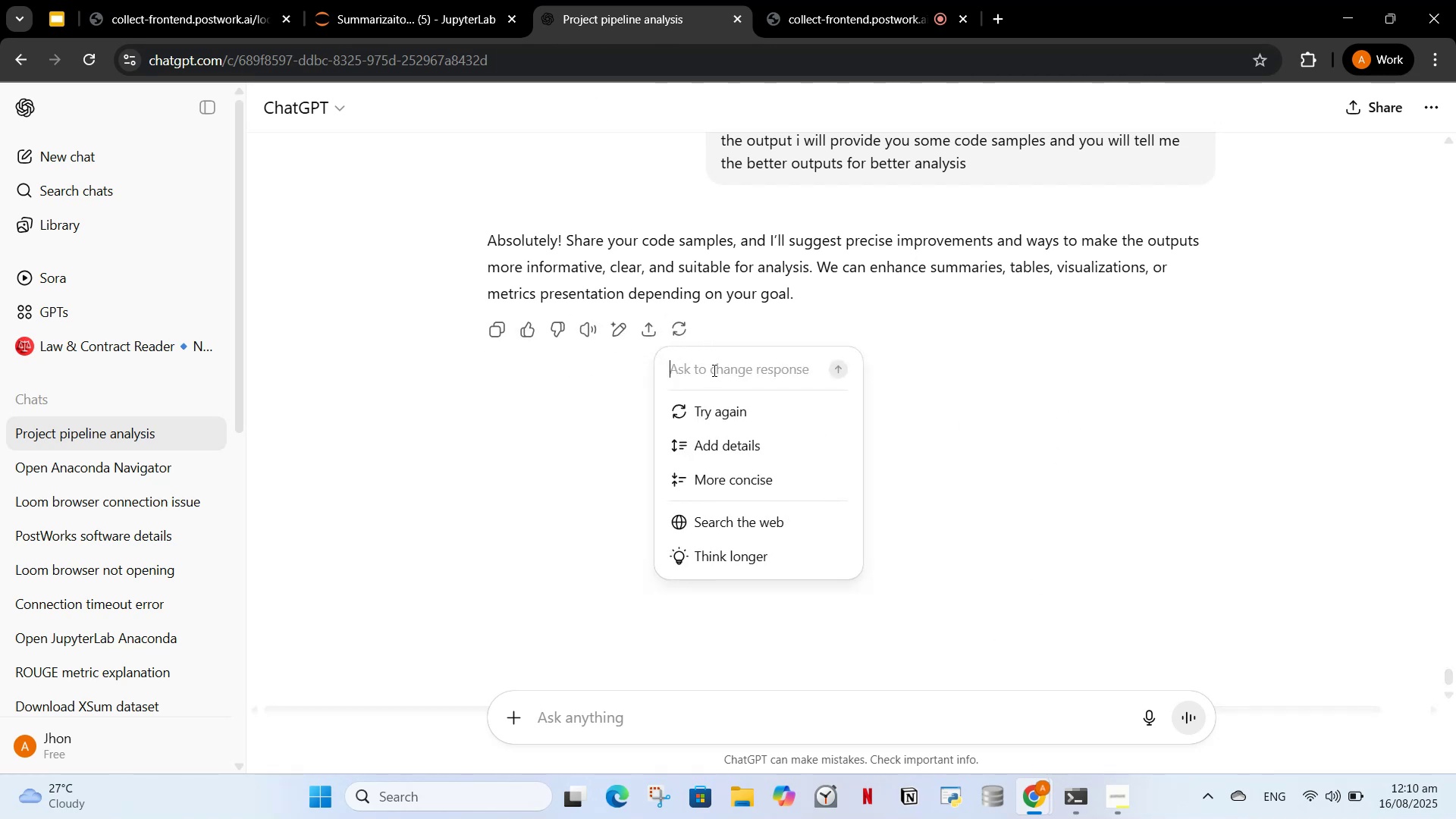 
left_click([750, 327])
 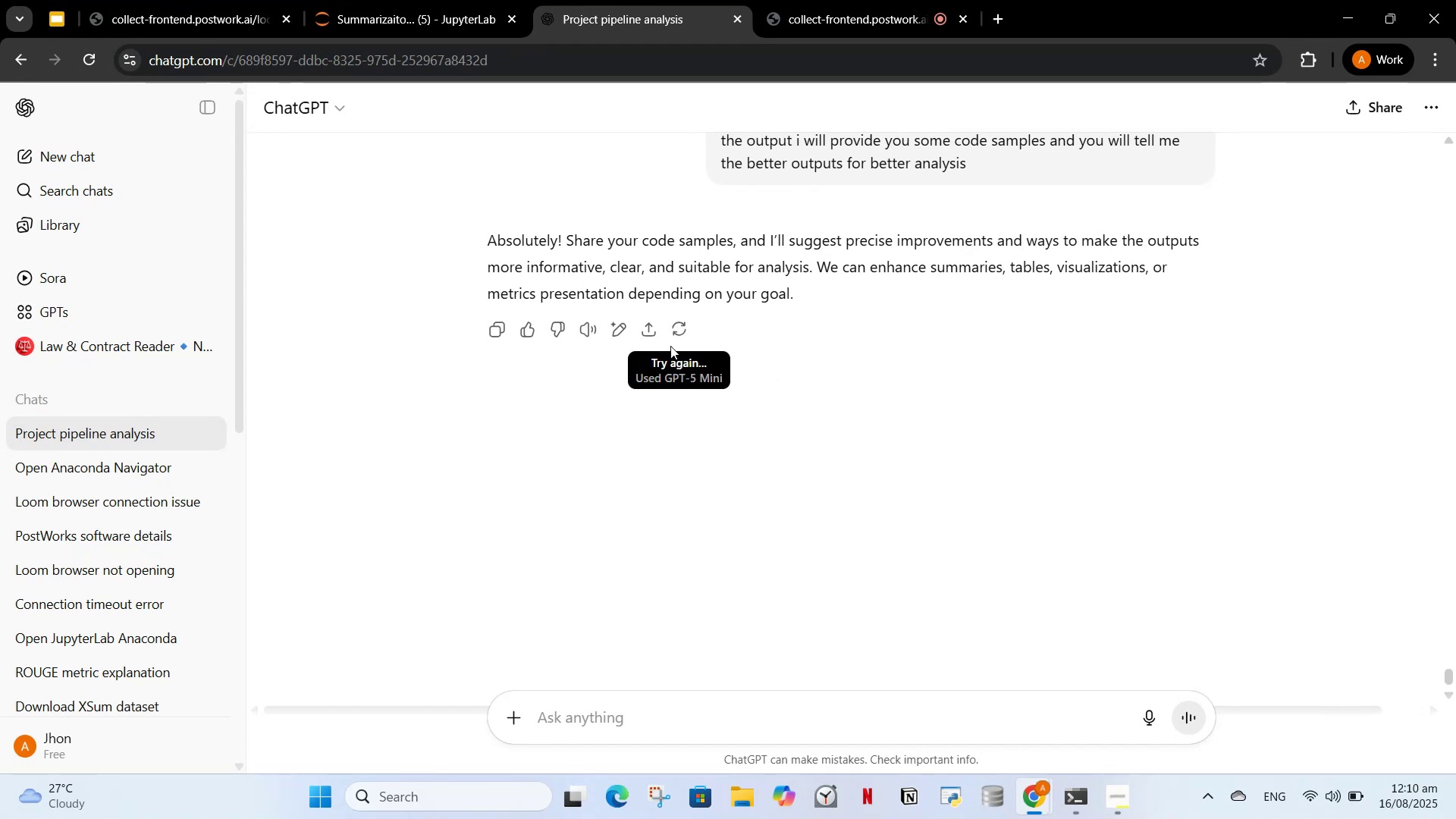 
left_click([509, 439])
 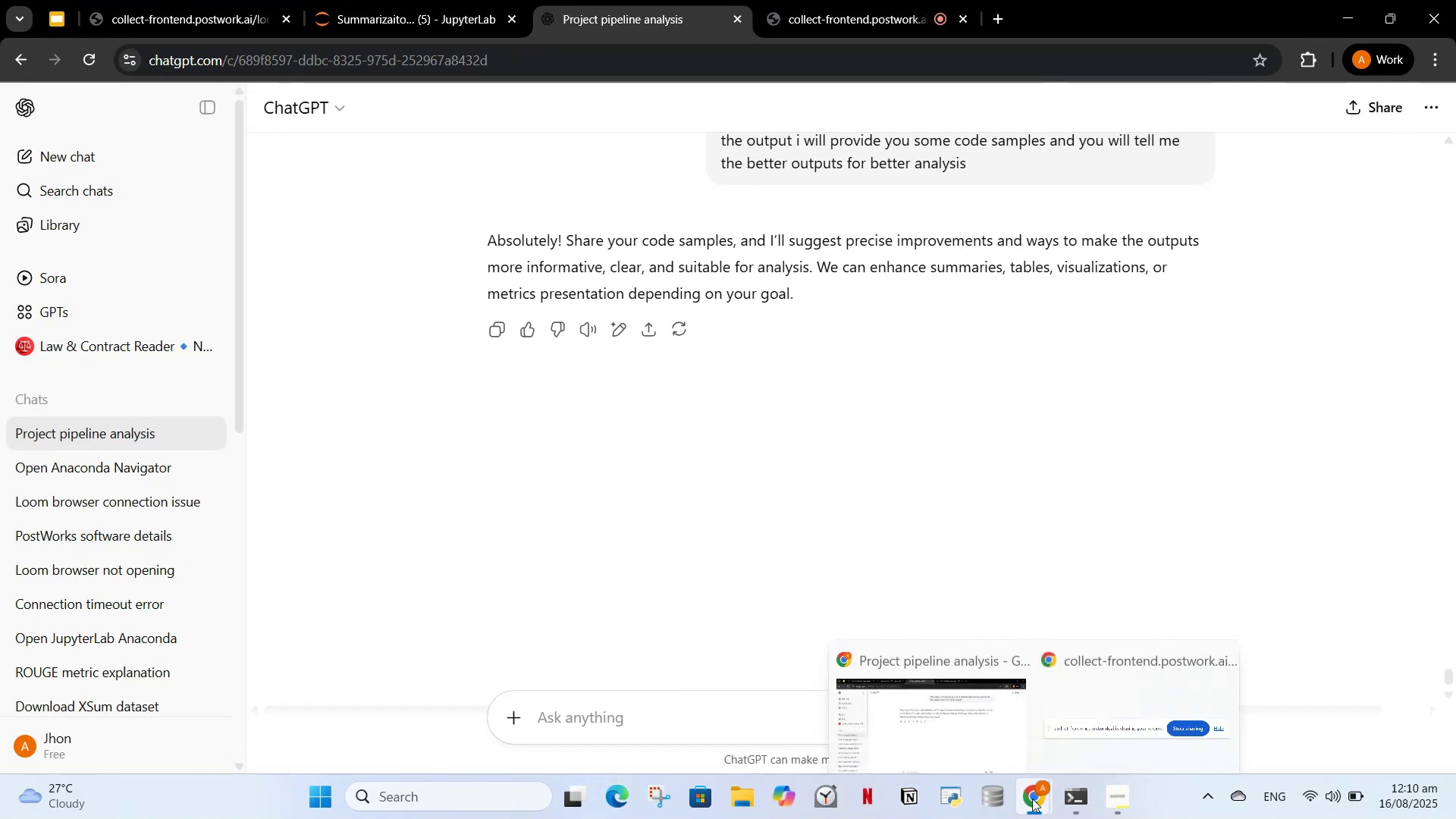 
left_click([982, 718])
 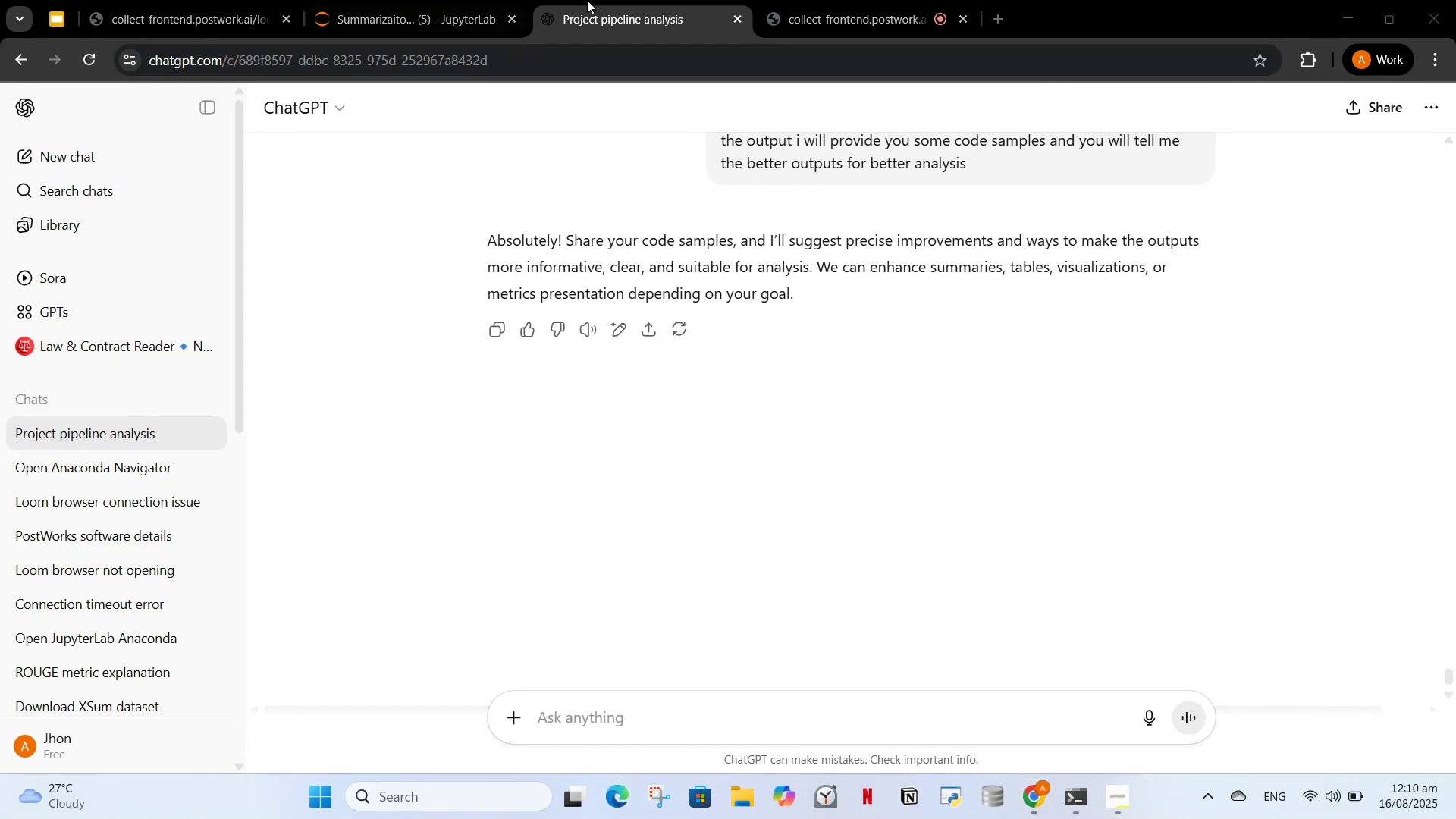 
left_click([459, 2])
 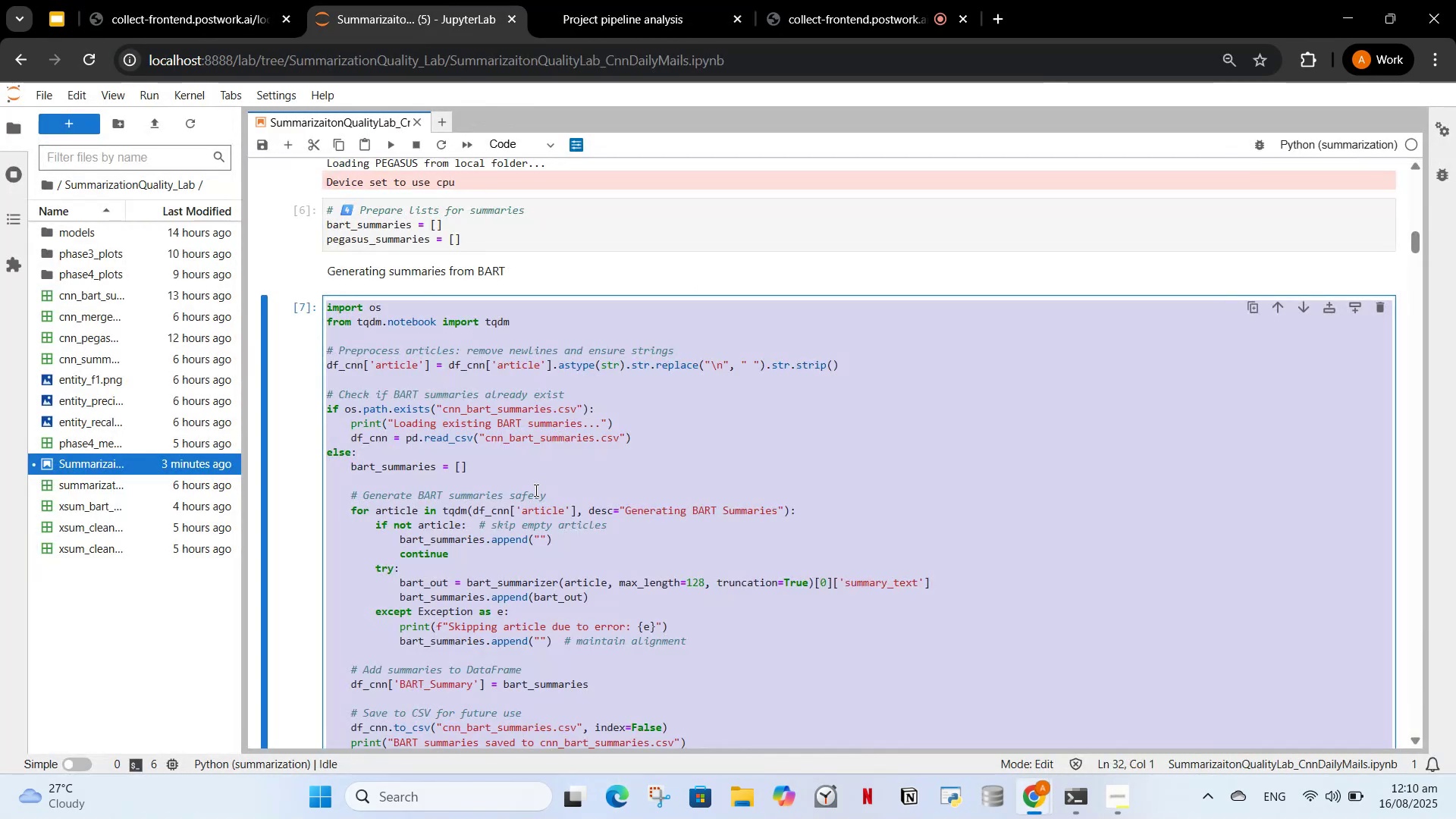 
left_click([532, 491])
 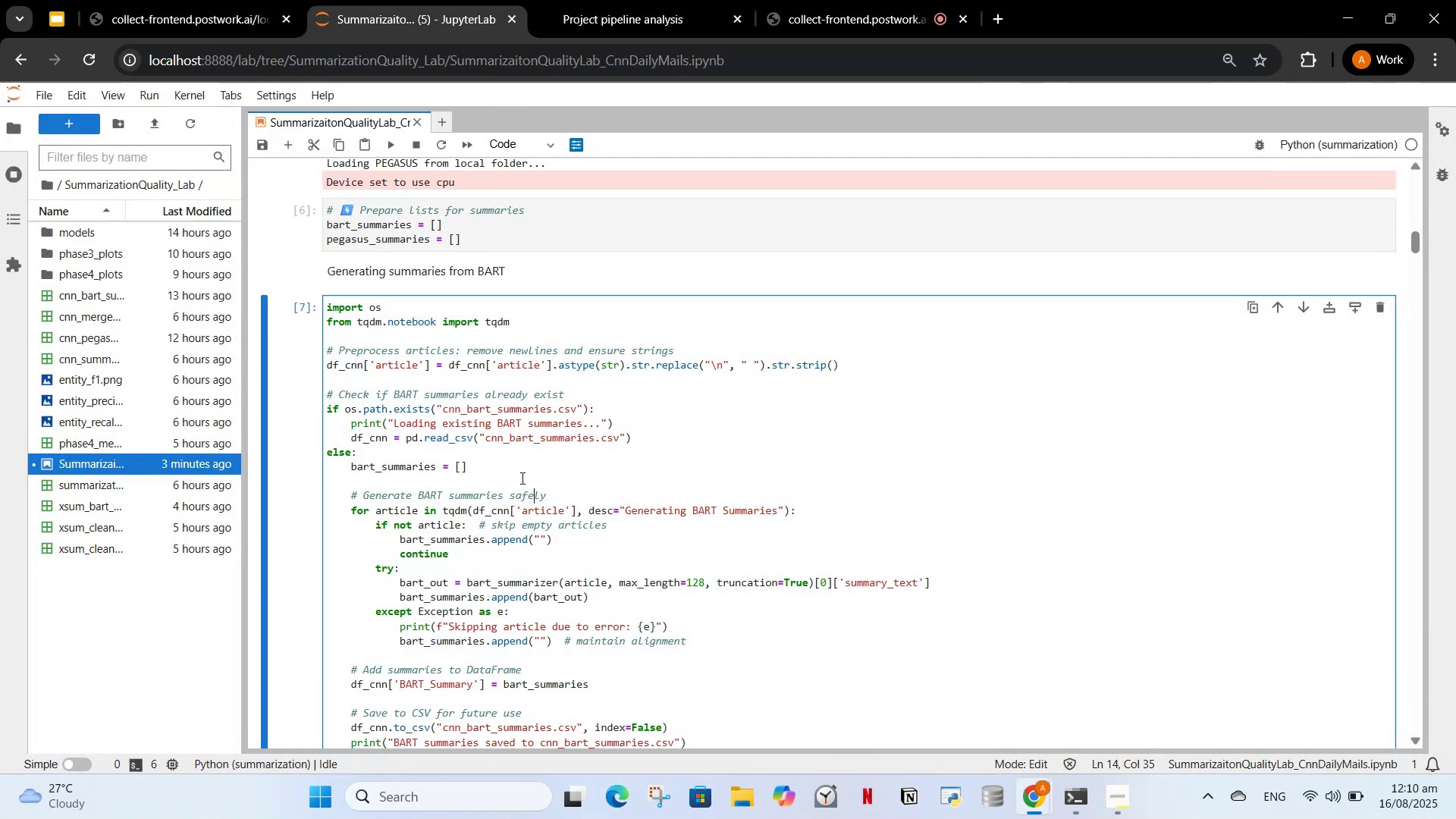 
scroll: coordinate [521, 511], scroll_direction: down, amount: 5.0
 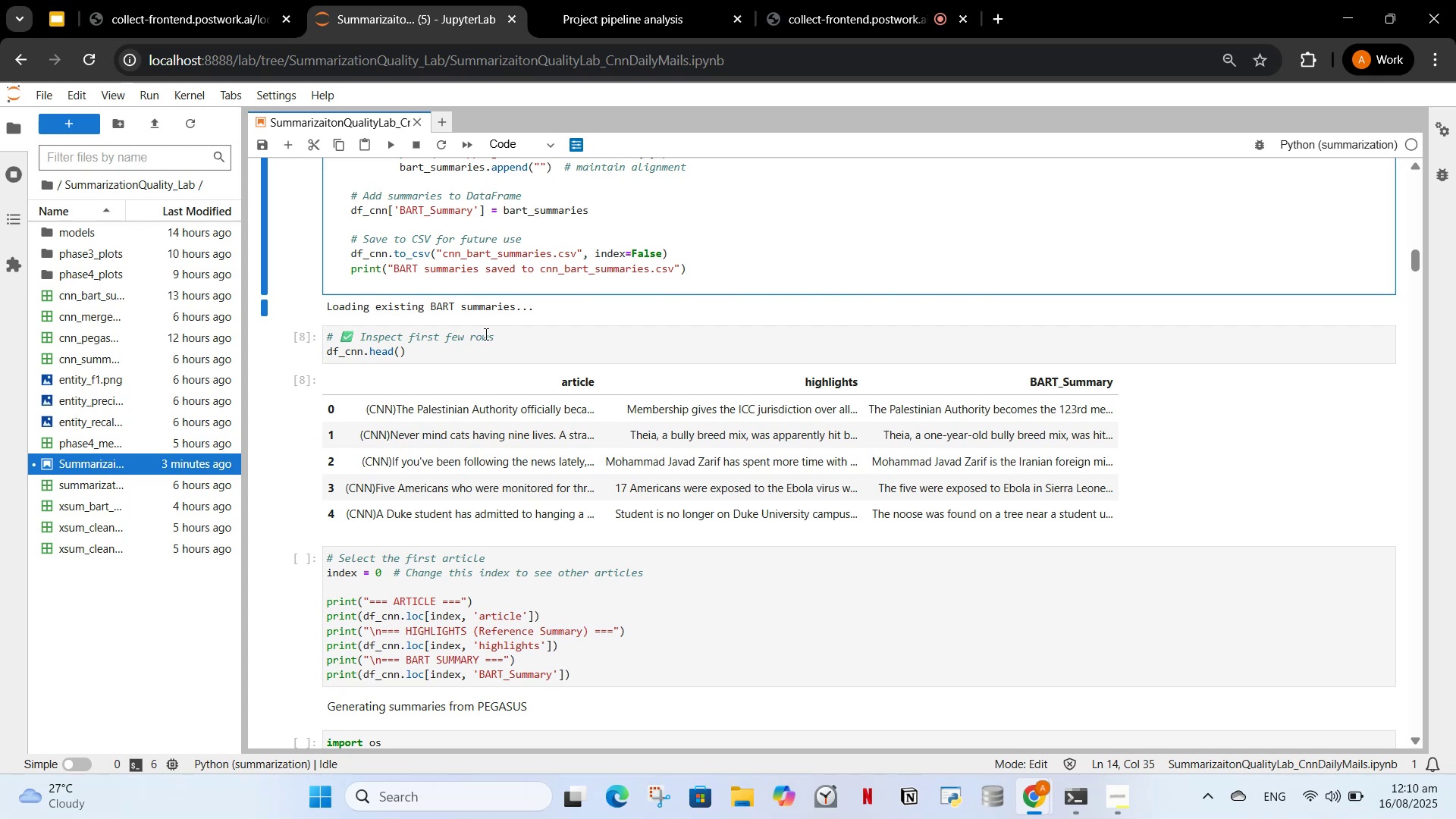 
left_click_drag(start_coordinate=[462, 356], to_coordinate=[306, 337])
 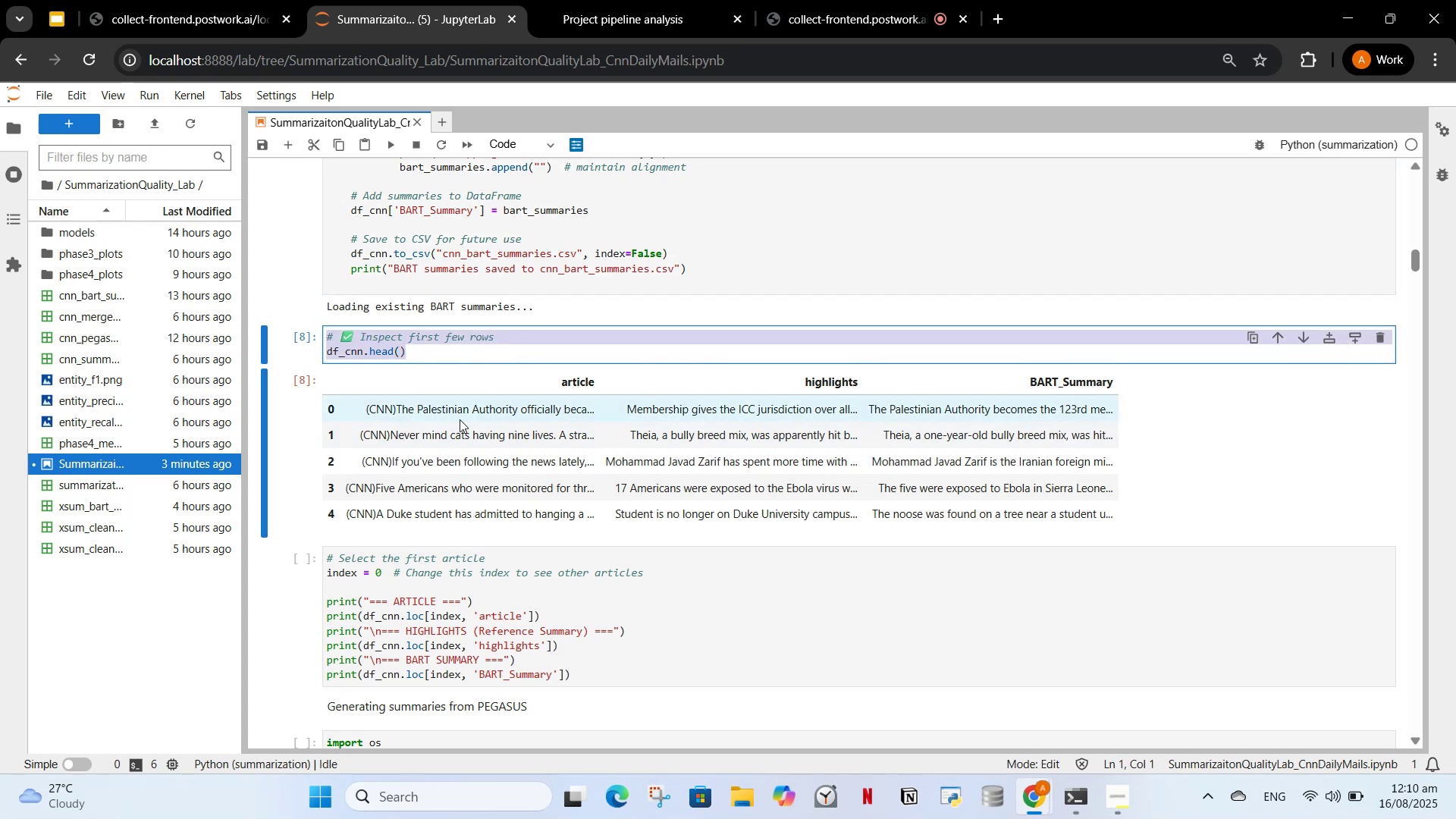 
scroll: coordinate [470, 482], scroll_direction: down, amount: 2.0
 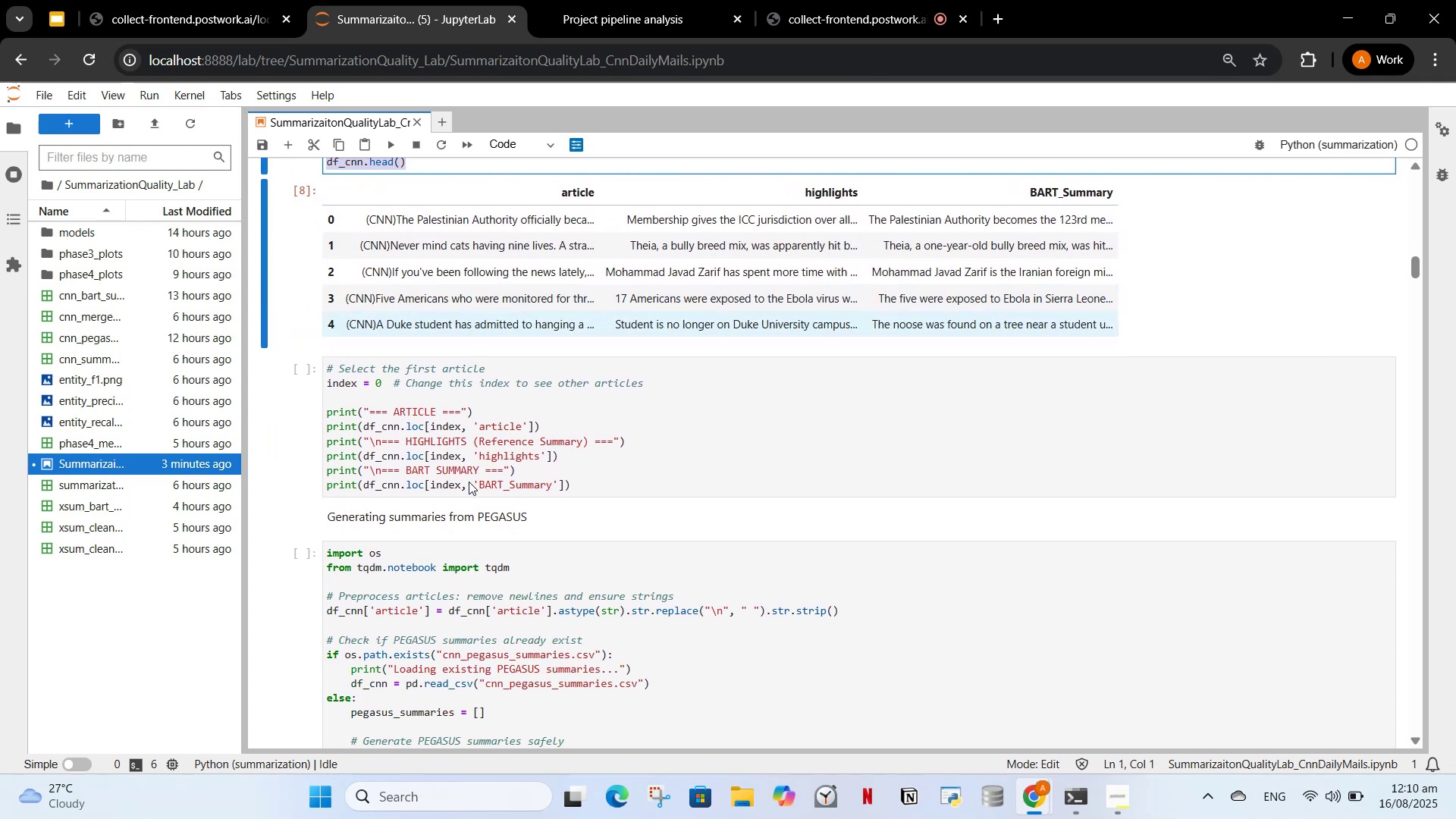 
left_click([469, 482])
 